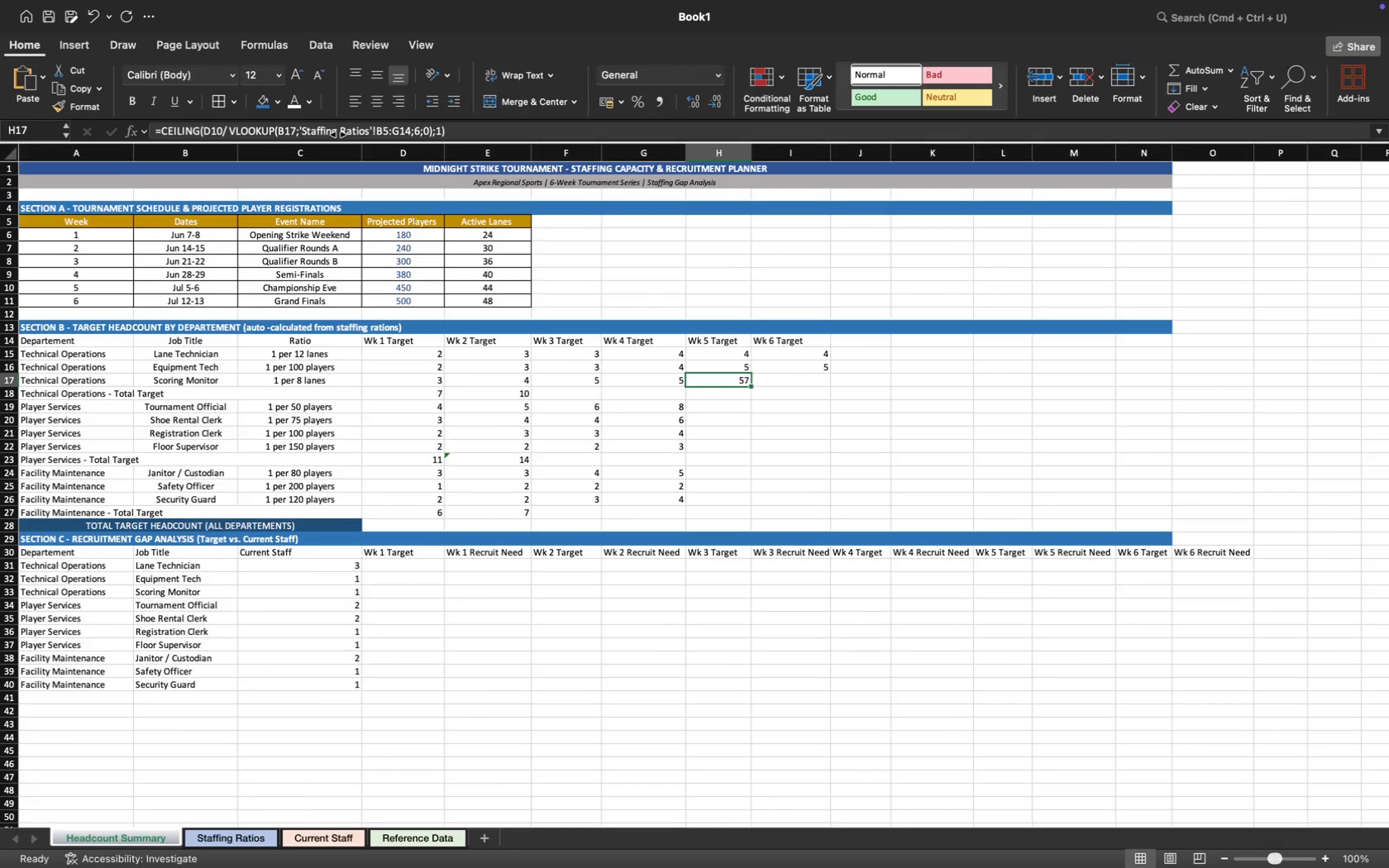 
mouse_move([277, 130])
 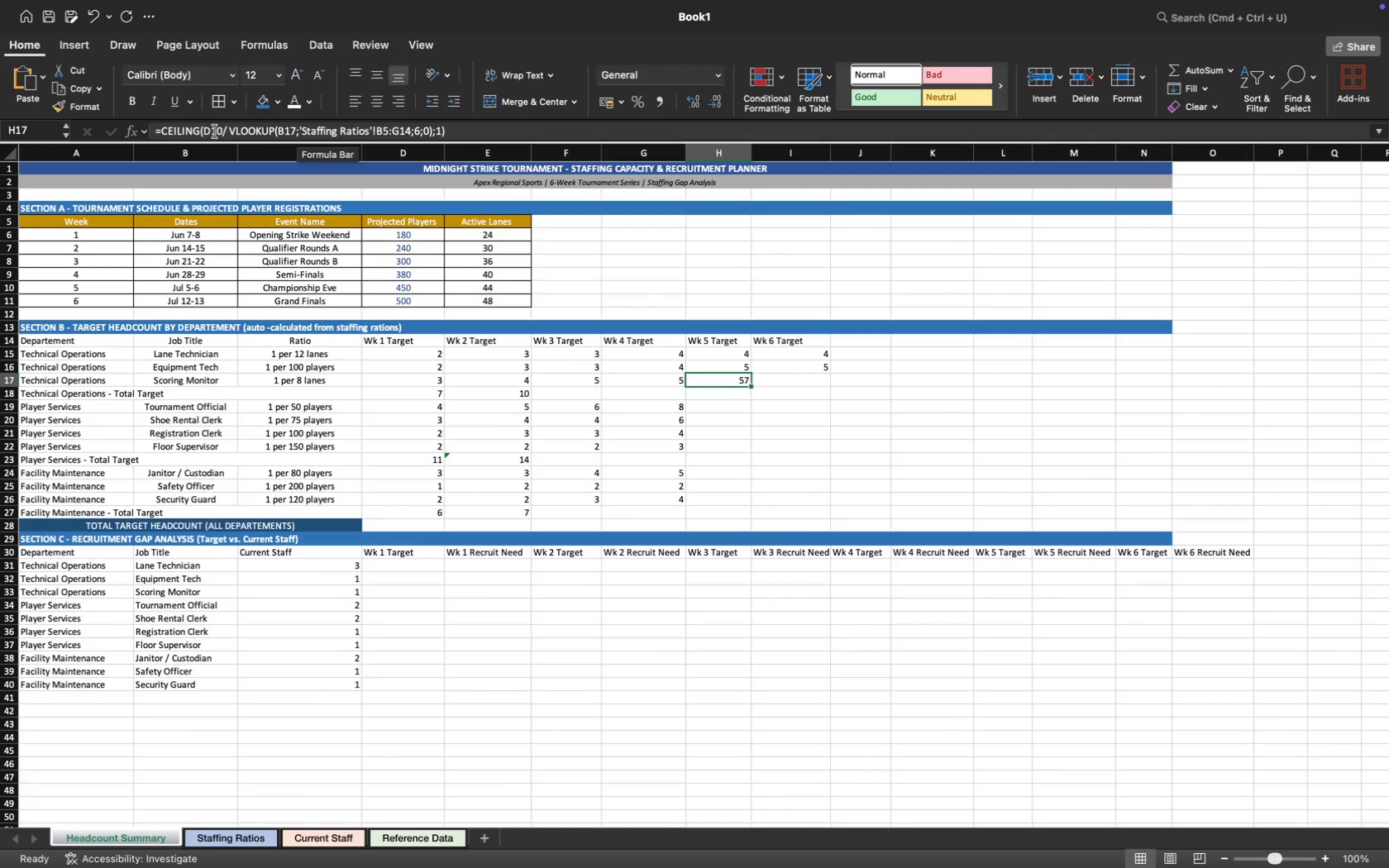 
left_click([212, 131])
 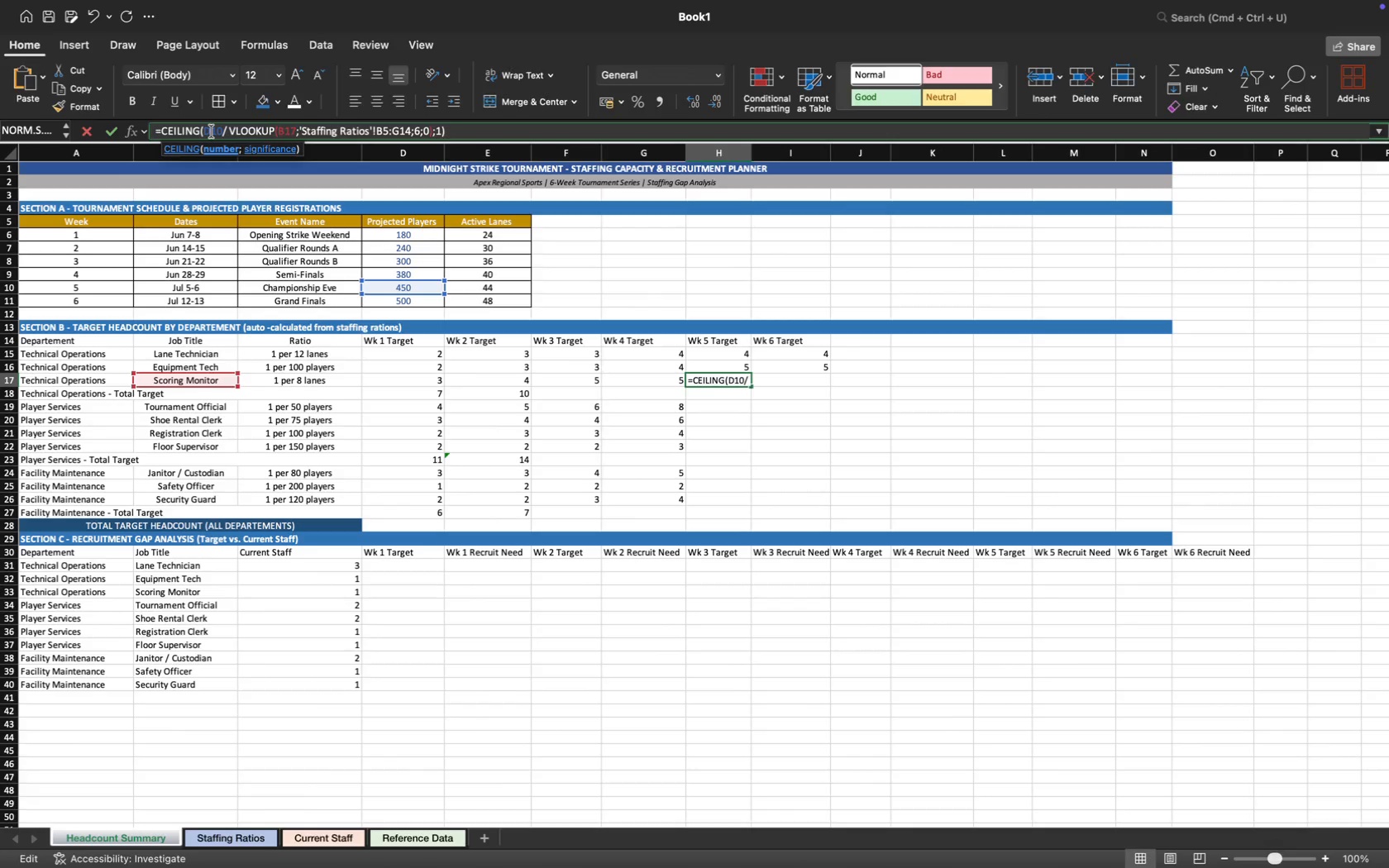 
key(Backspace)
 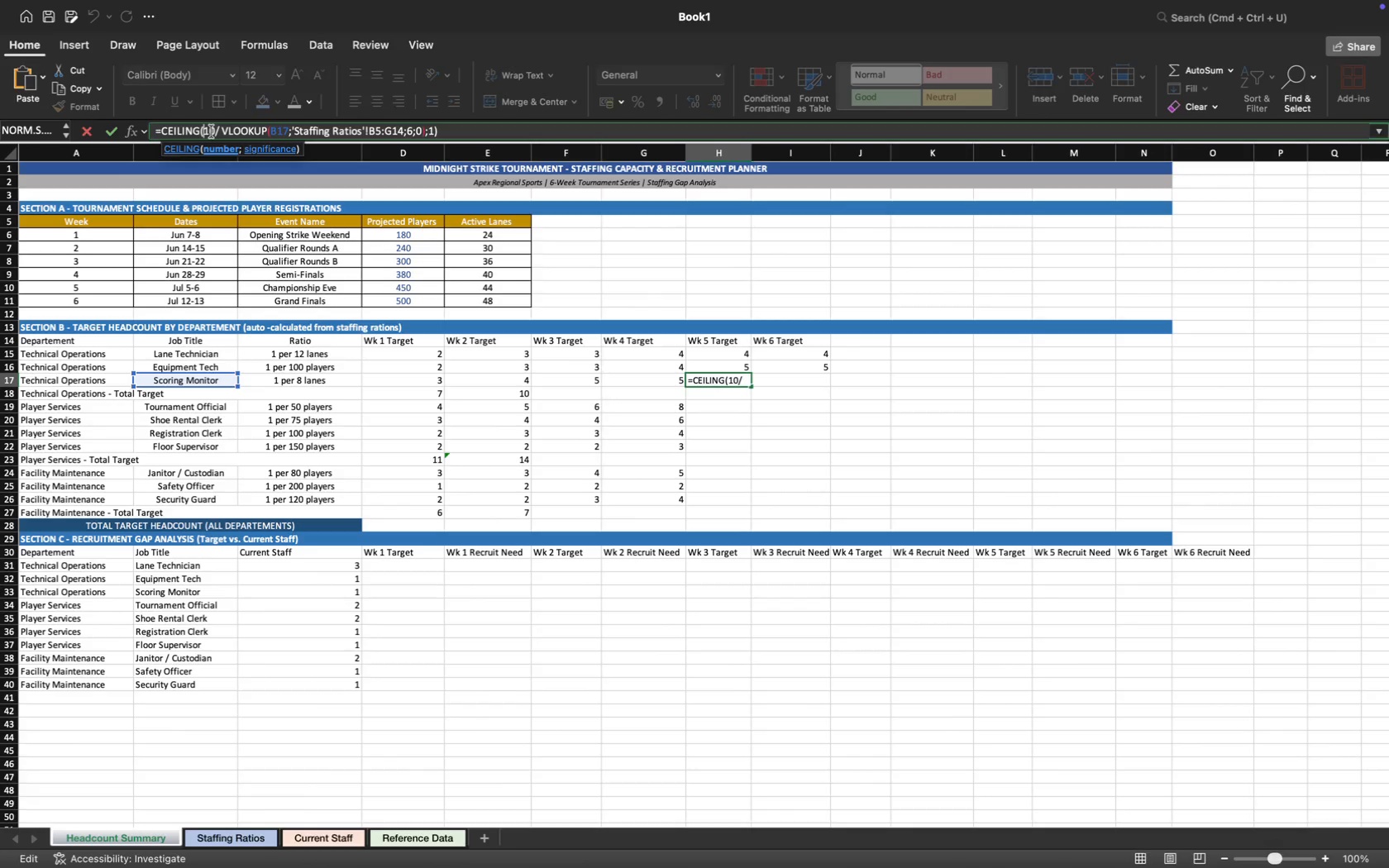 
key(Shift+E)
 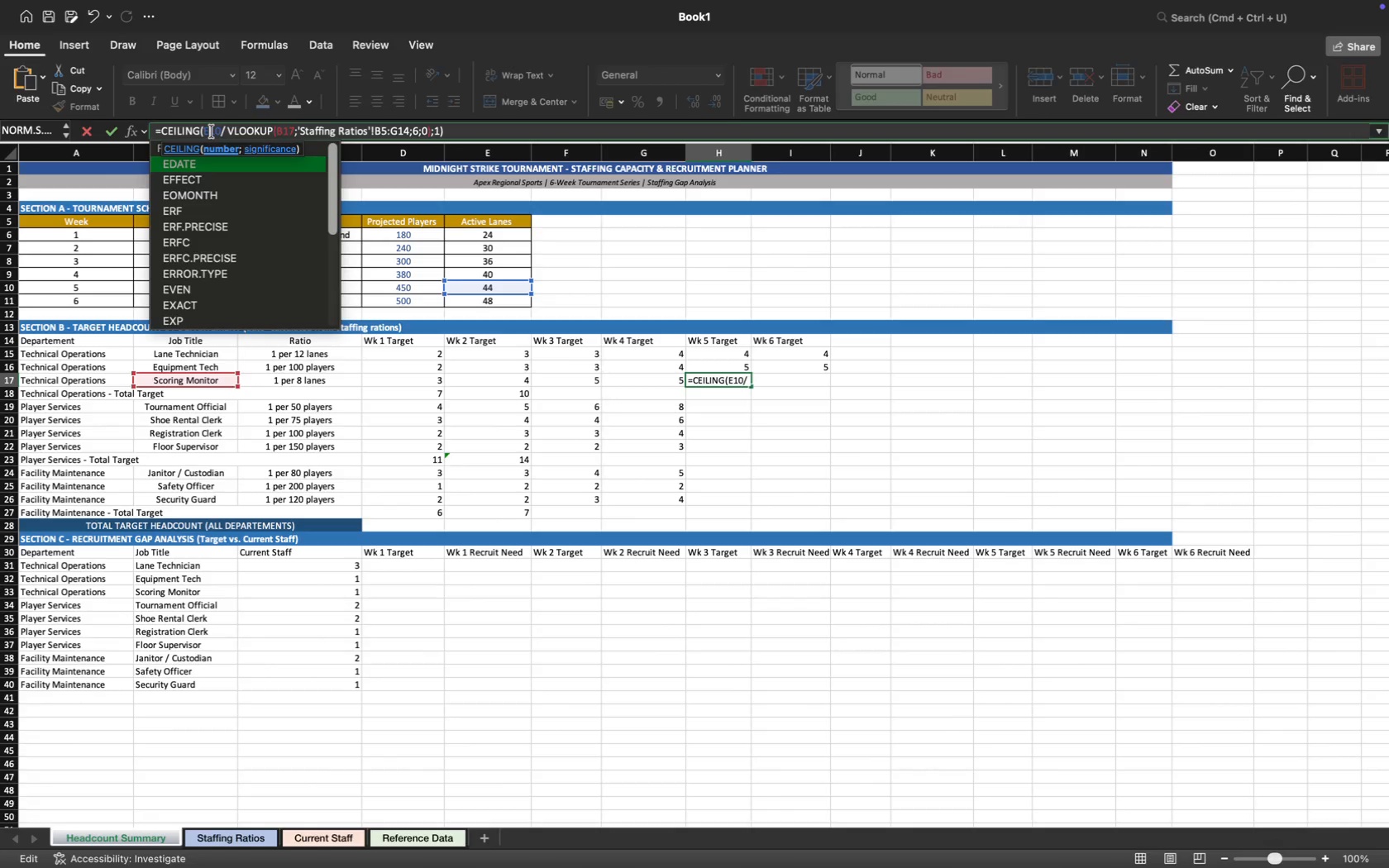 
key(Enter)
 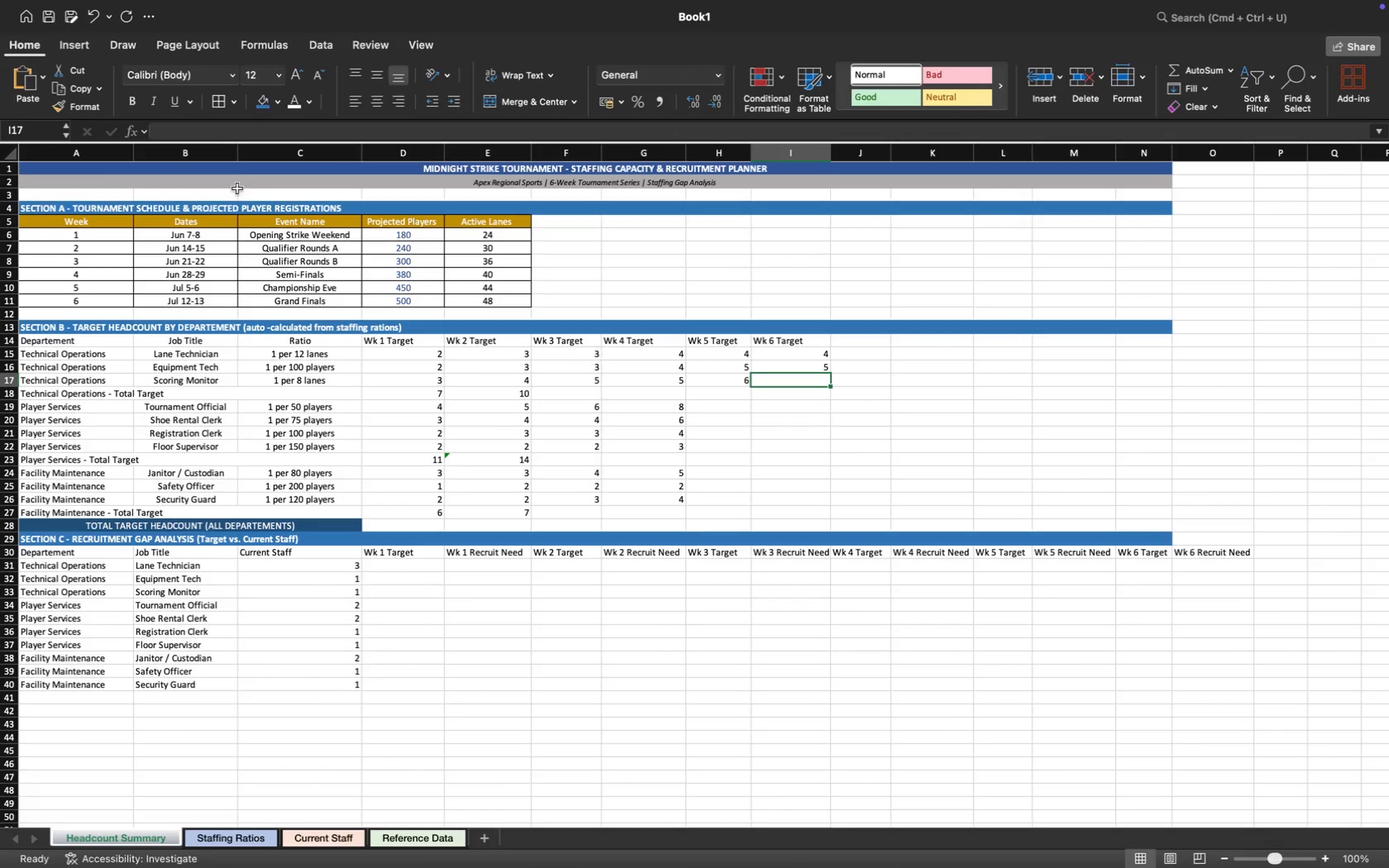 
key(Meta+CommandLeft)
 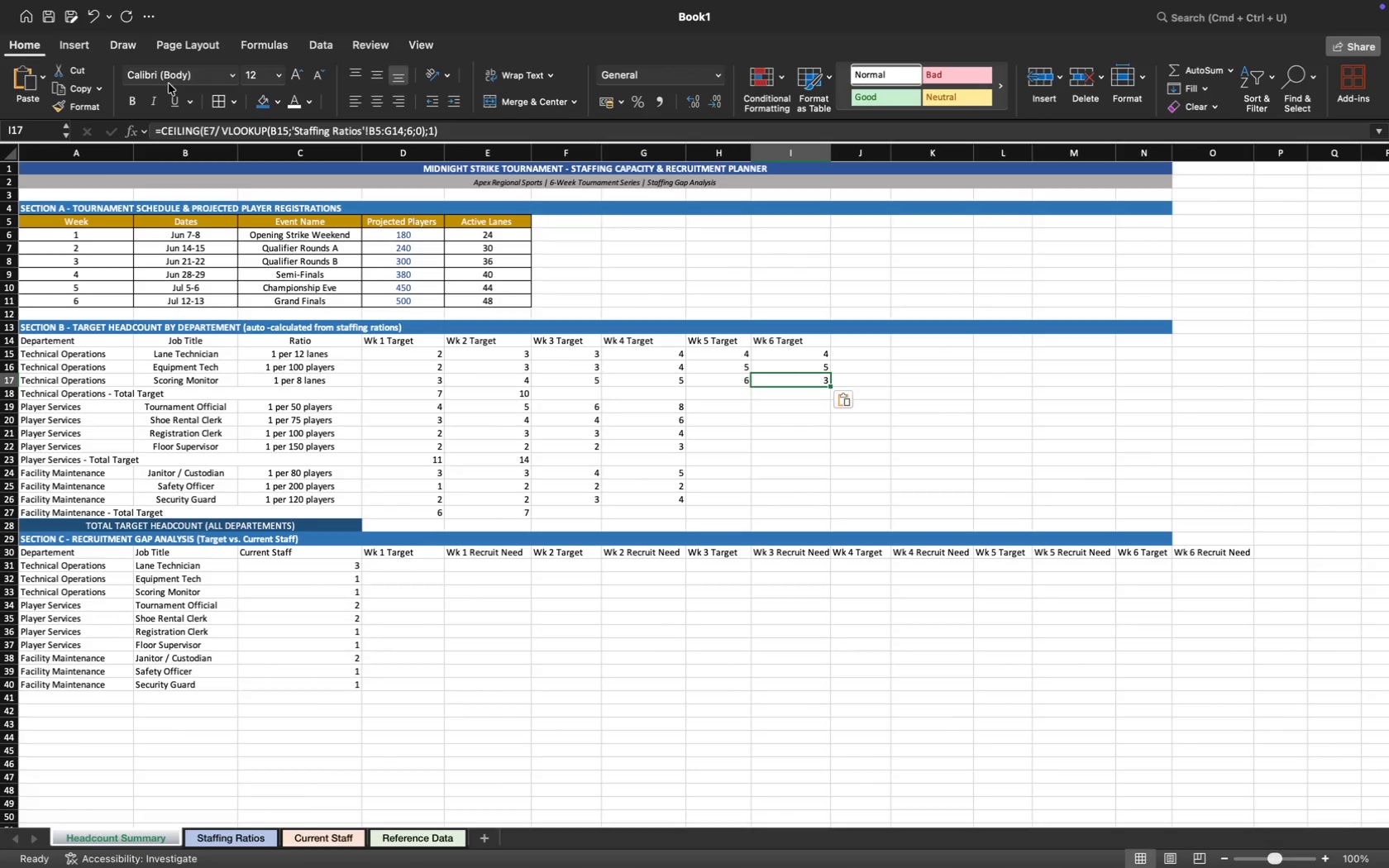 
key(Meta+V)
 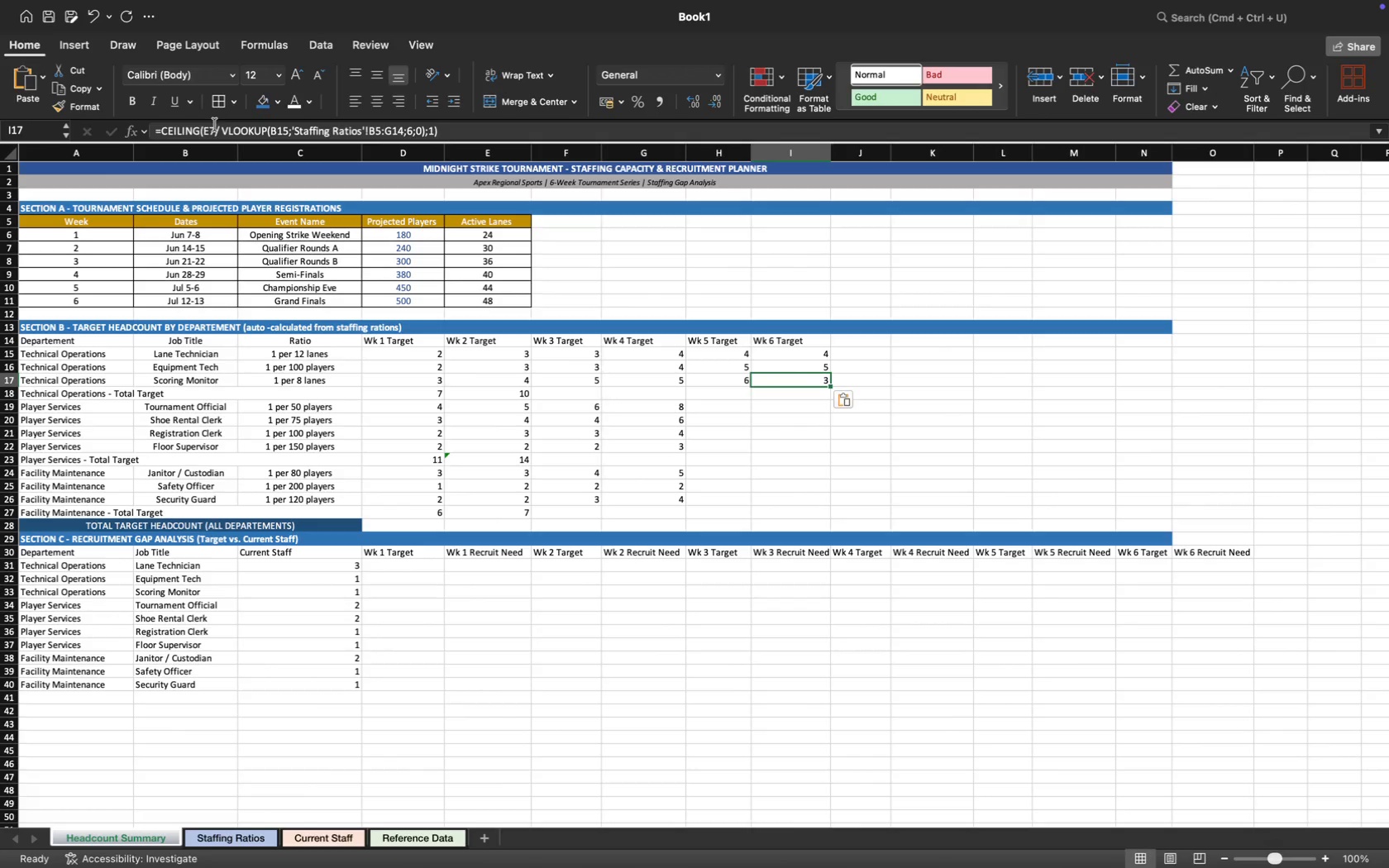 
left_click([214, 130])
 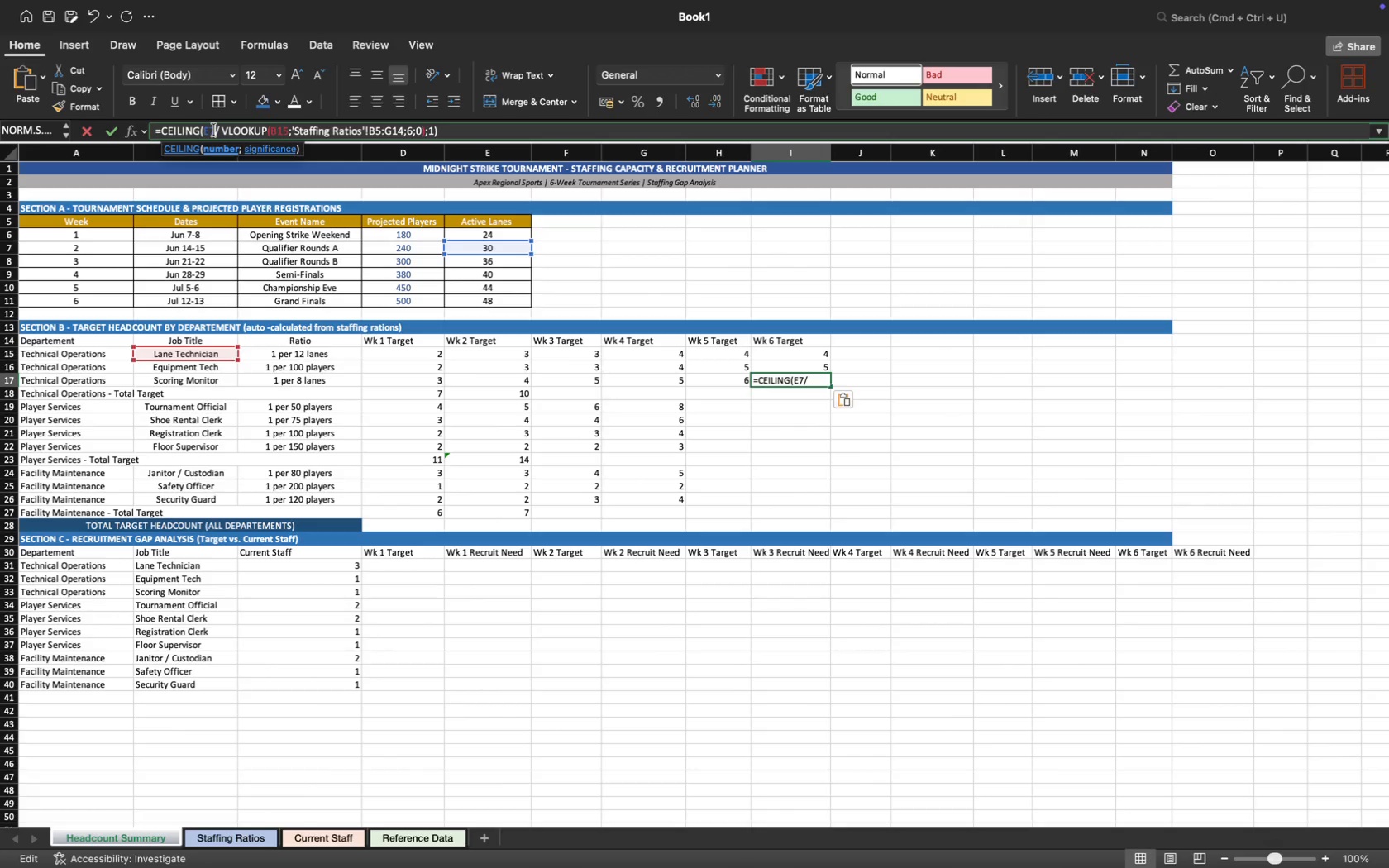 
key(Backspace)
type(11)
 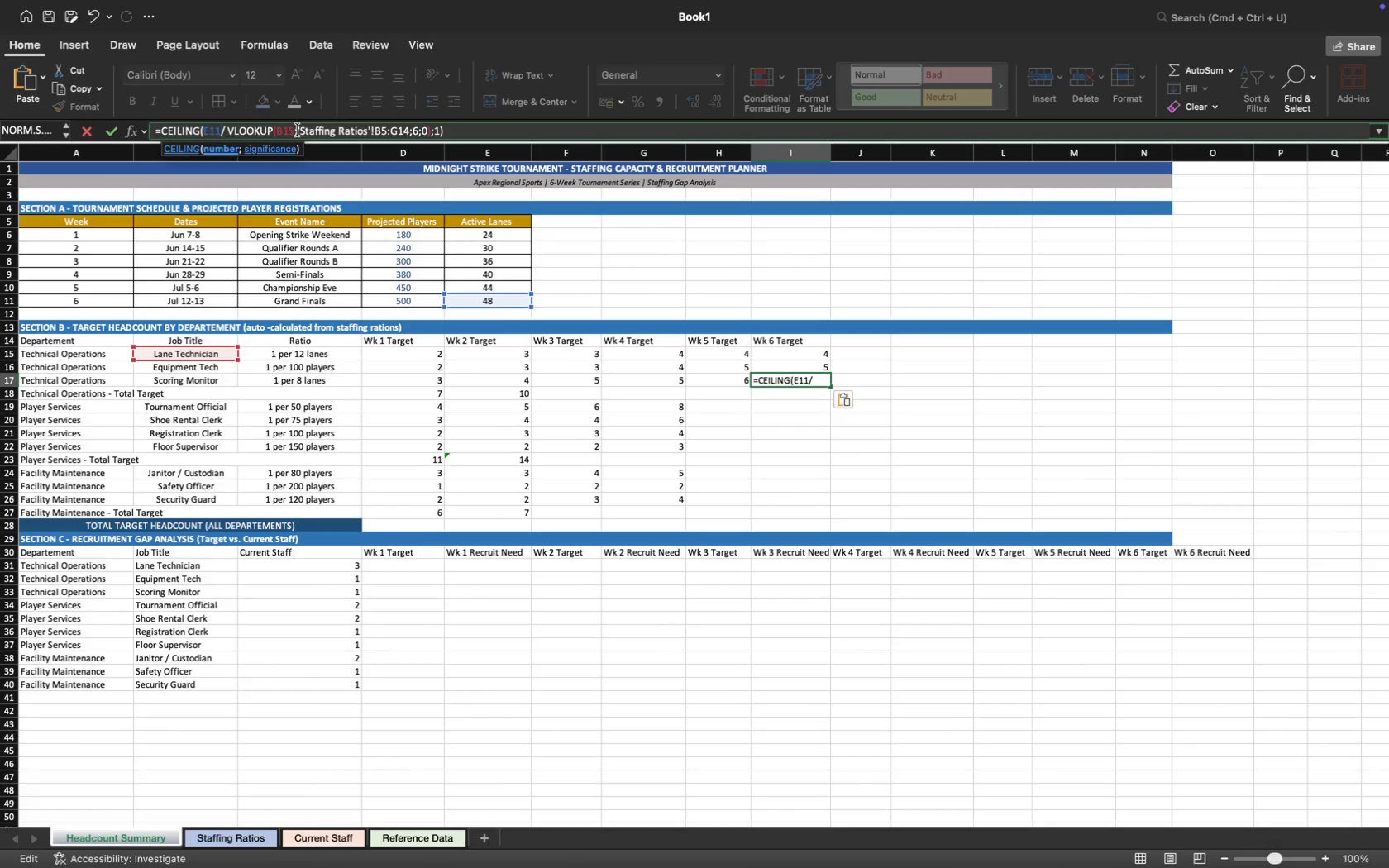 
left_click([294, 131])
 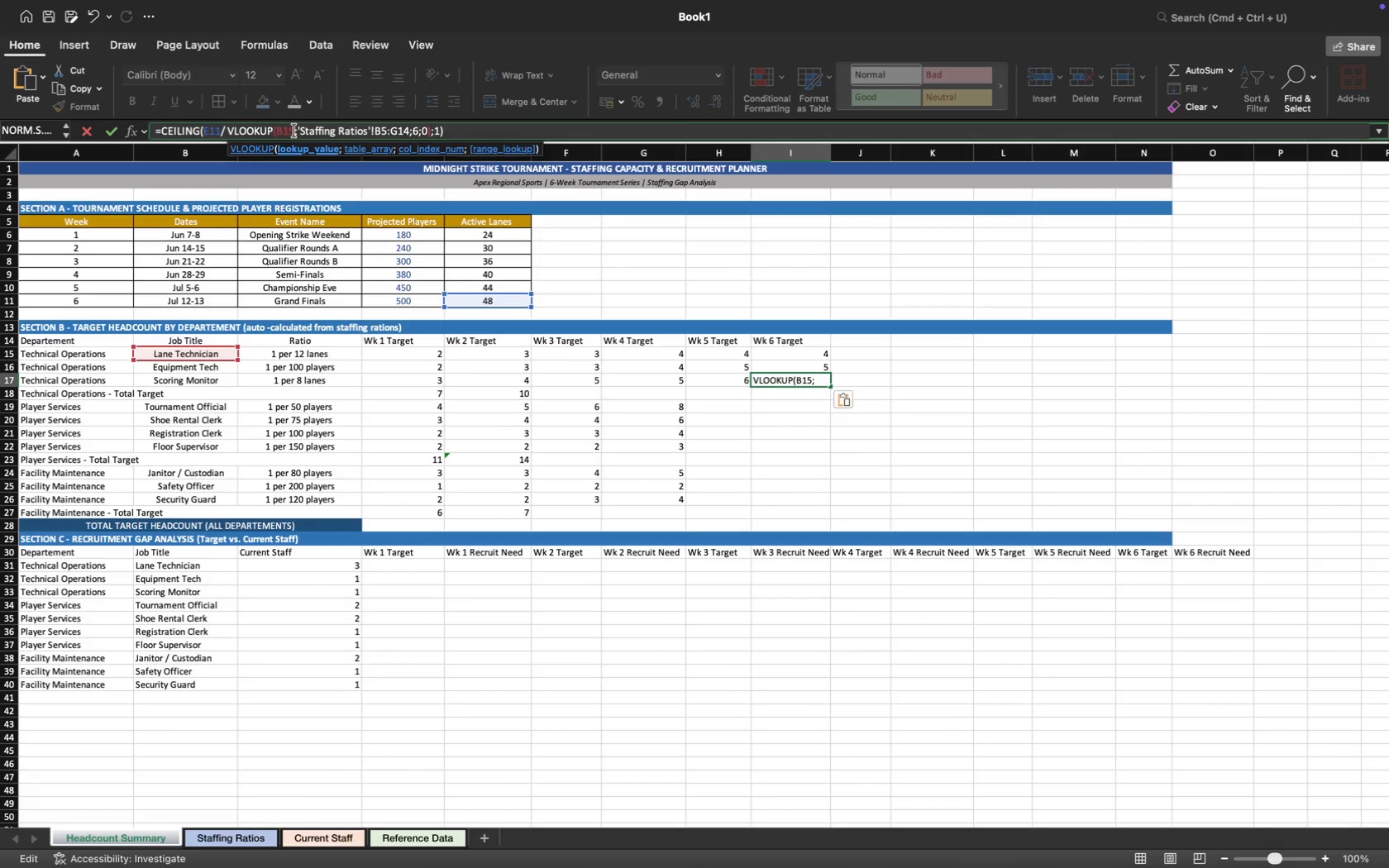 
key(Backspace)
 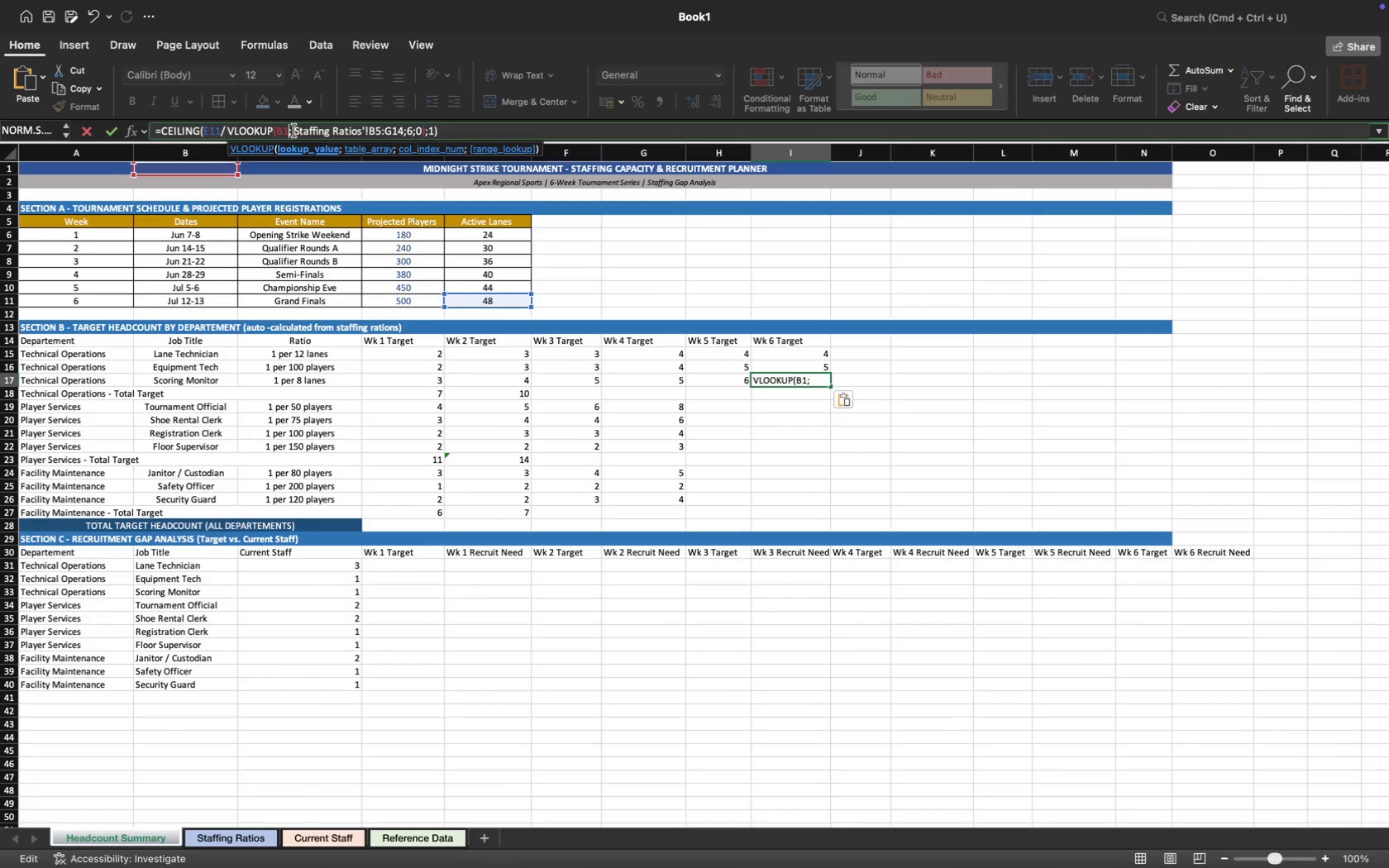 
key(7)
 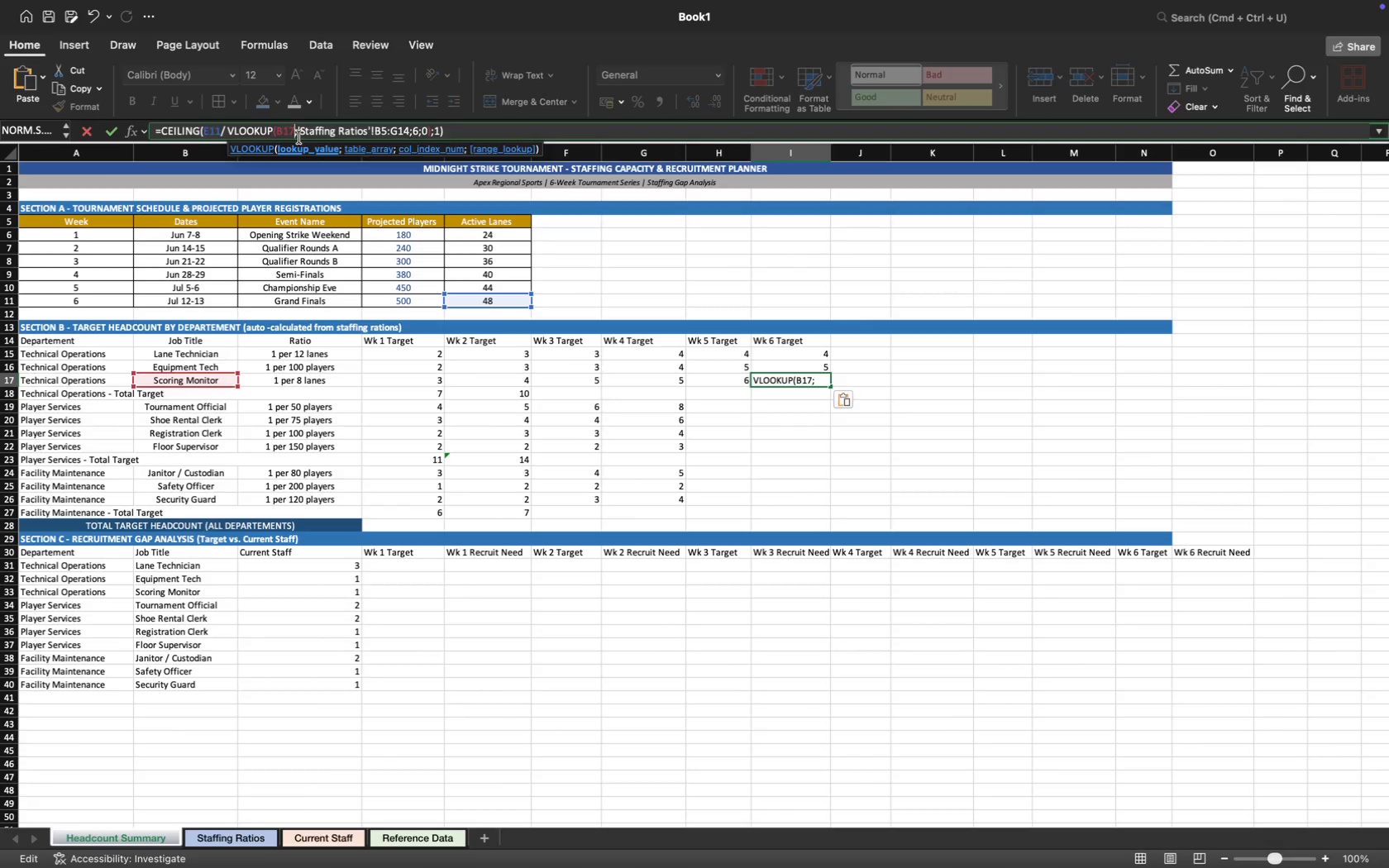 
key(Enter)
 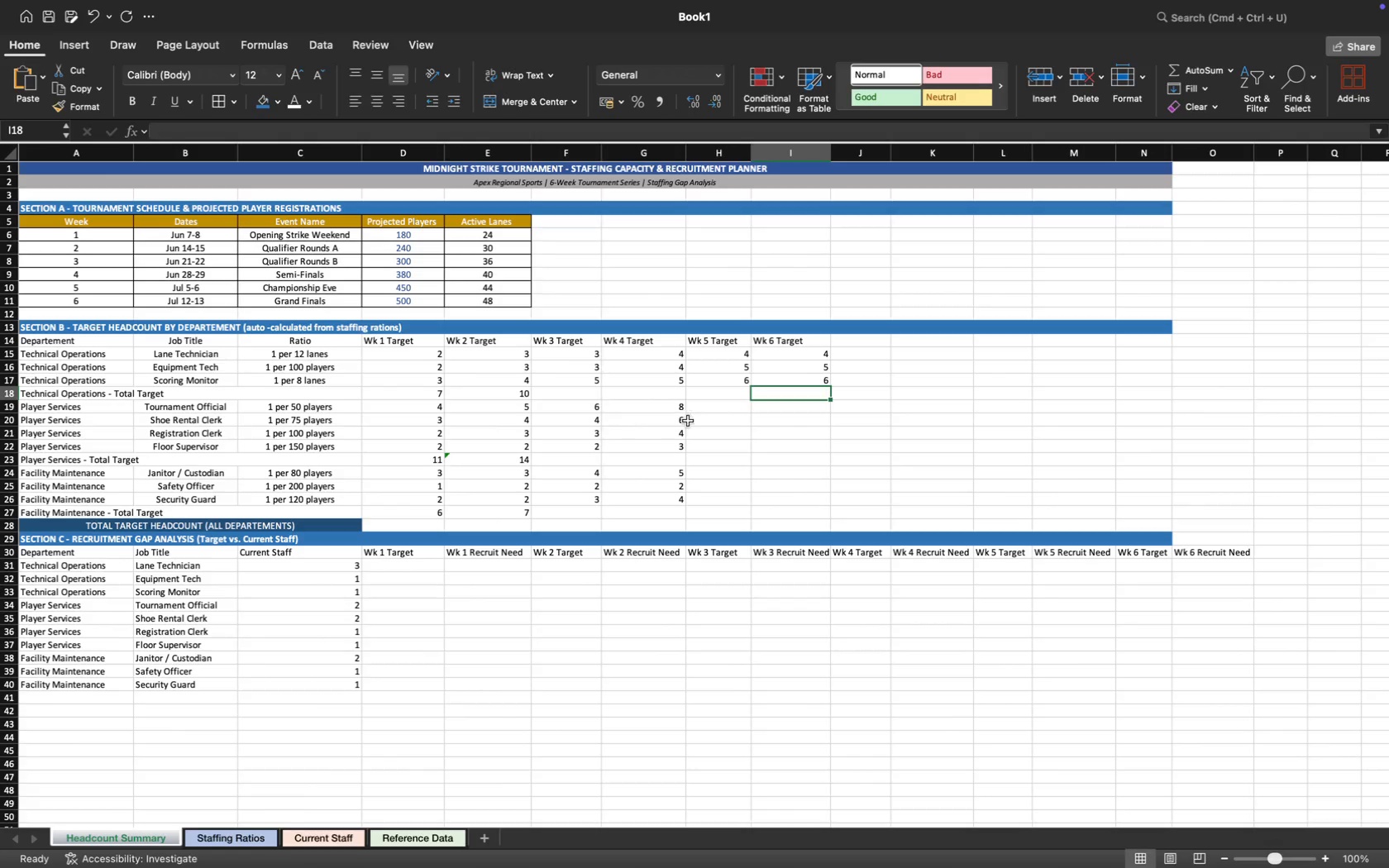 
left_click([704, 407])
 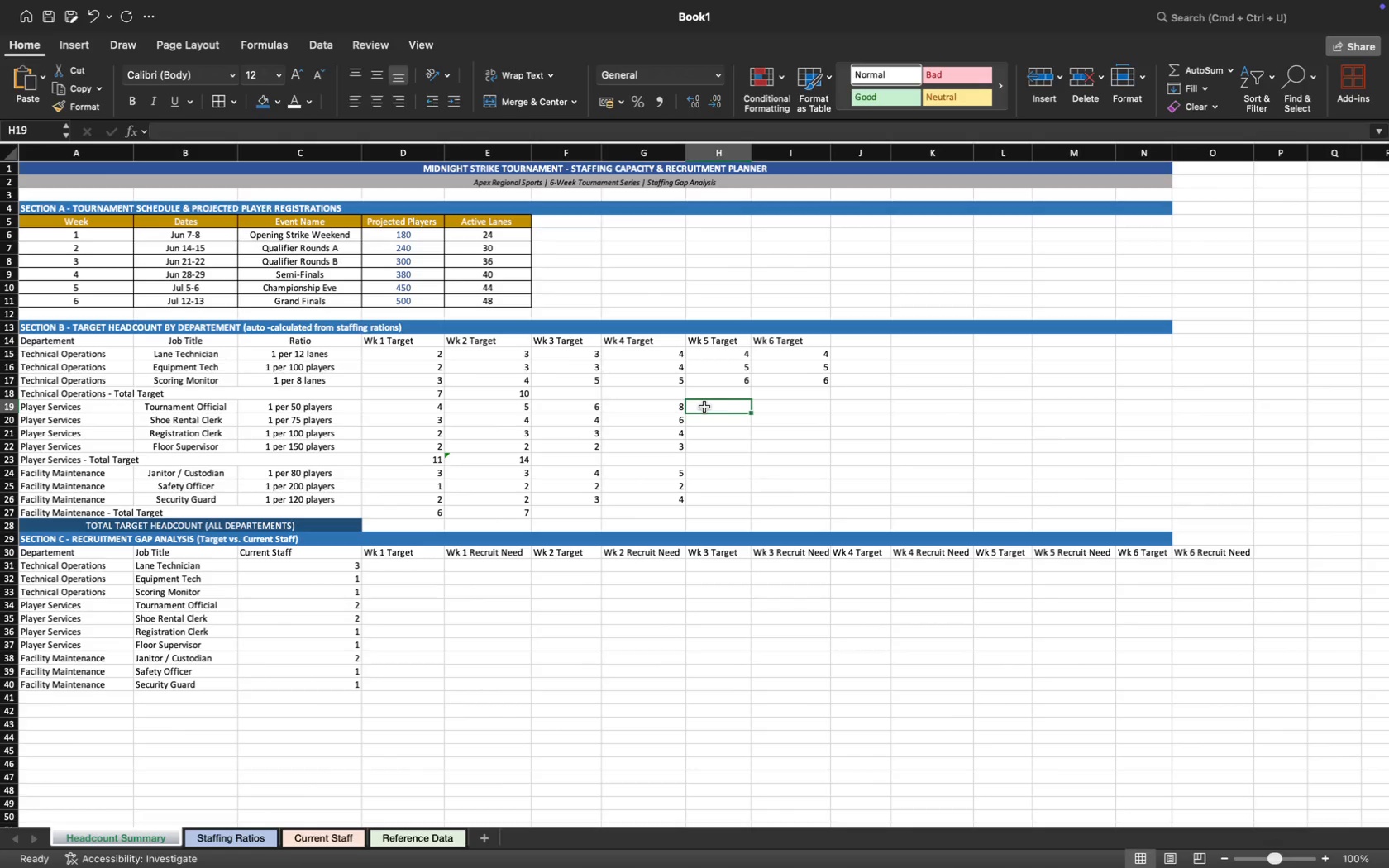 
key(Meta+CommandLeft)
 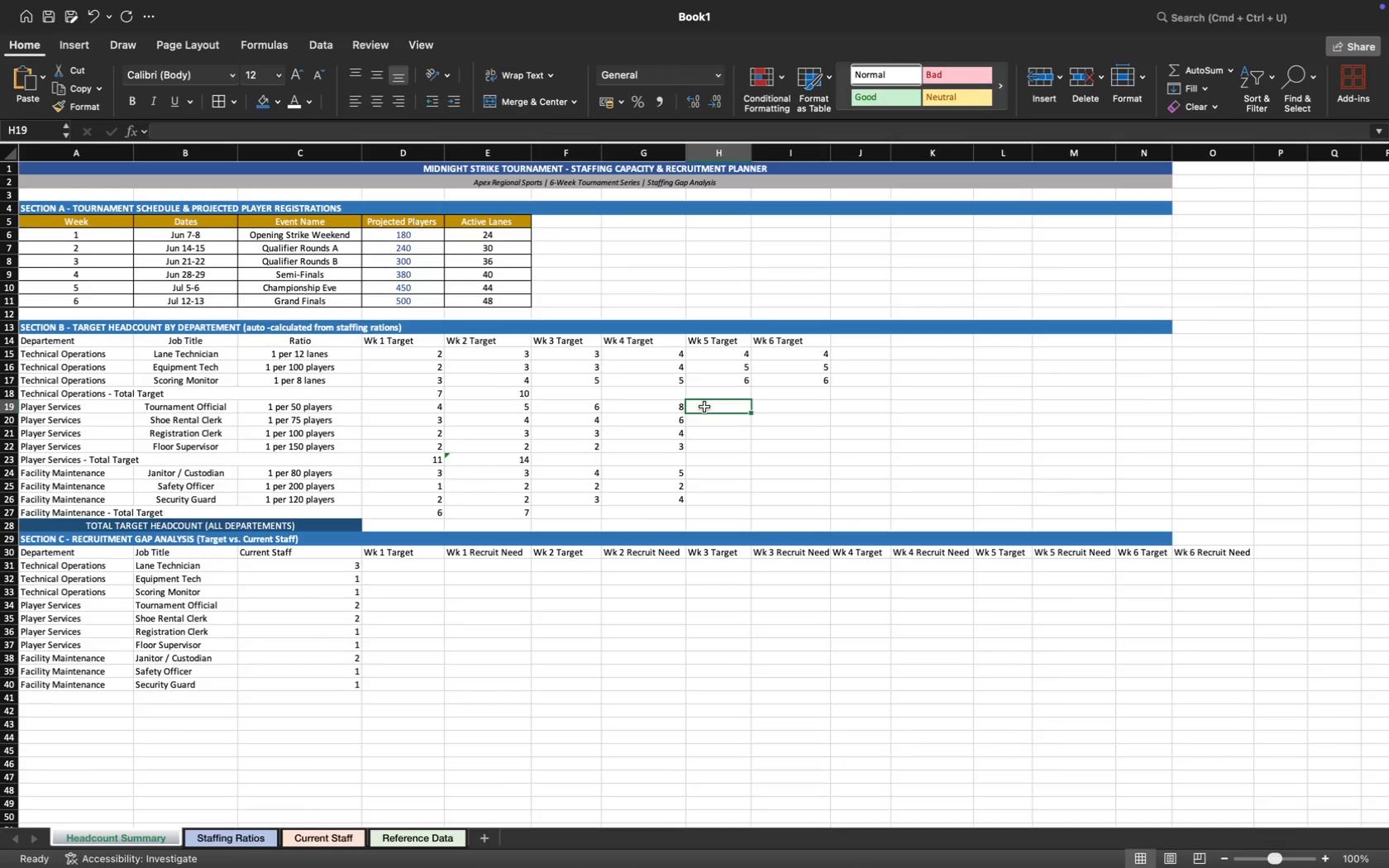 
key(Meta+V)
 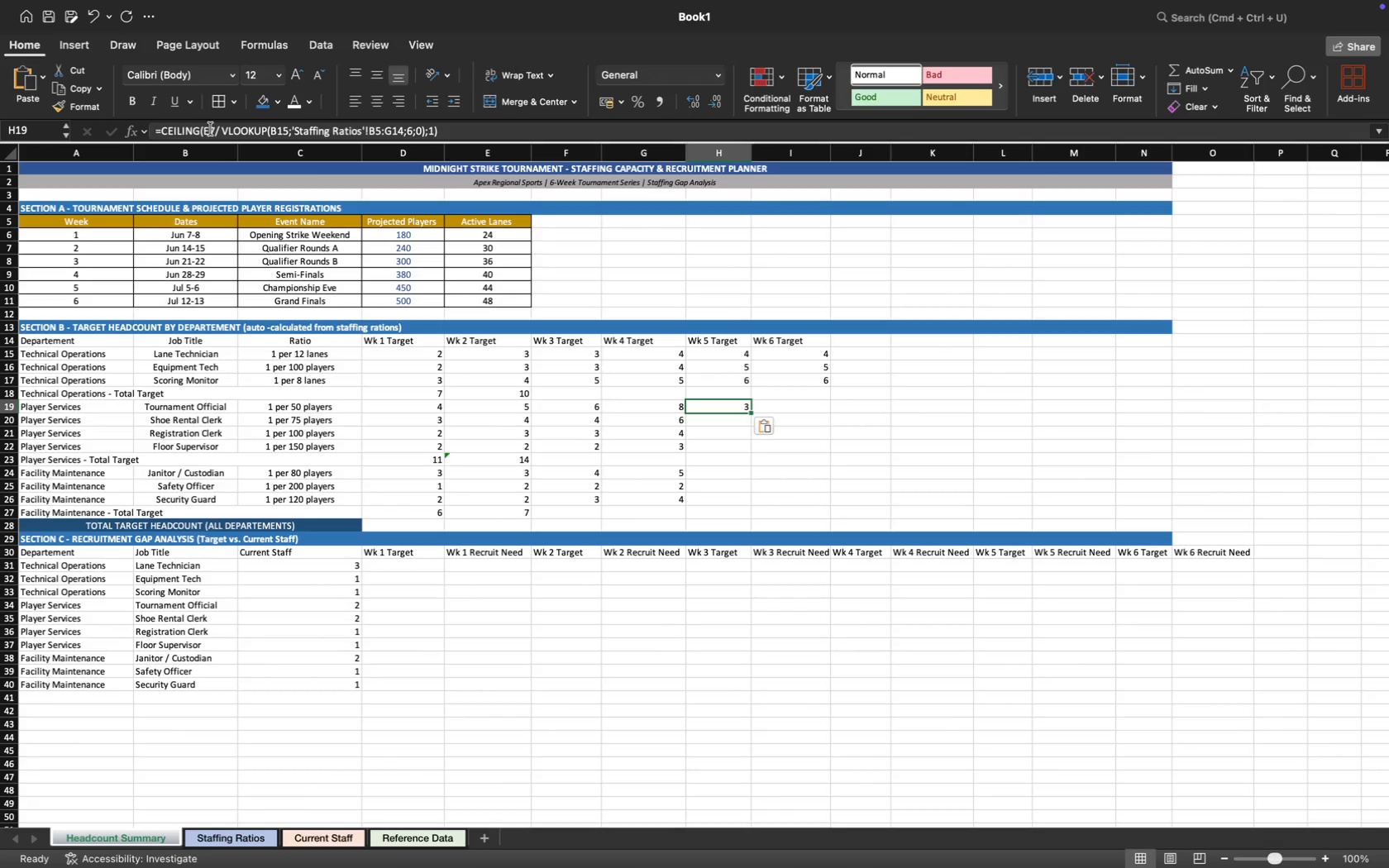 
left_click([214, 131])
 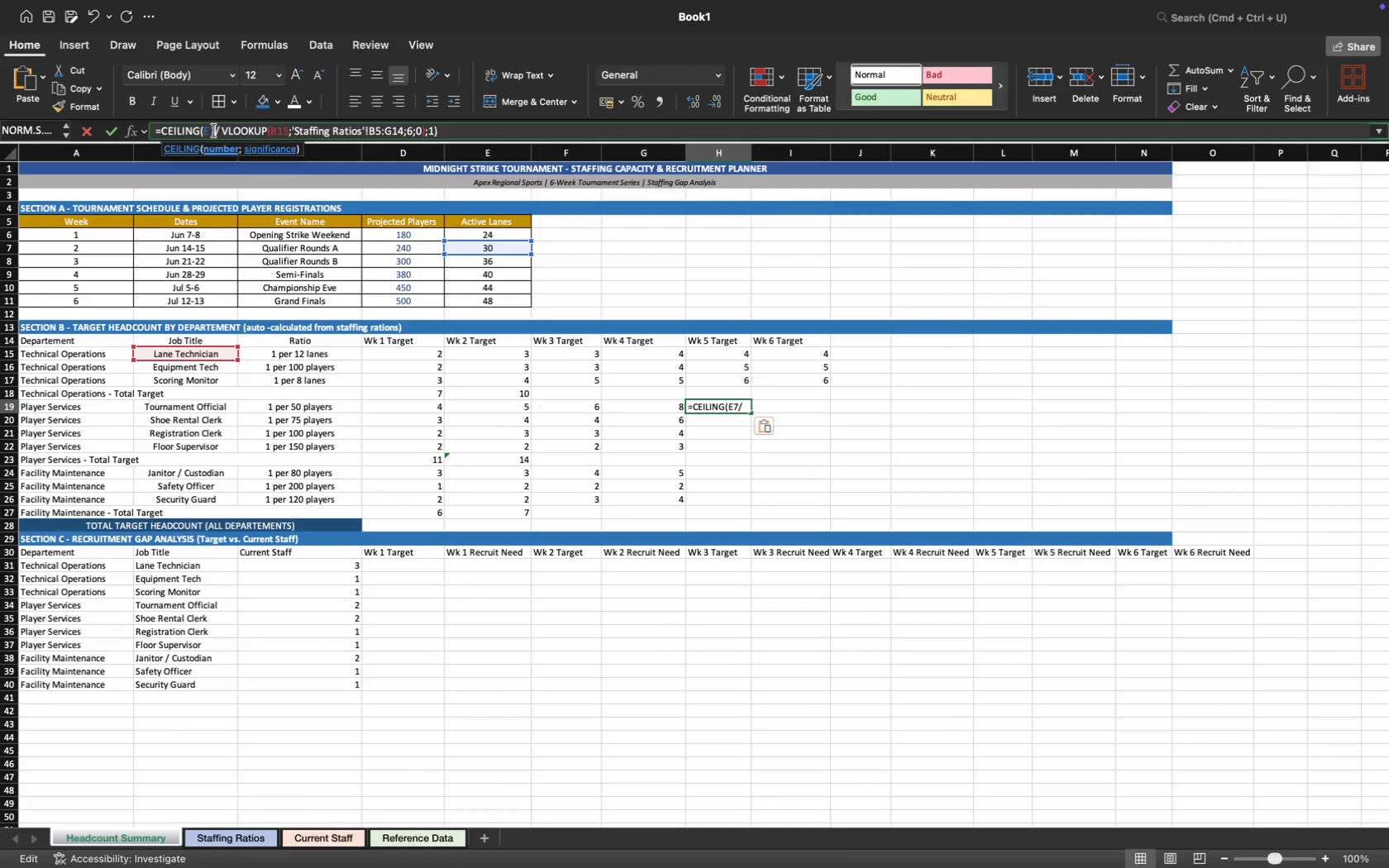 
key(Backspace)
key(Backspace)
type(D10)
 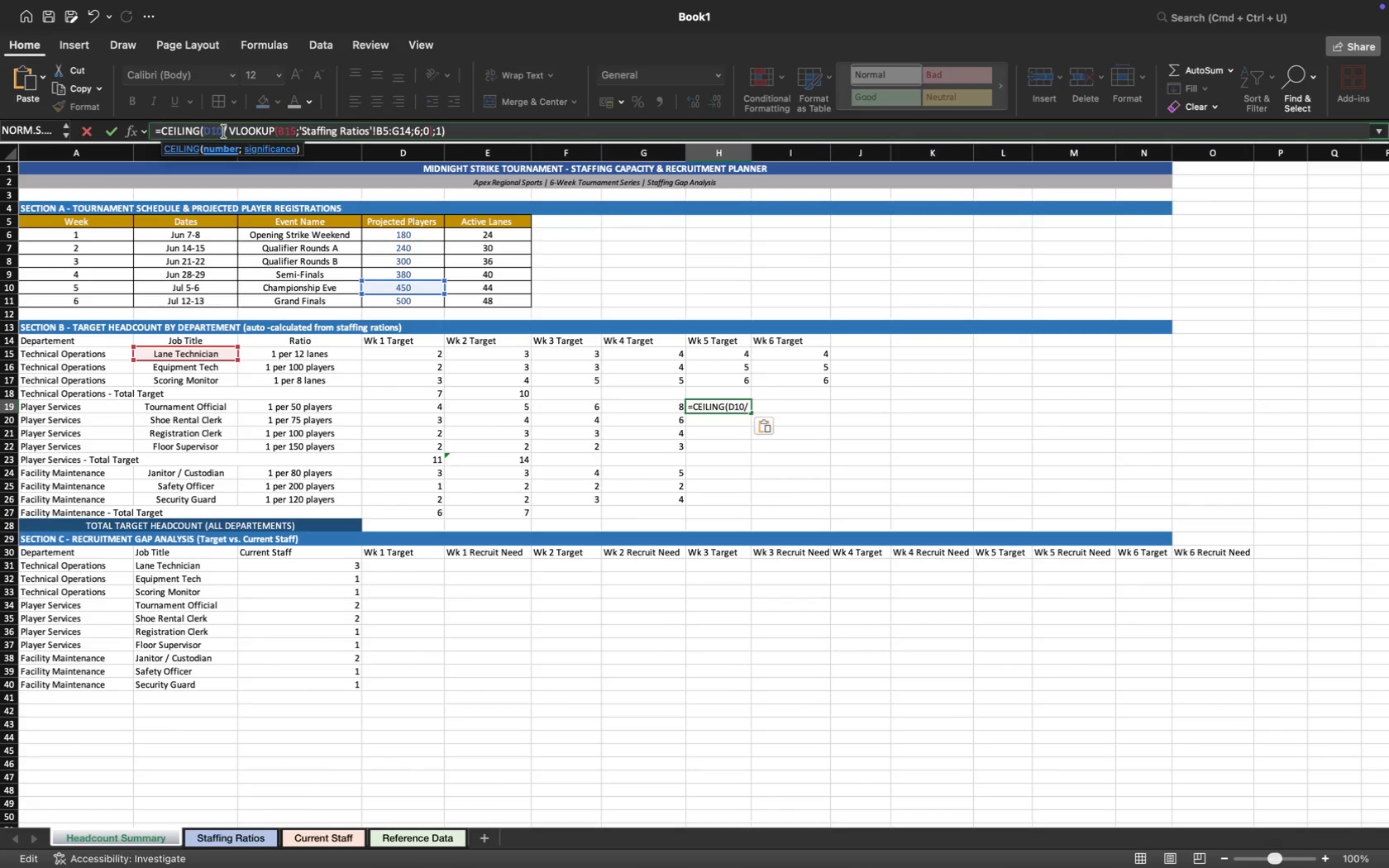 
left_click_drag(start_coordinate=[226, 131], to_coordinate=[203, 131])
 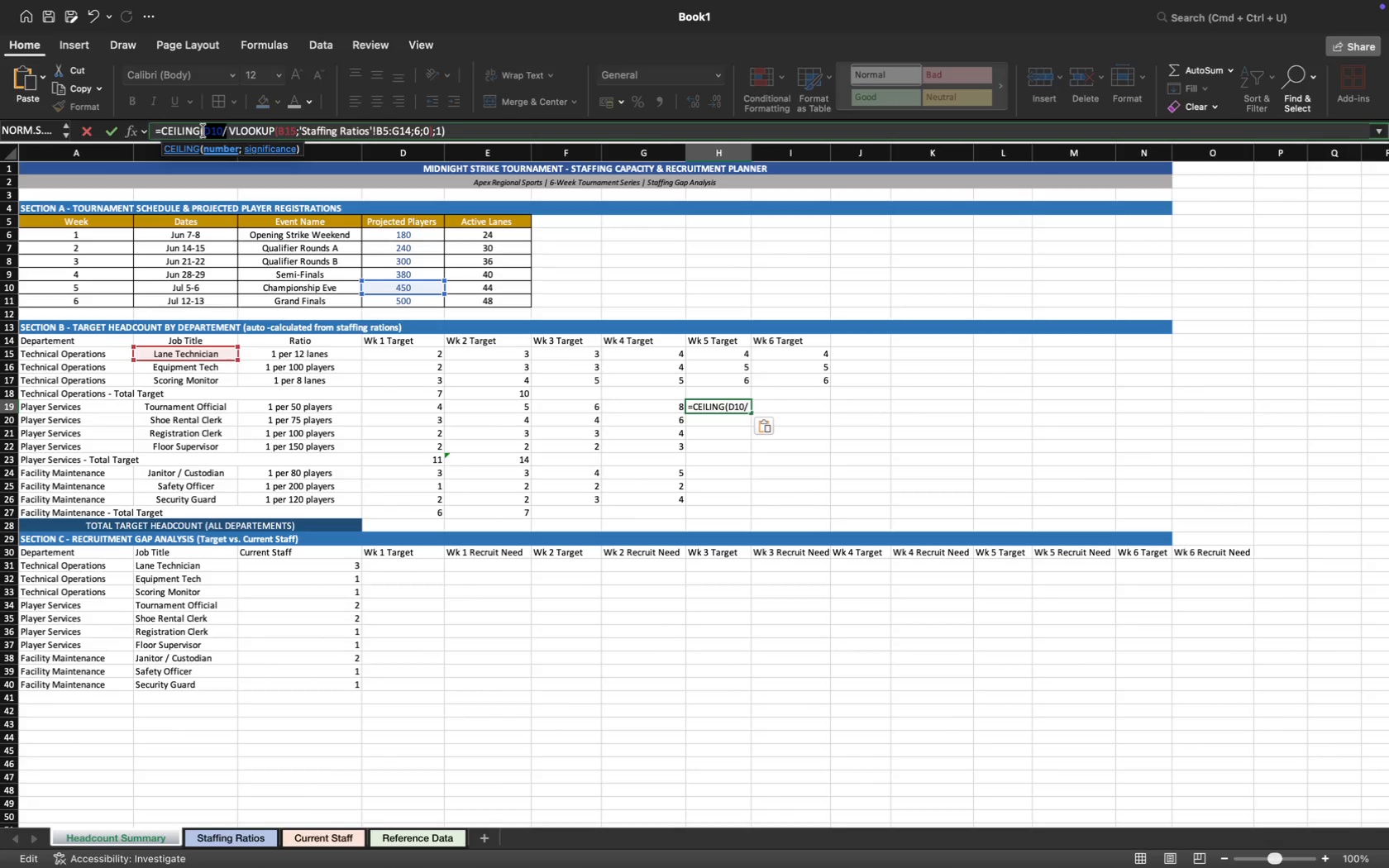 
key(F4)
 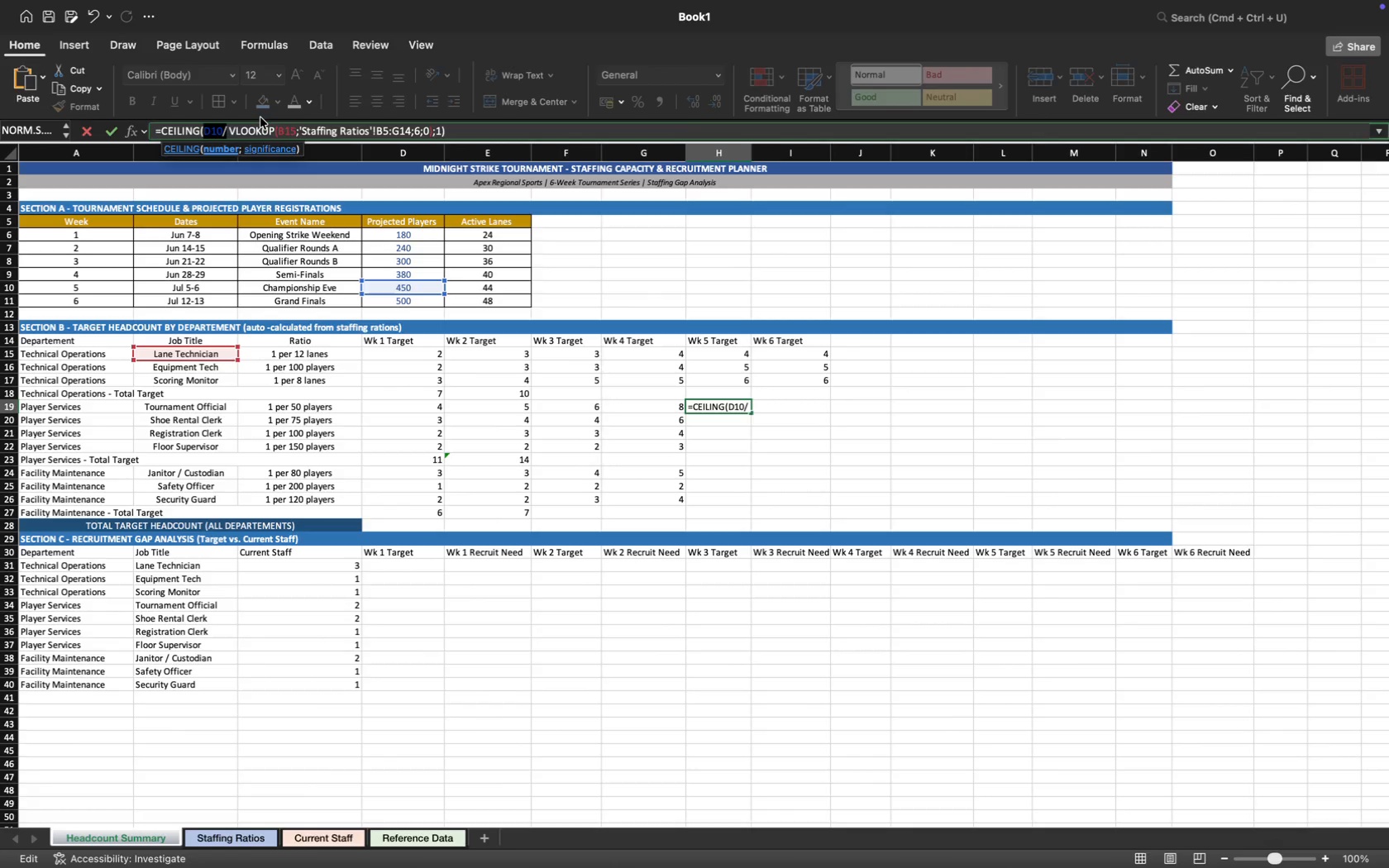 
key(F4)
 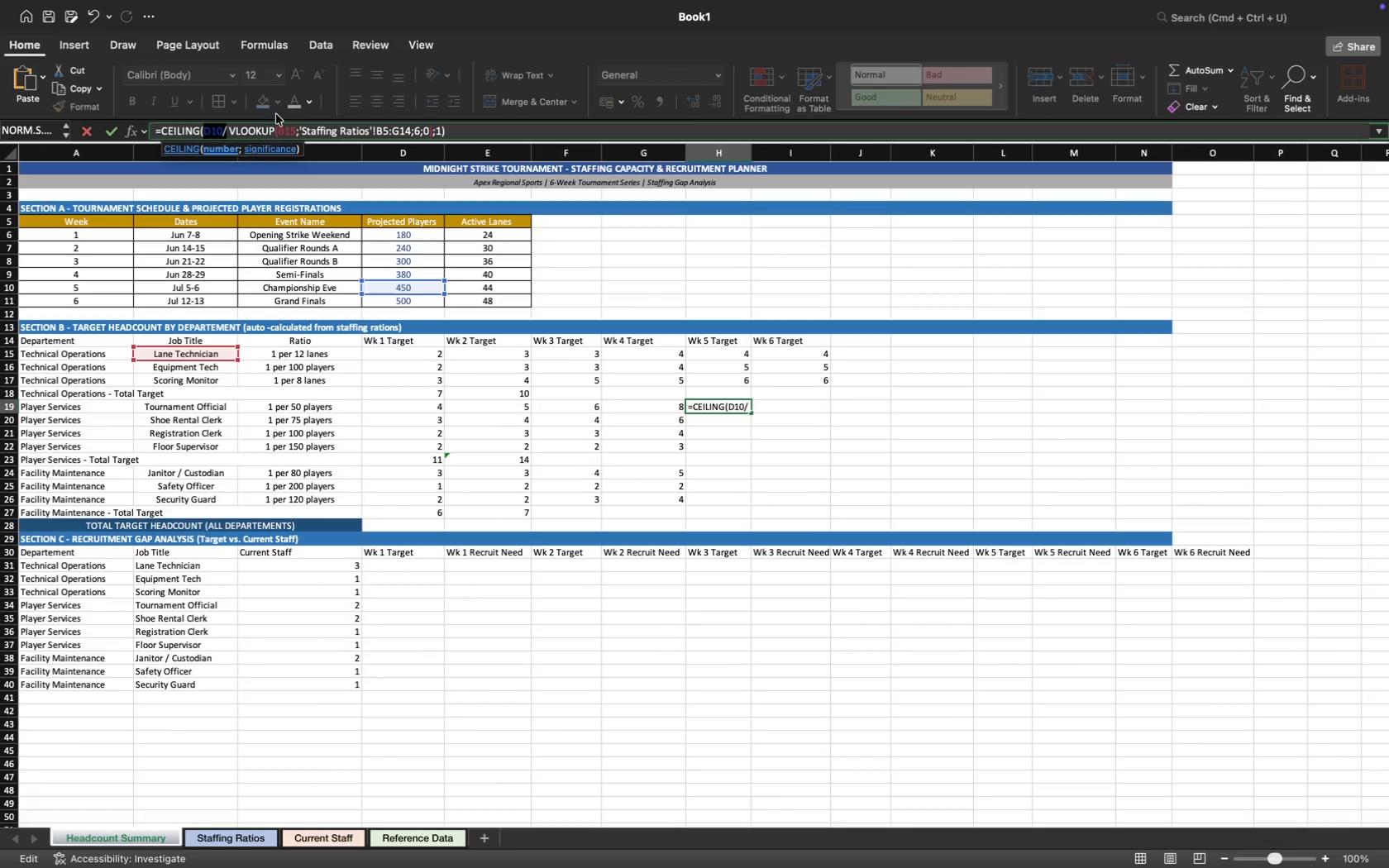 
left_click([237, 139])
 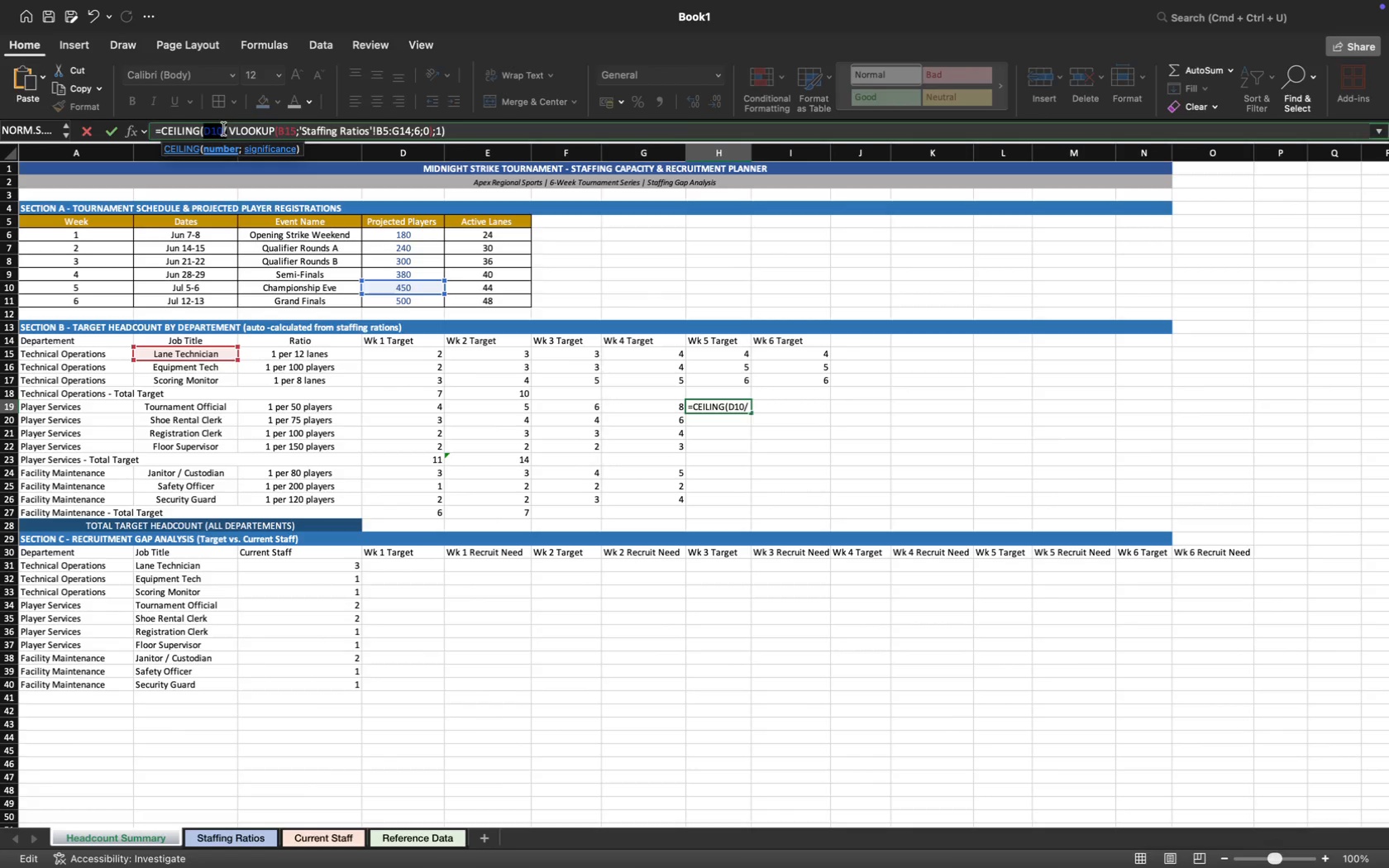 
left_click([222, 129])
 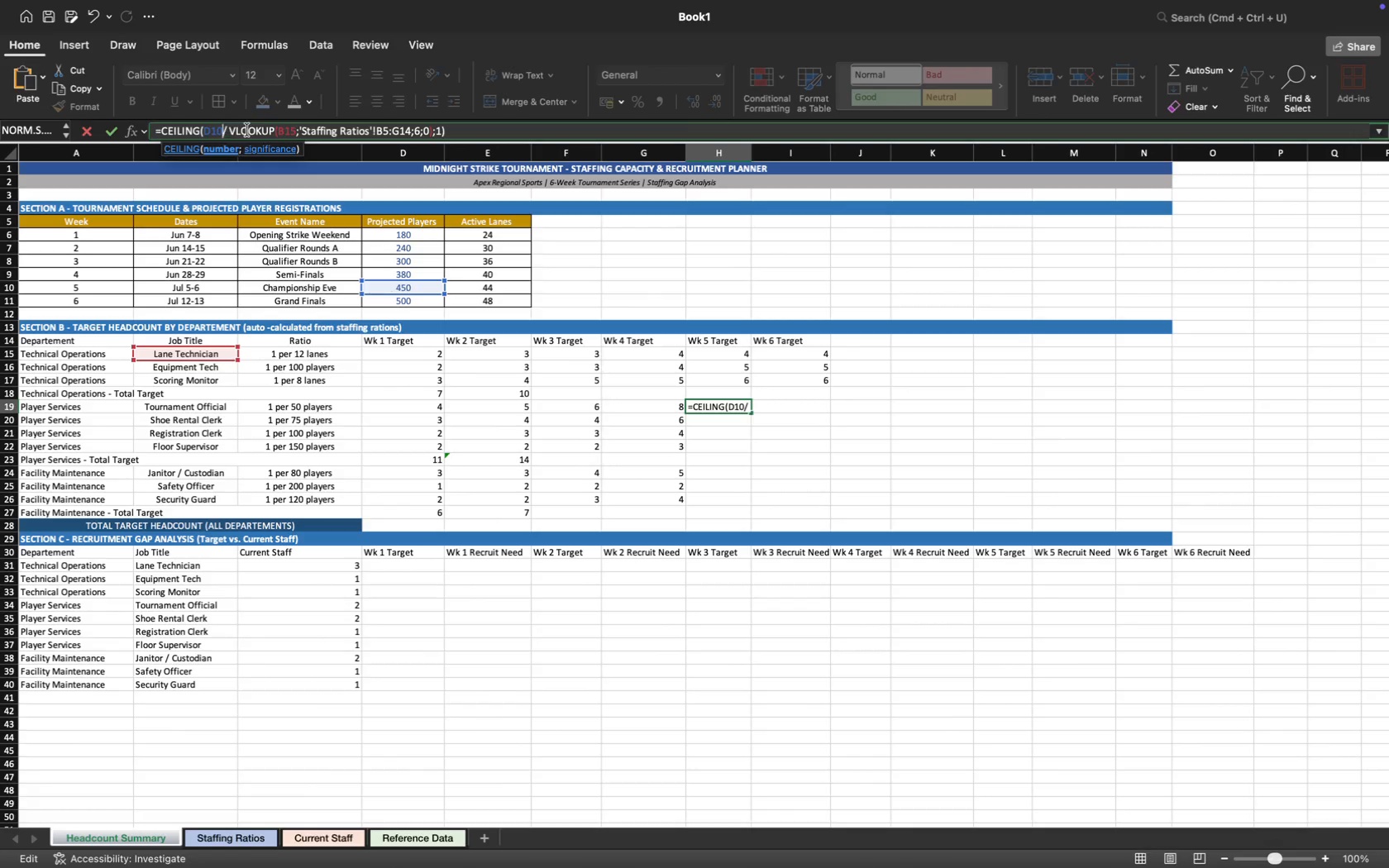 
left_click([247, 130])
 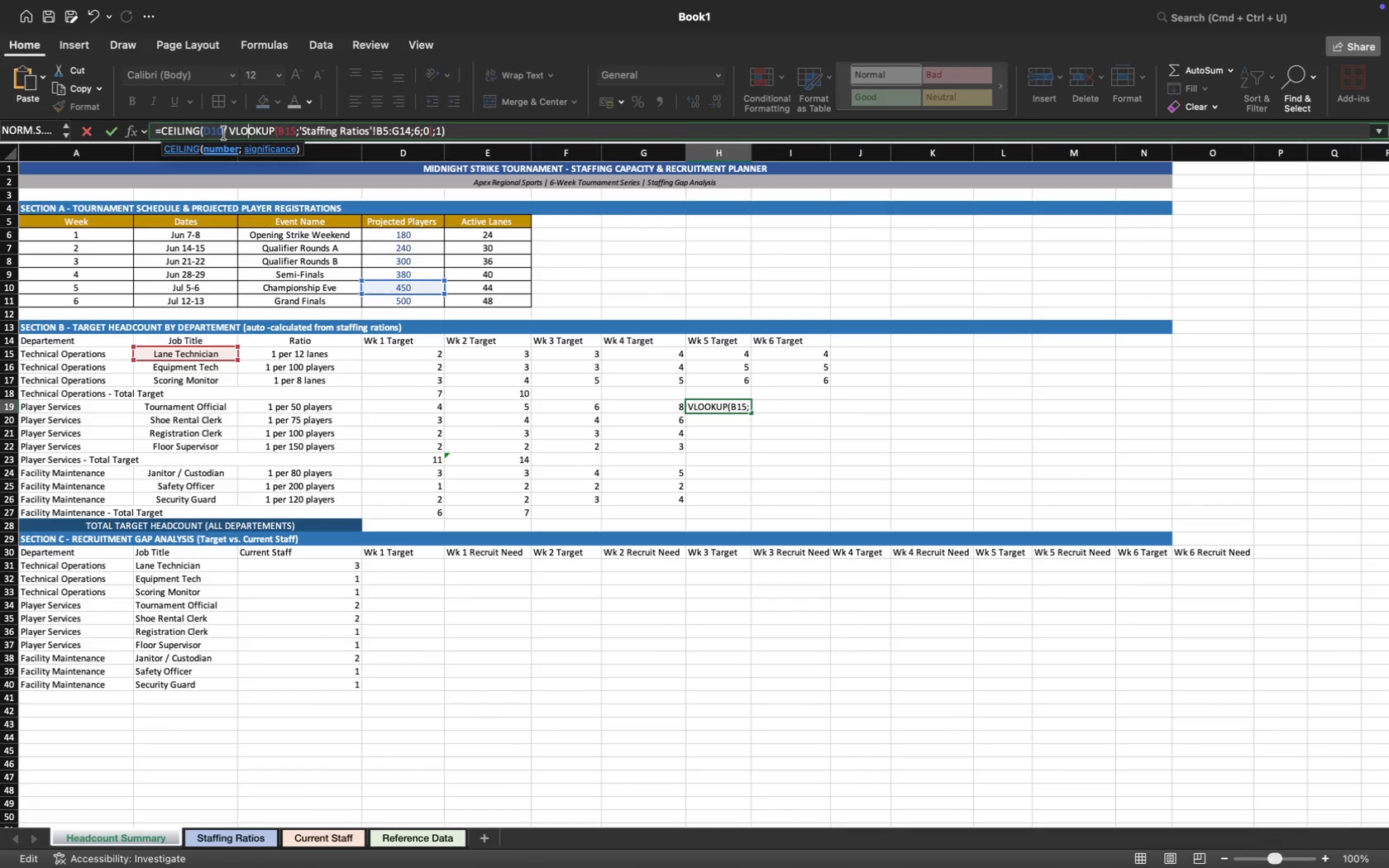 
left_click_drag(start_coordinate=[224, 132], to_coordinate=[205, 132])
 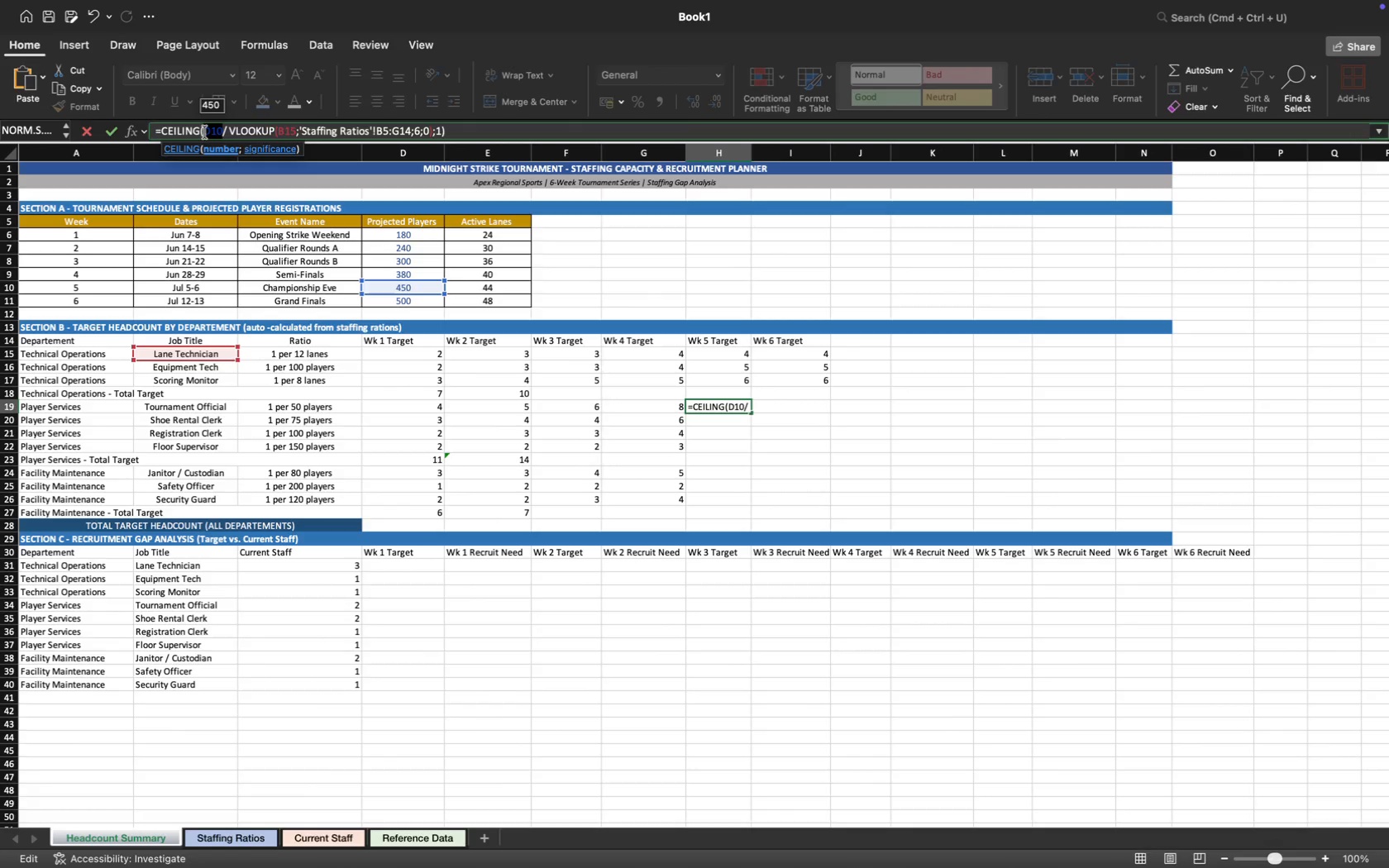 
key(F4)
 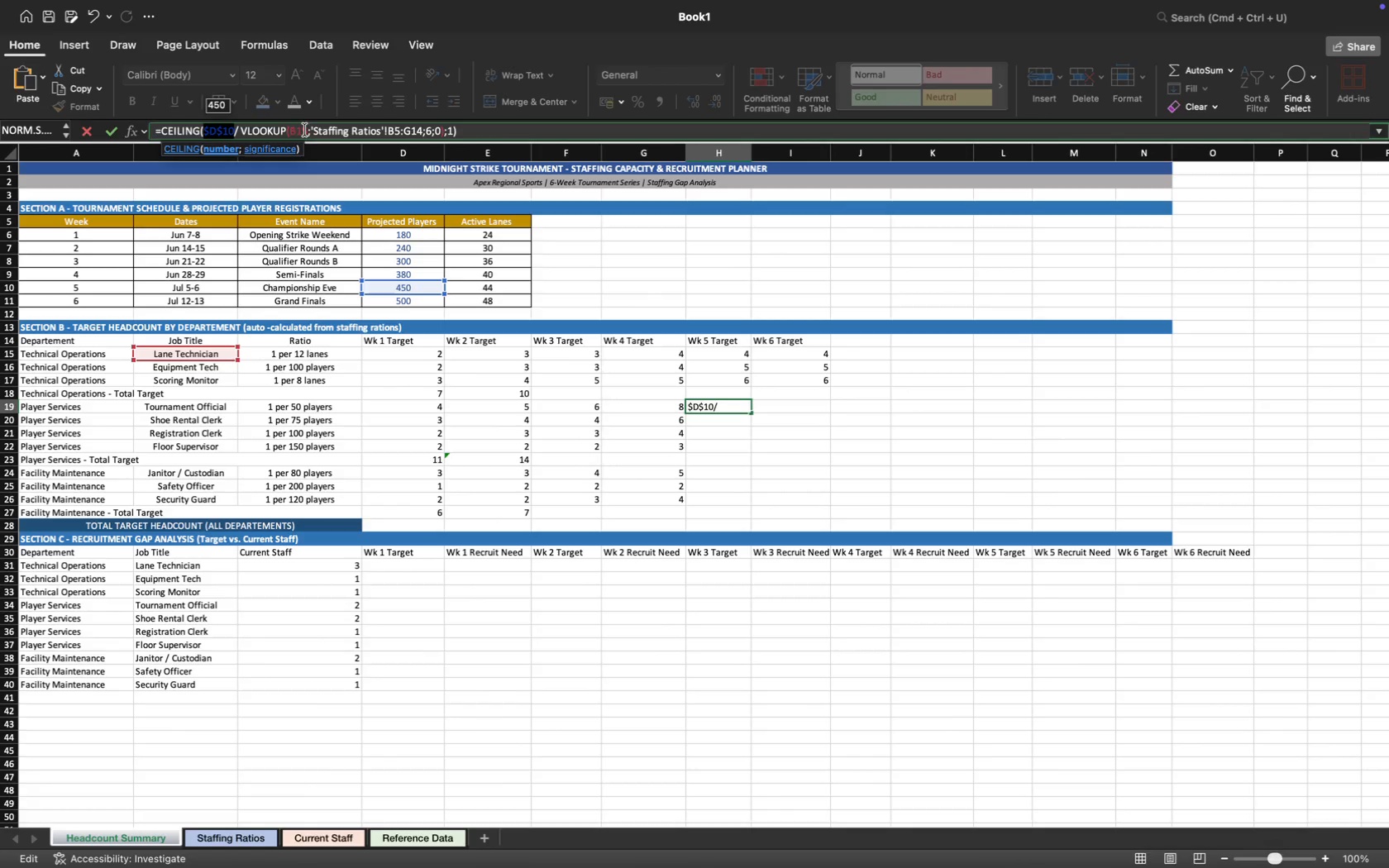 
left_click([308, 131])
 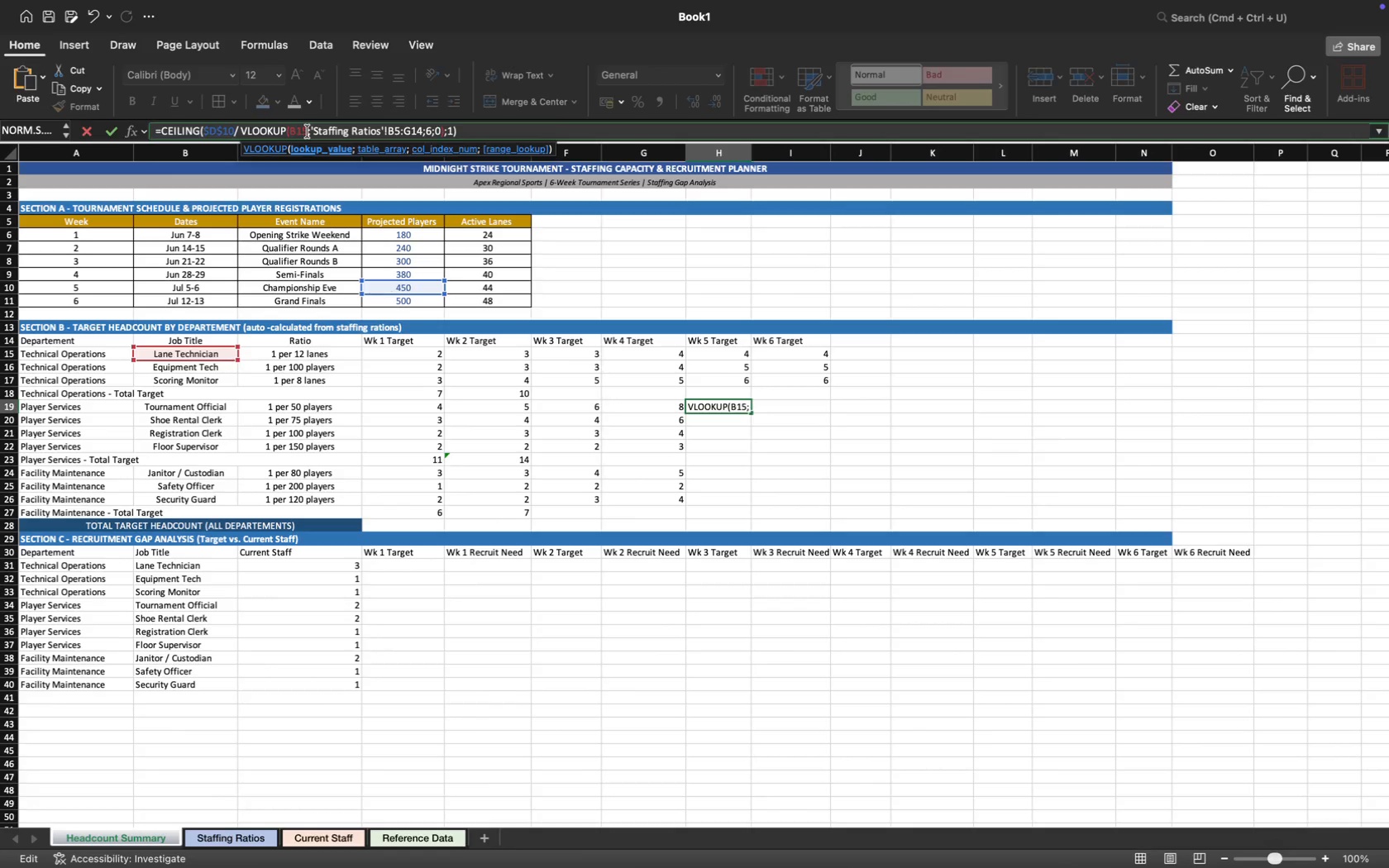 
key(Backspace)
 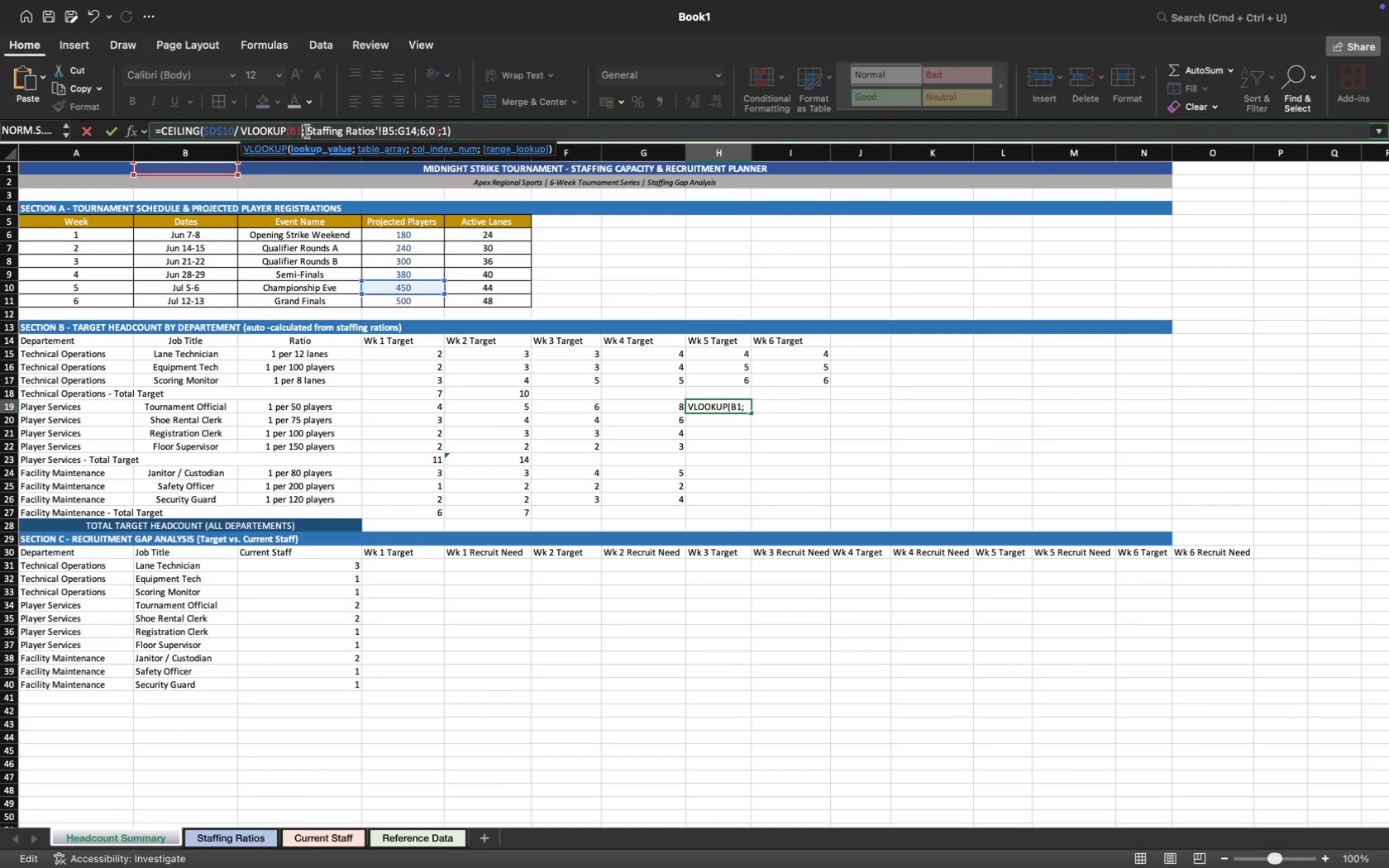 
key(9)
 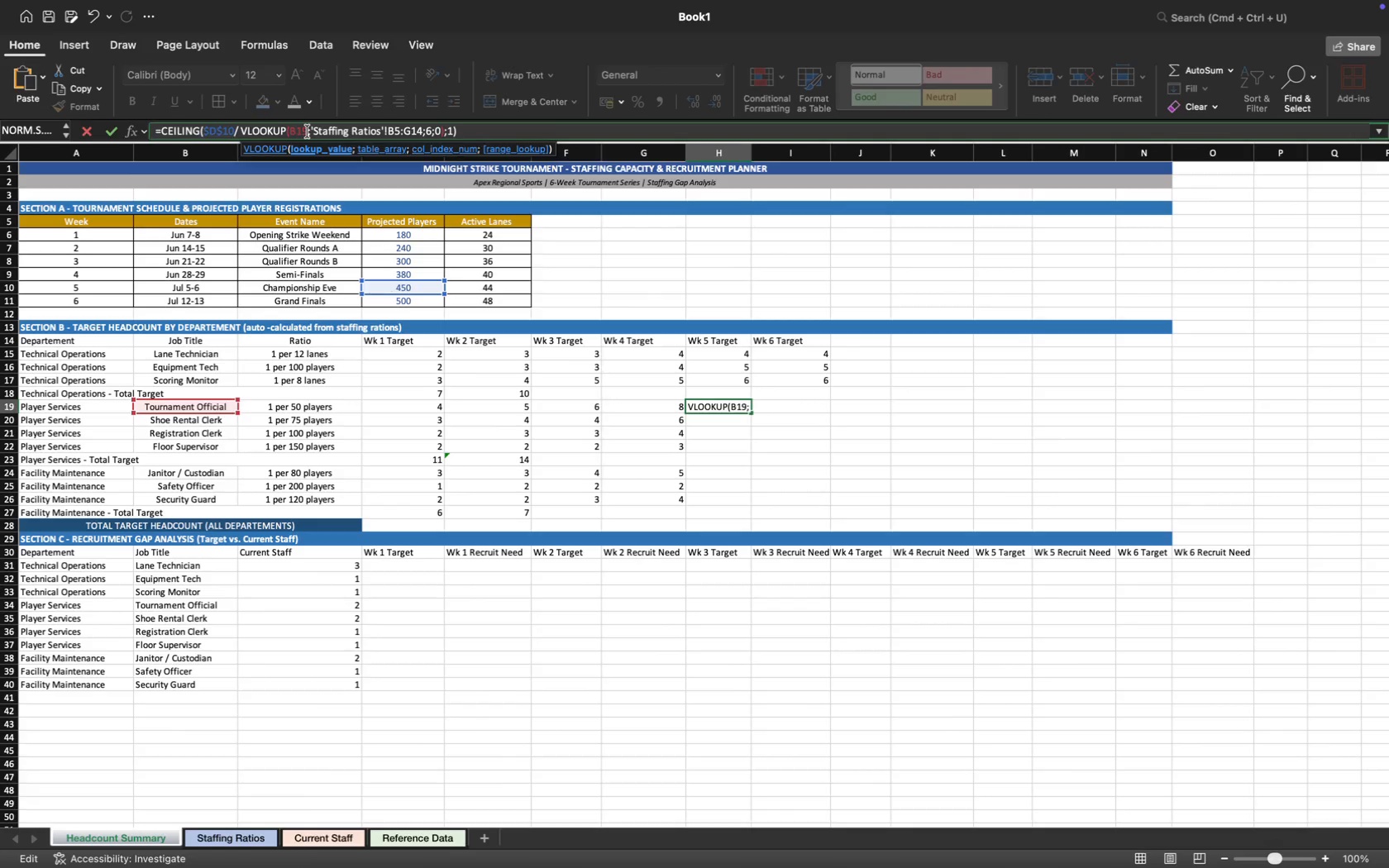 
key(Enter)
 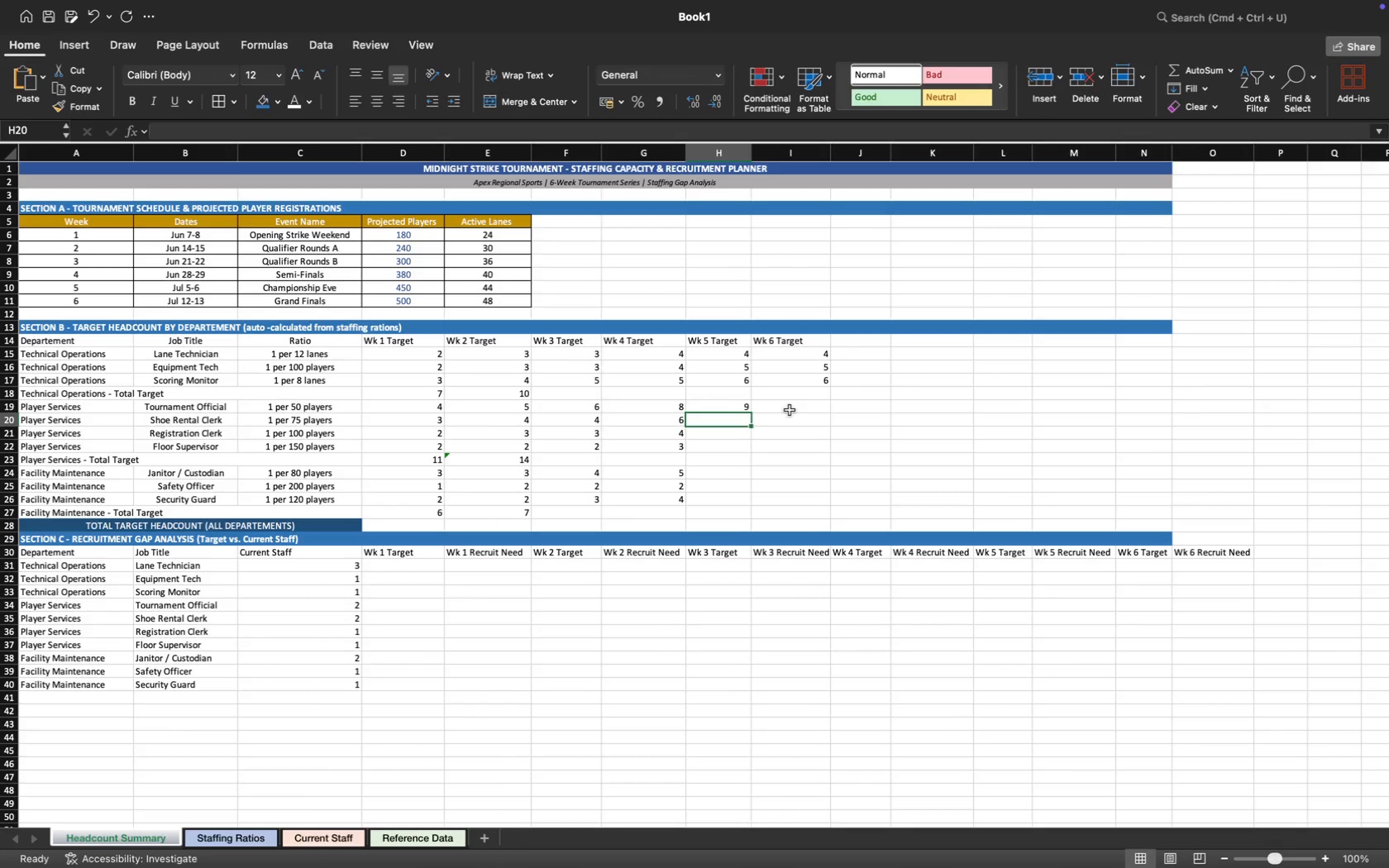 
left_click([814, 413])
 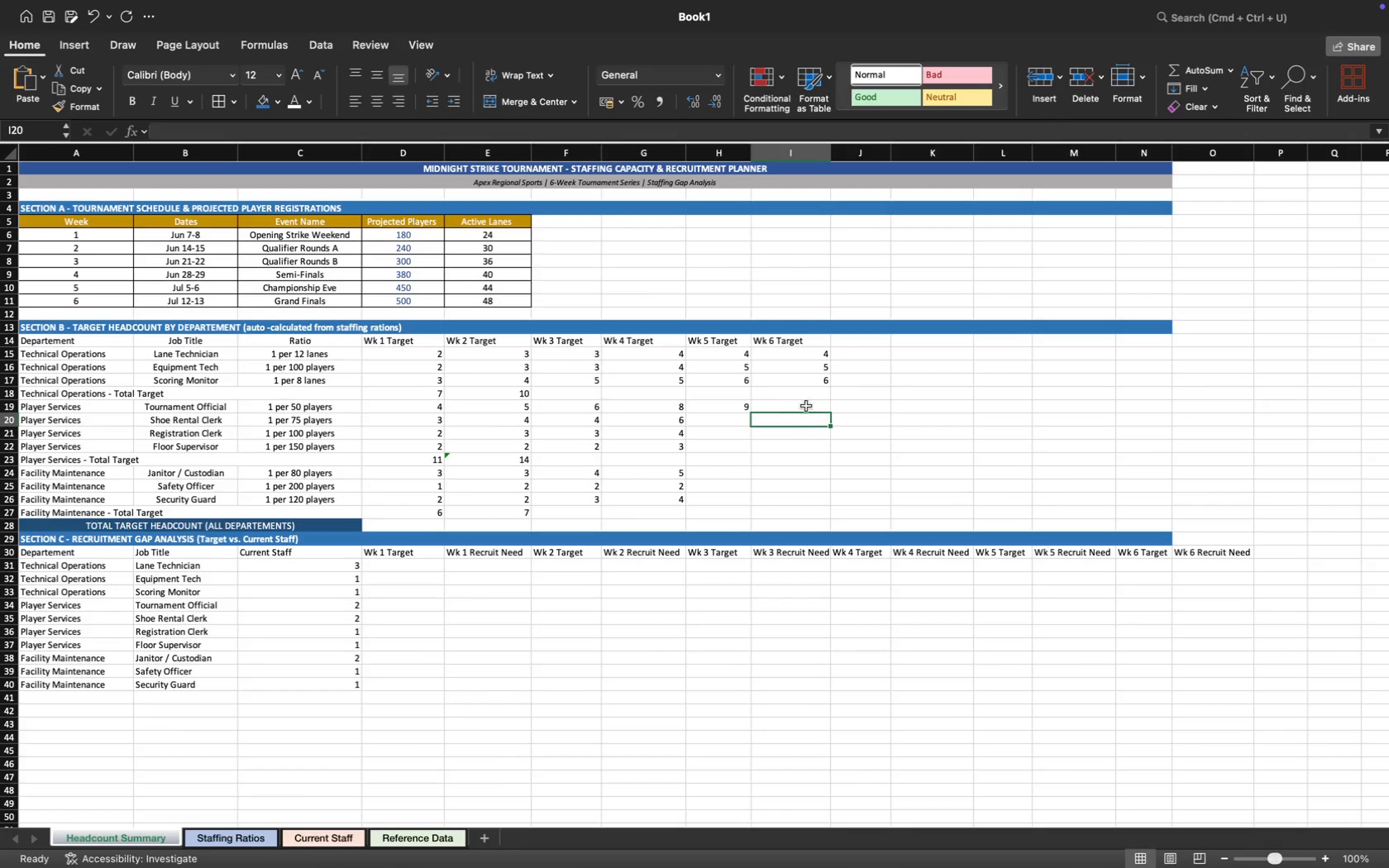 
left_click([804, 403])
 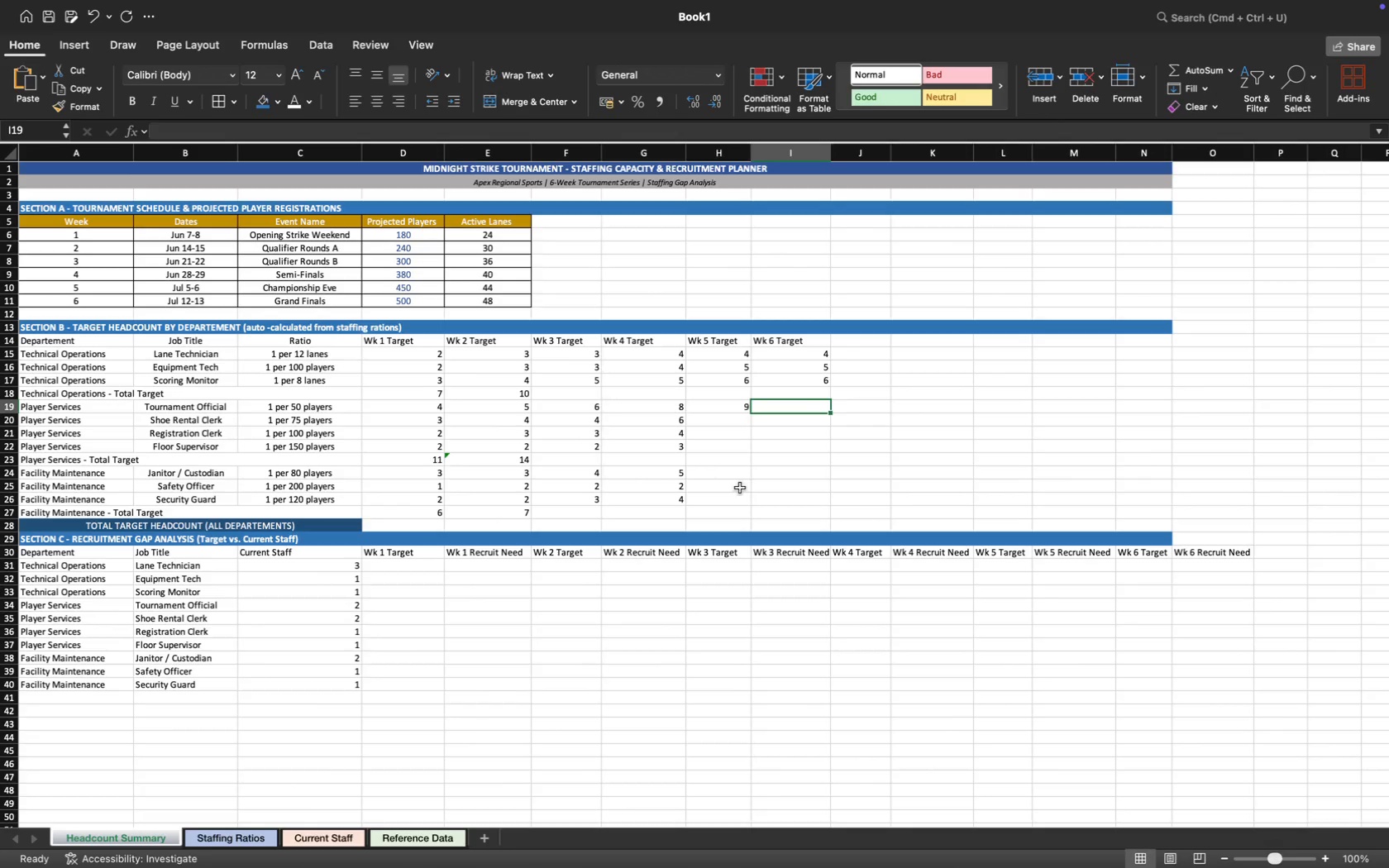 
key(Meta+CommandLeft)
 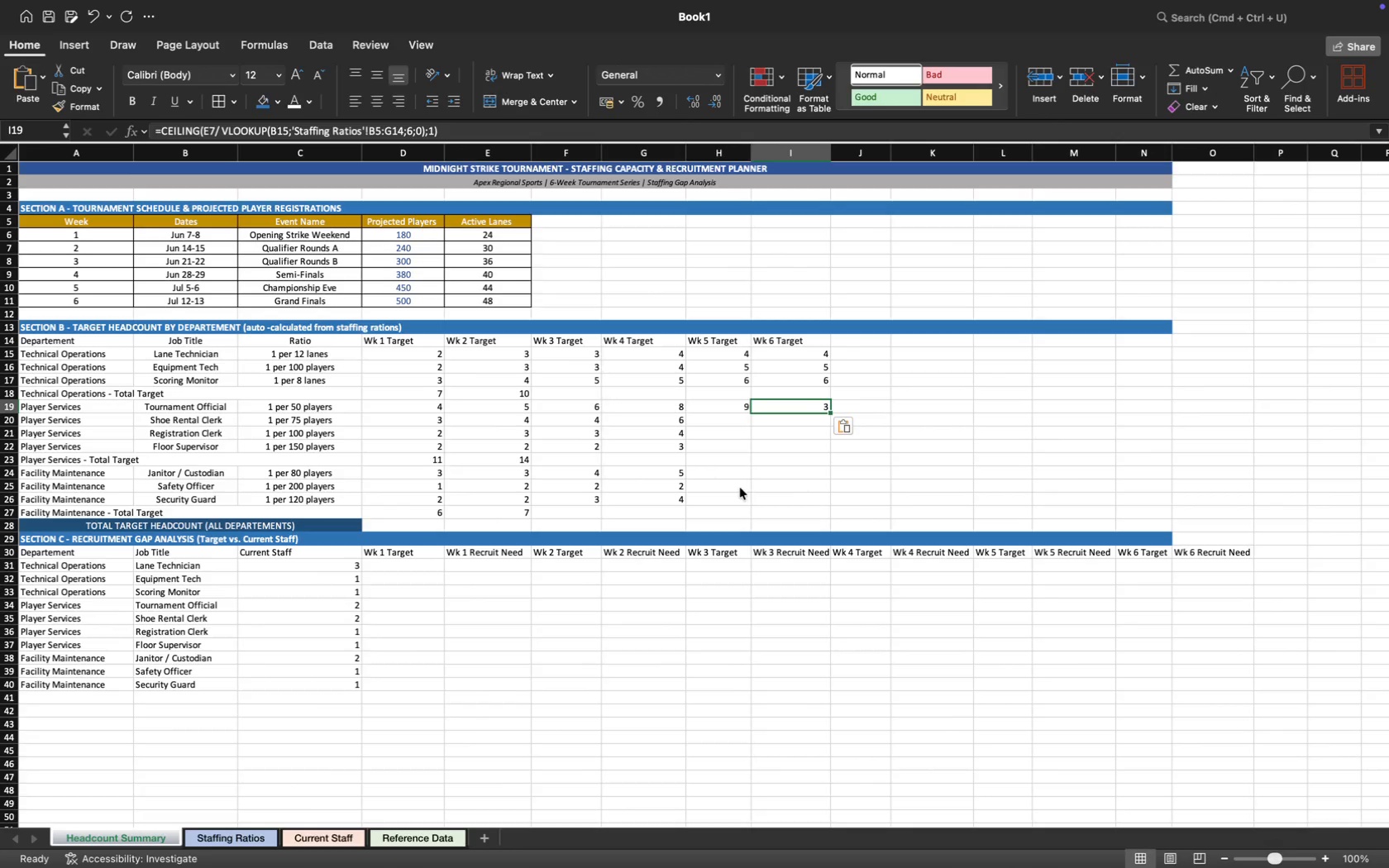 
key(Meta+V)
 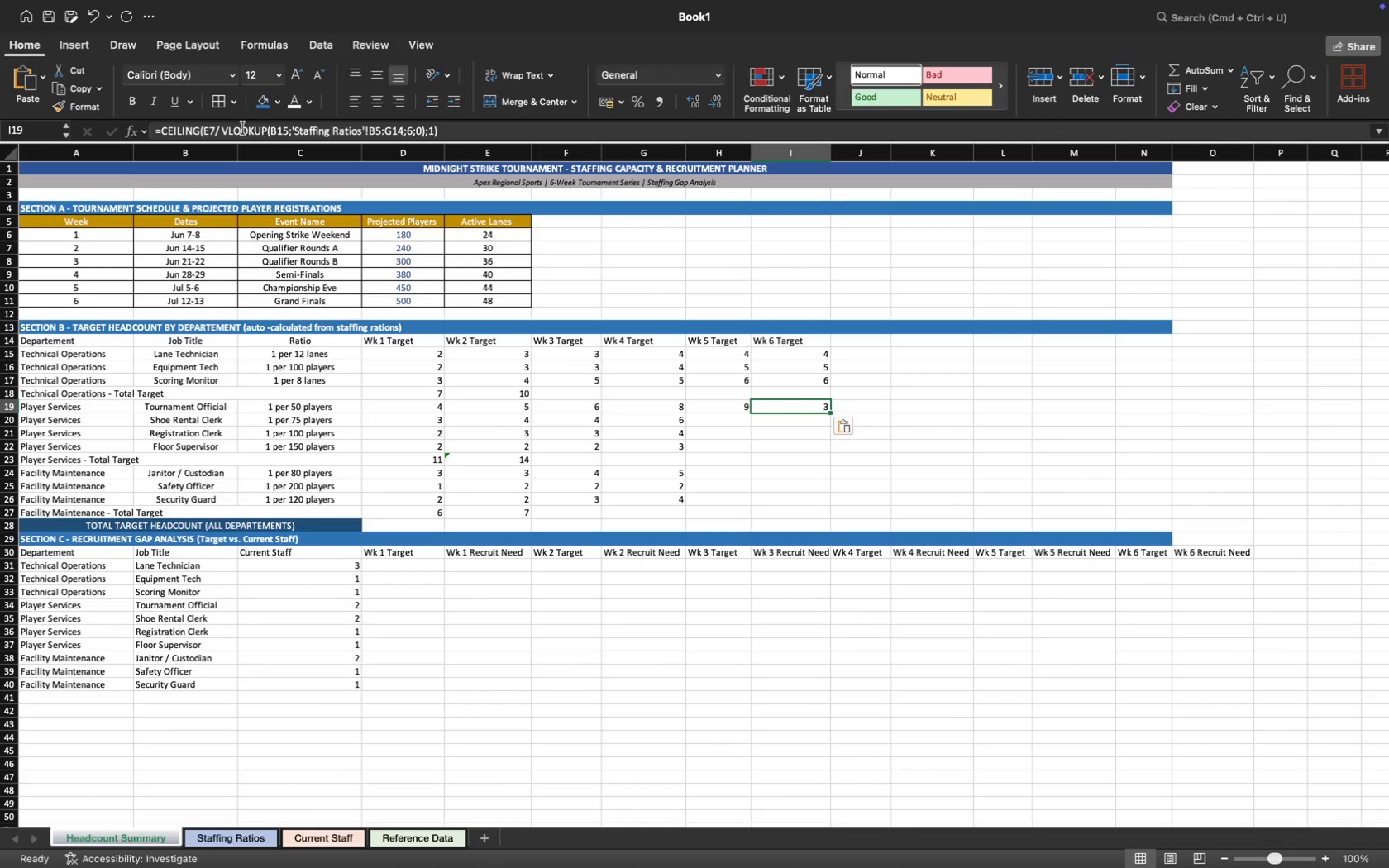 
left_click([212, 131])
 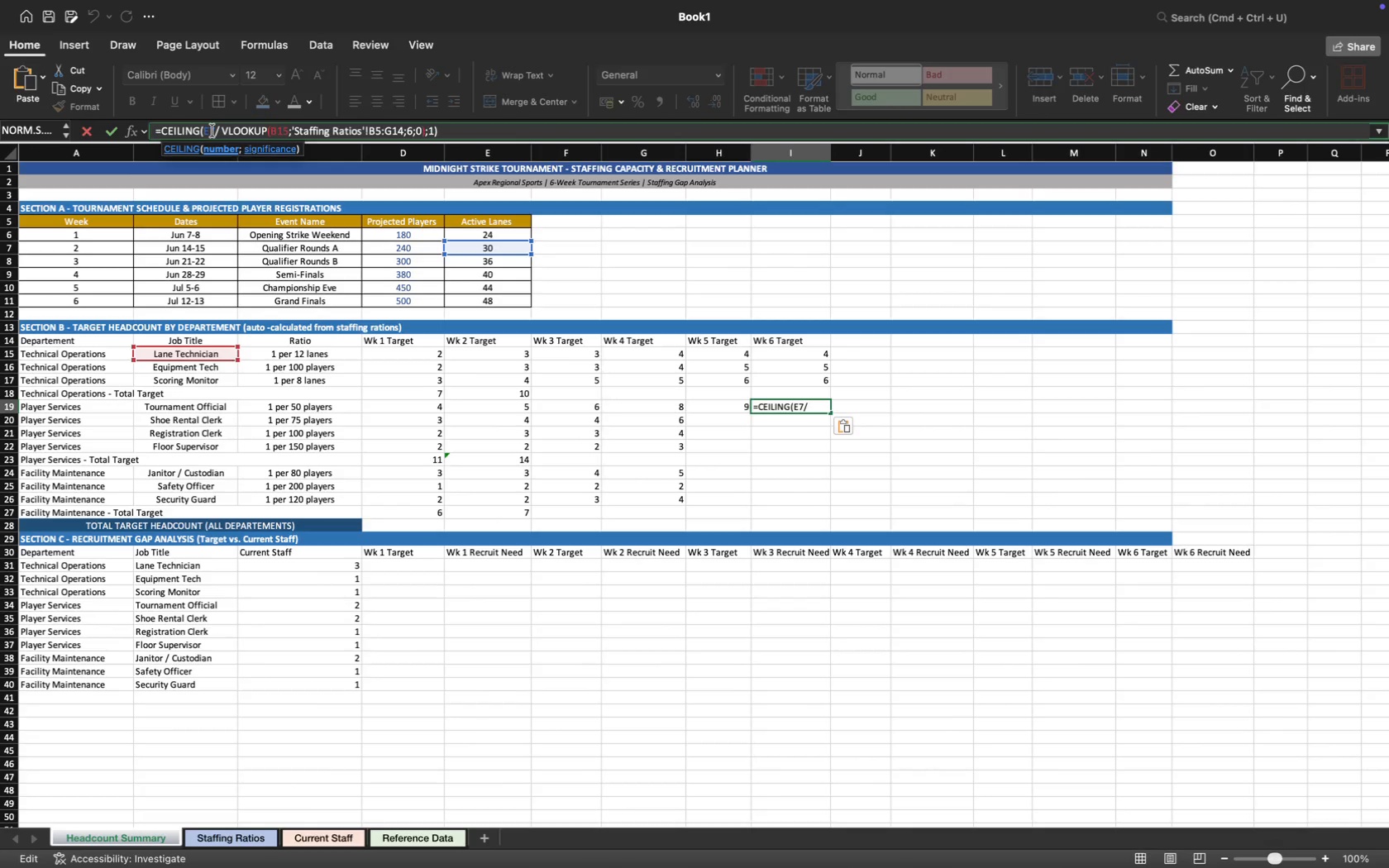 
key(Backspace)
key(Backspace)
type(D11)
 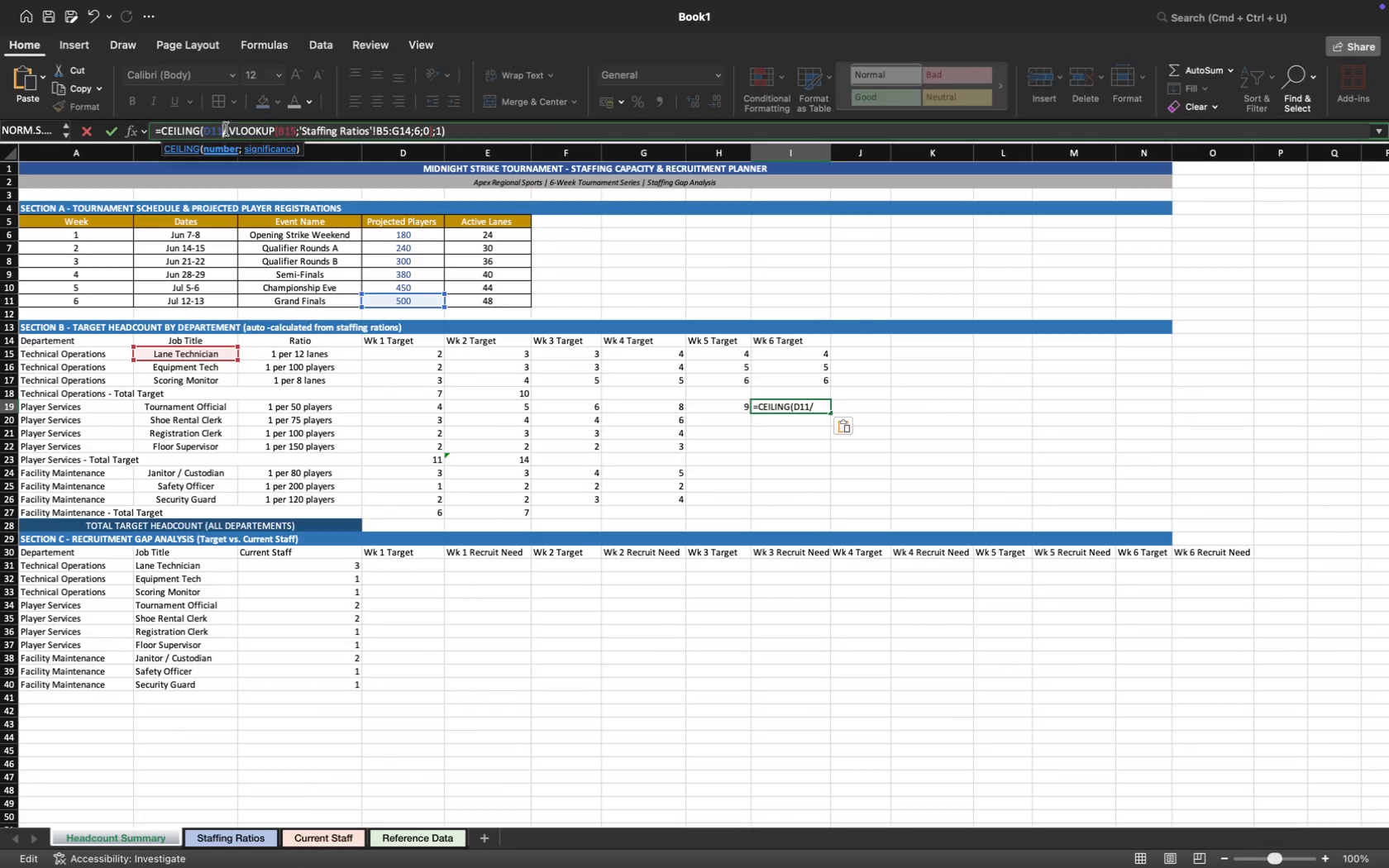 
left_click_drag(start_coordinate=[222, 130], to_coordinate=[204, 131])
 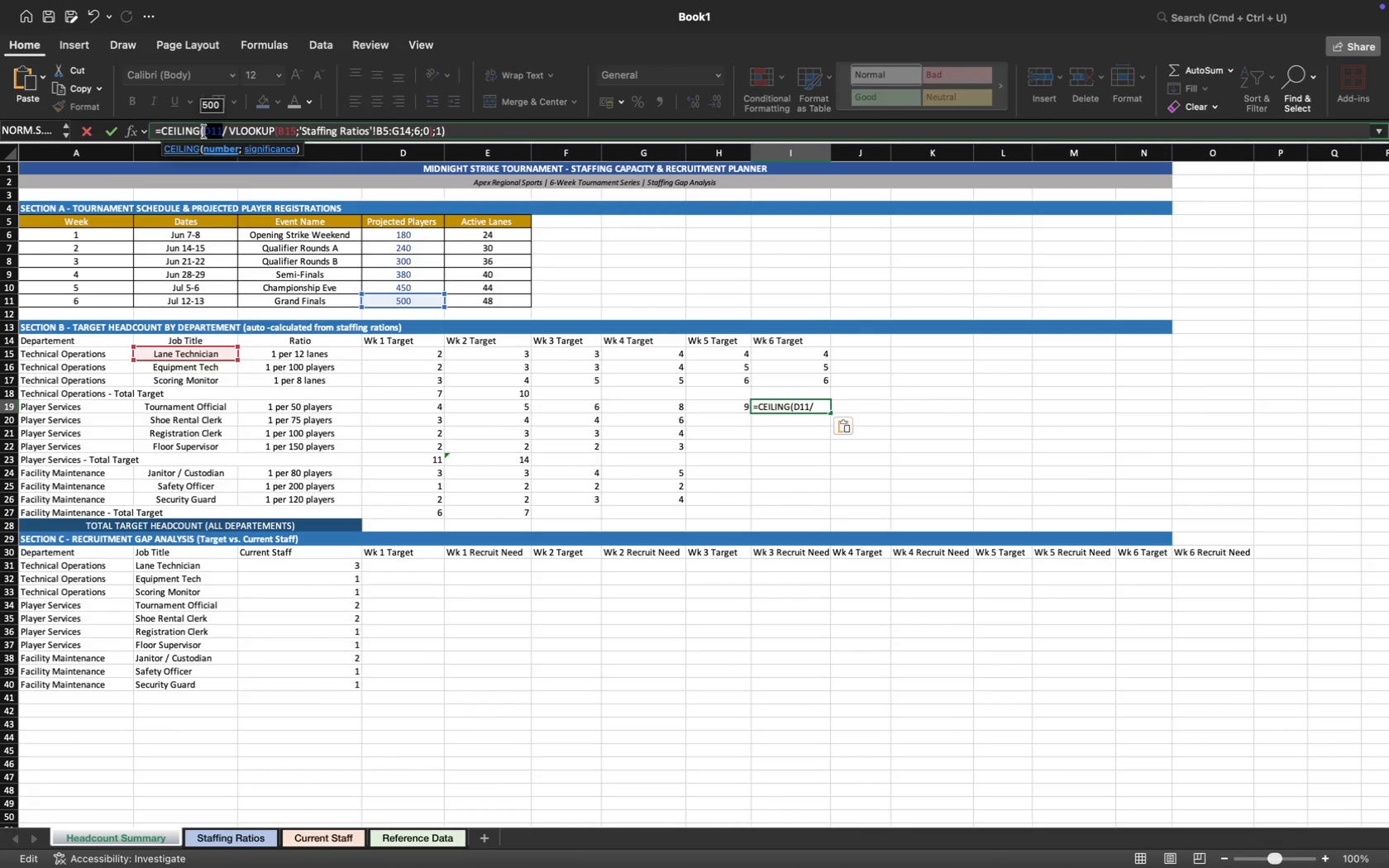 
key(F4)
 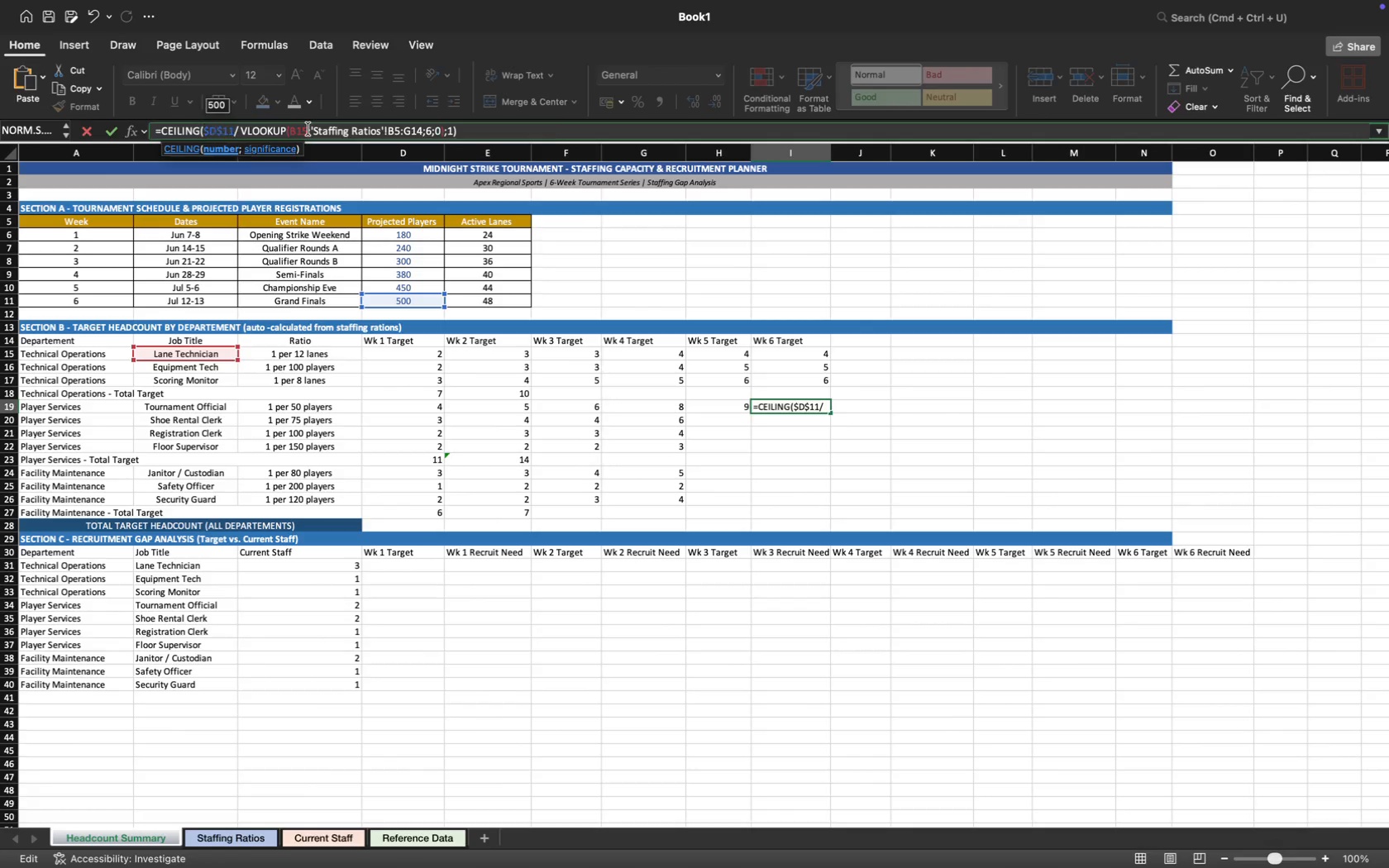 
key(Backspace)
 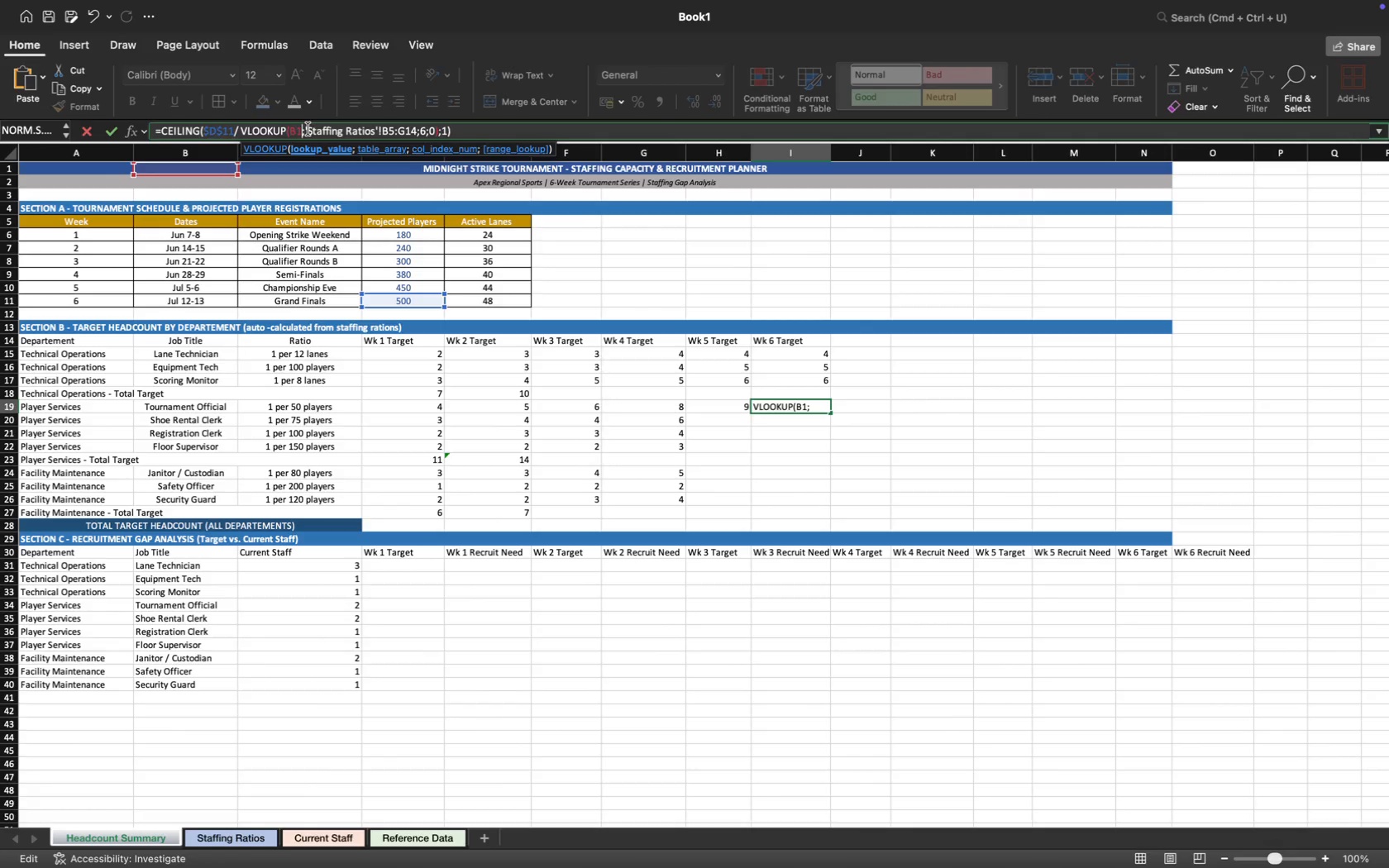 
key(9)
 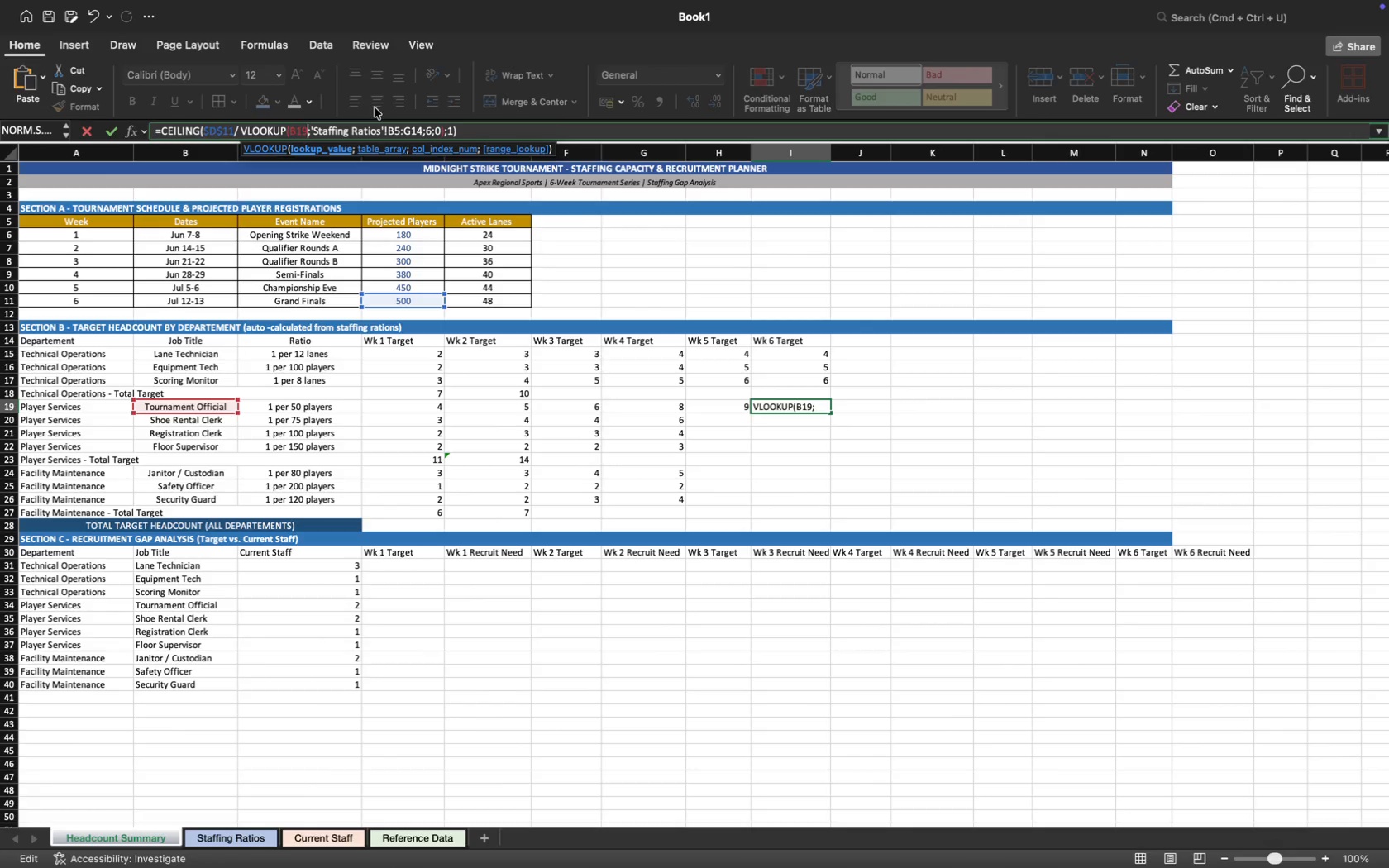 
key(Enter)
 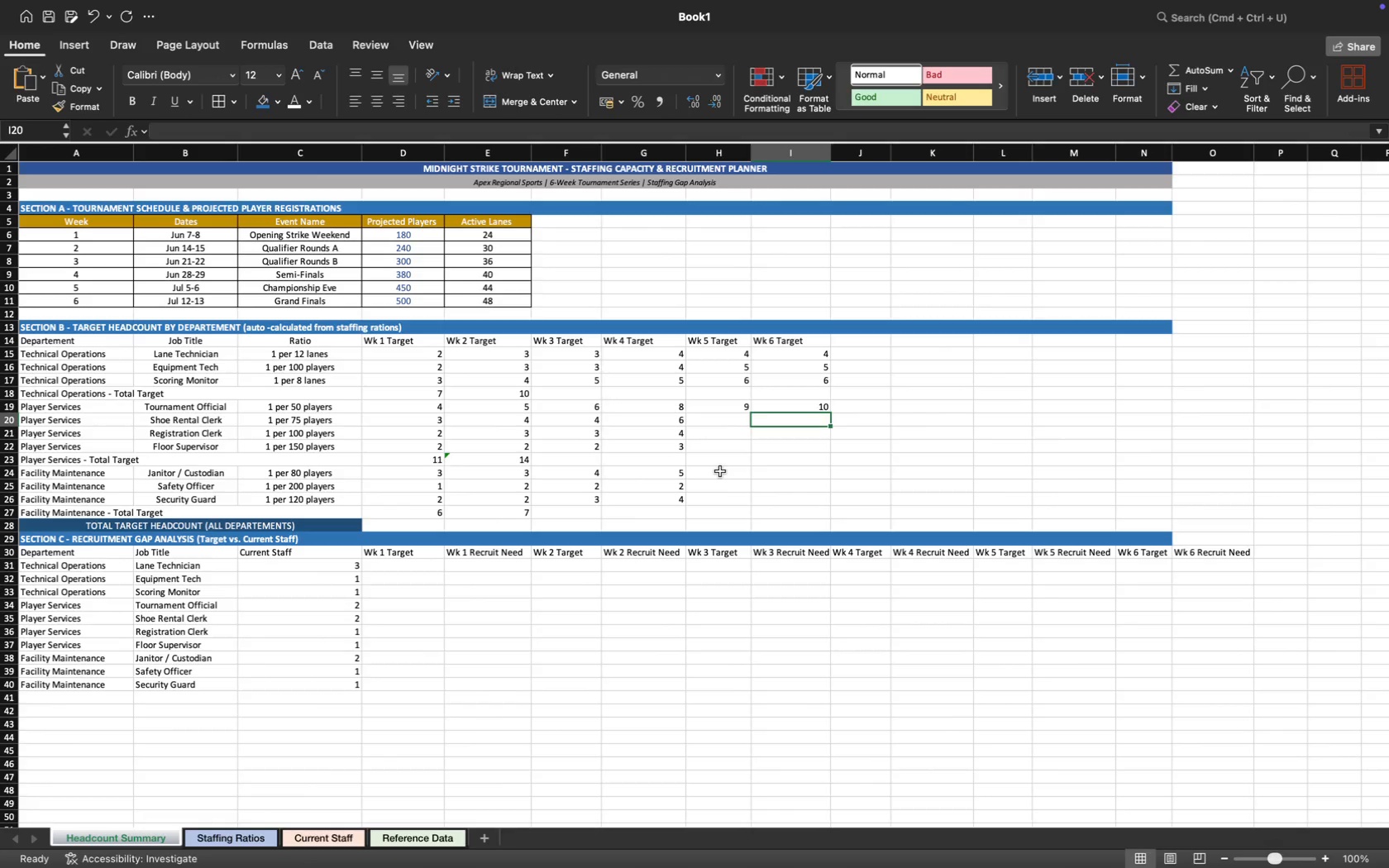 
left_click([720, 472])
 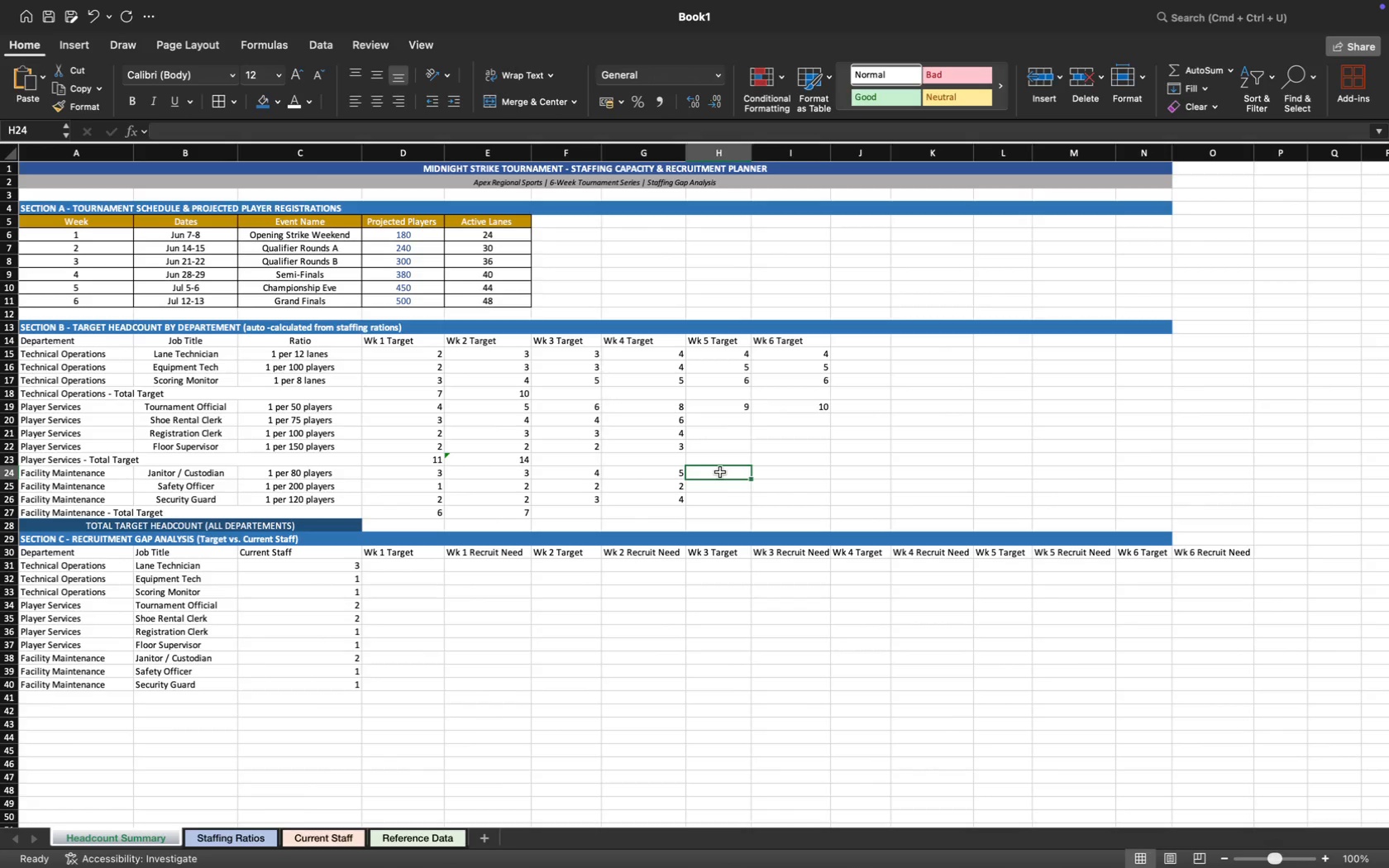 
key(Meta+V)
 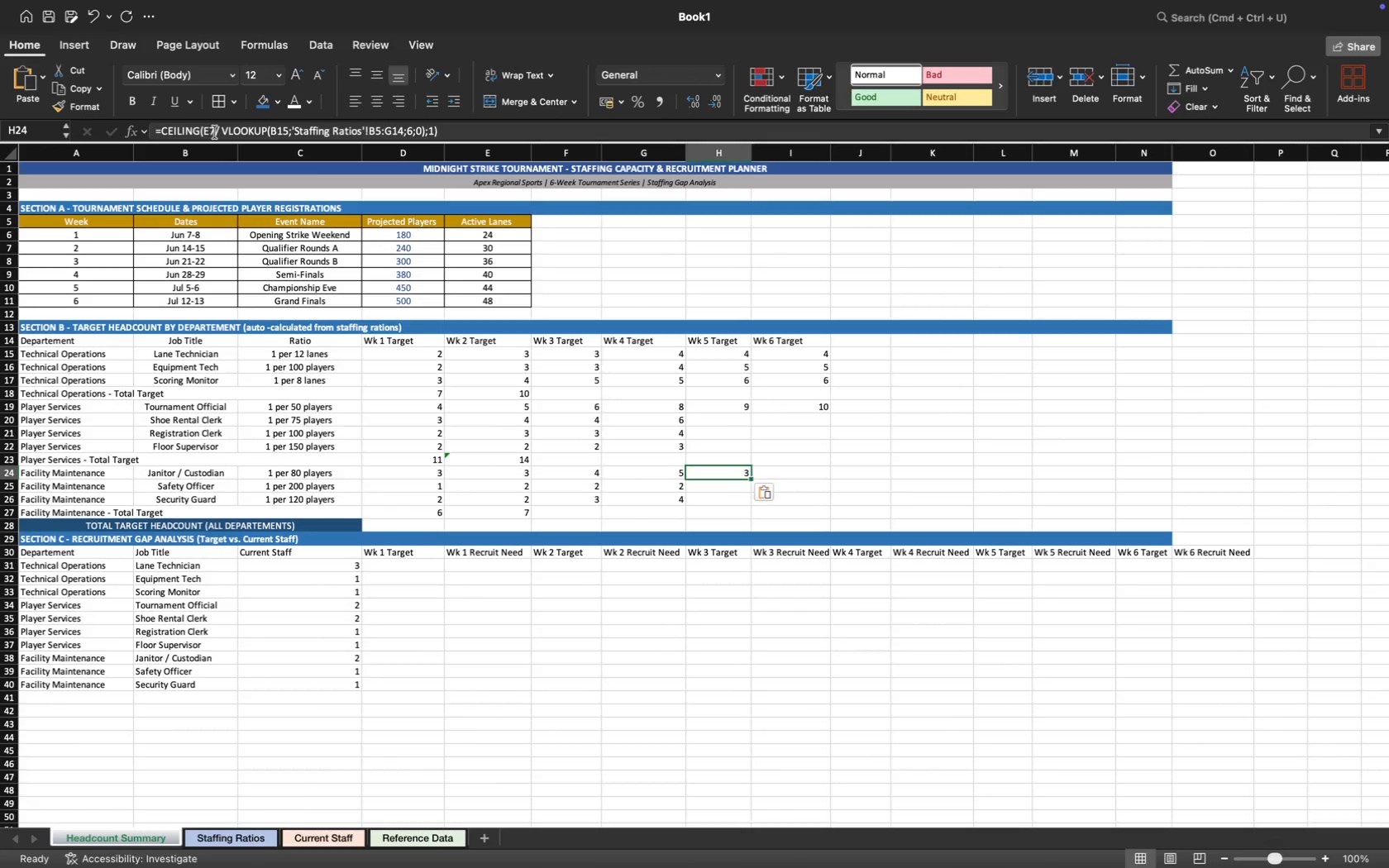 
key(Backspace)
type(10)
 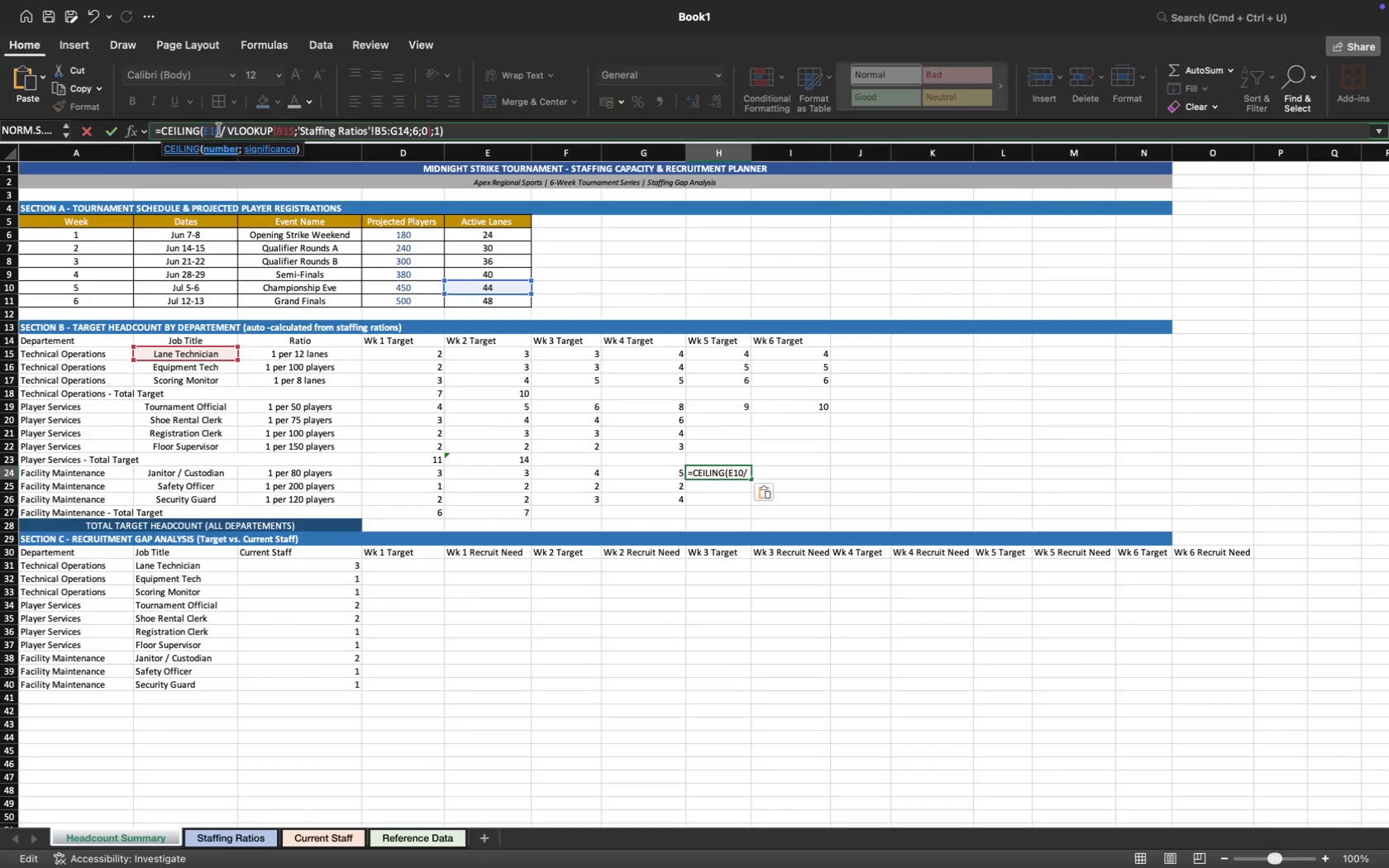 
left_click_drag(start_coordinate=[222, 130], to_coordinate=[203, 131])
 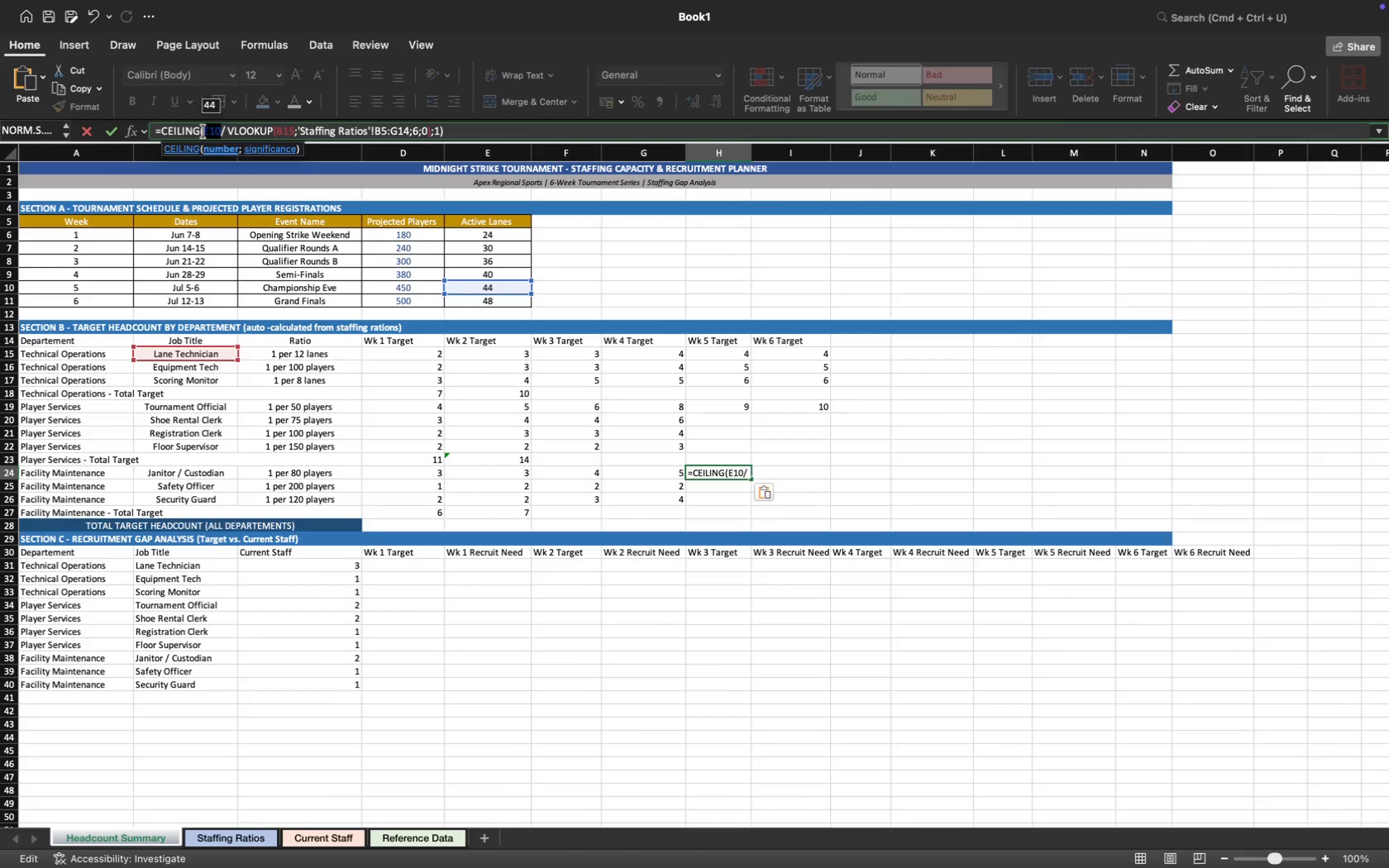 
key(F4)
 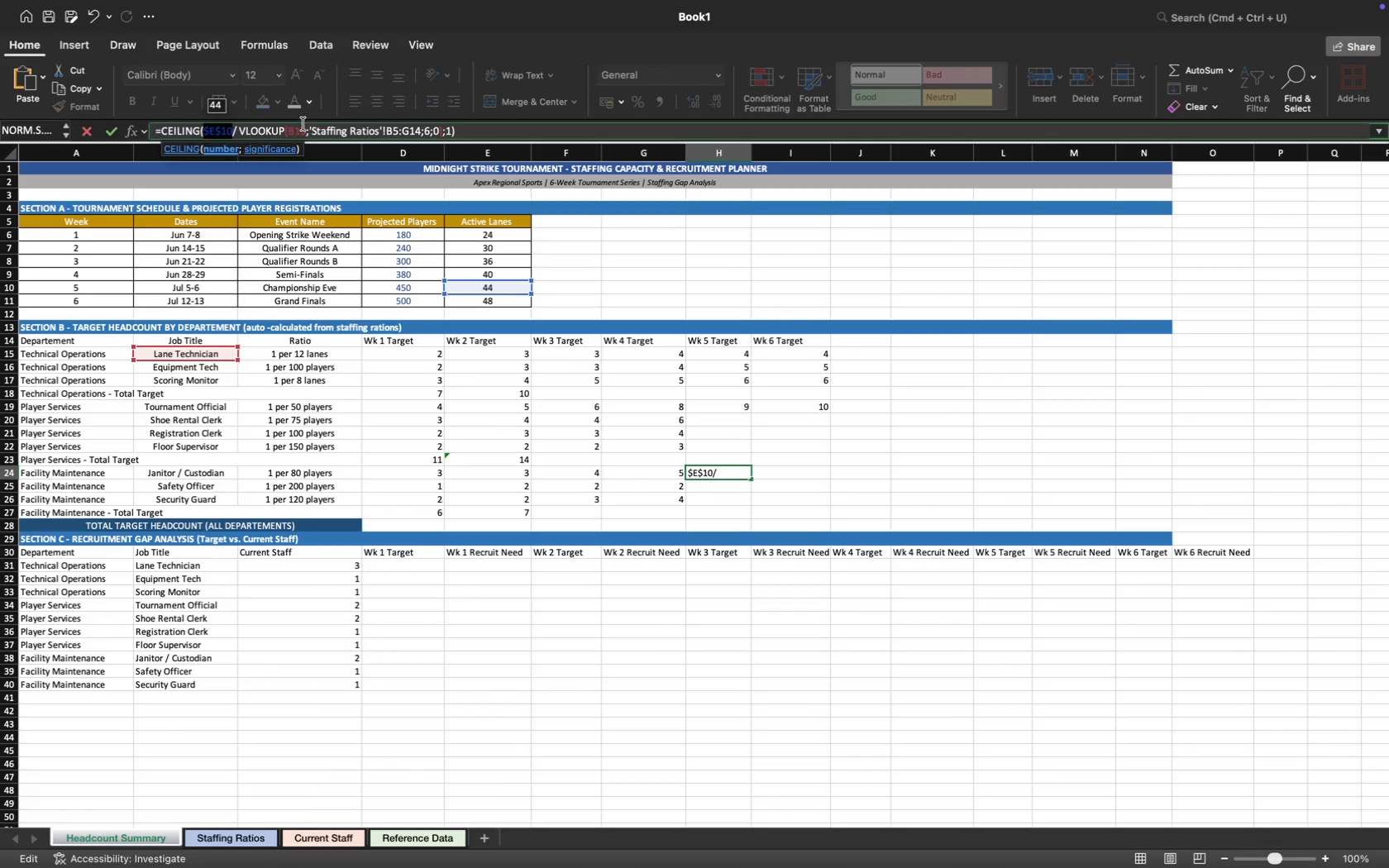 
left_click([306, 130])
 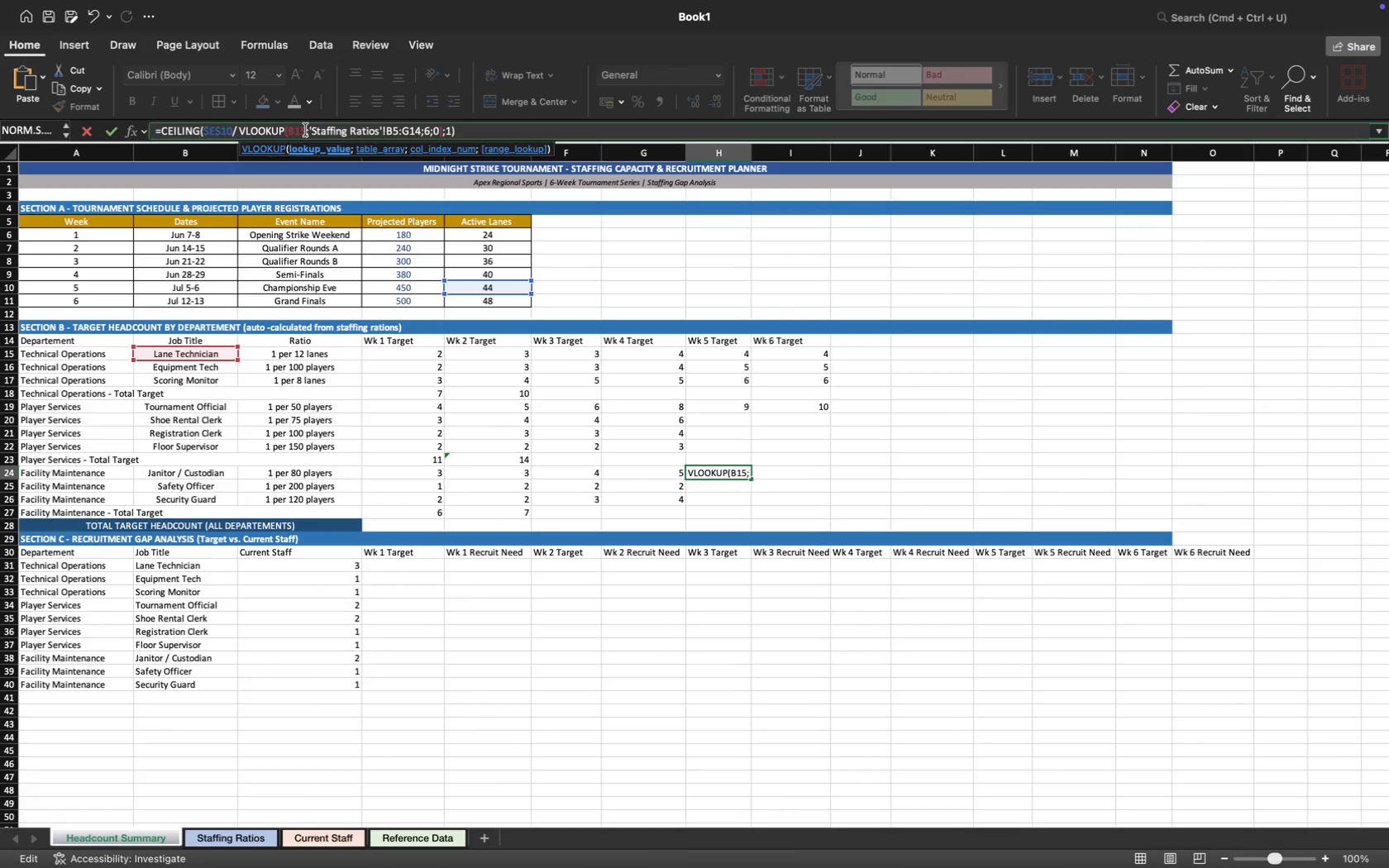 
key(Backspace)
key(Backspace)
type(24)
 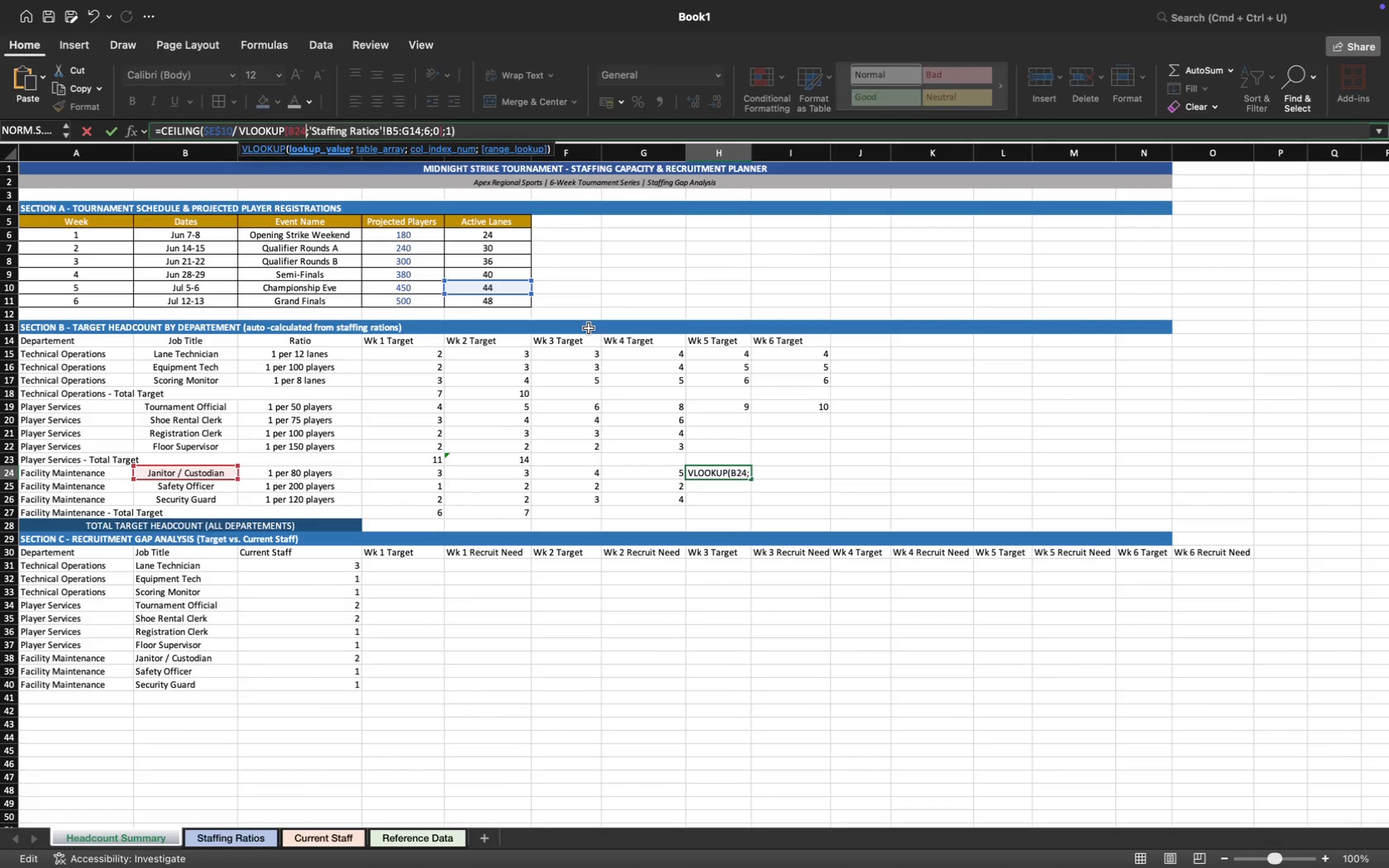 
key(Enter)
 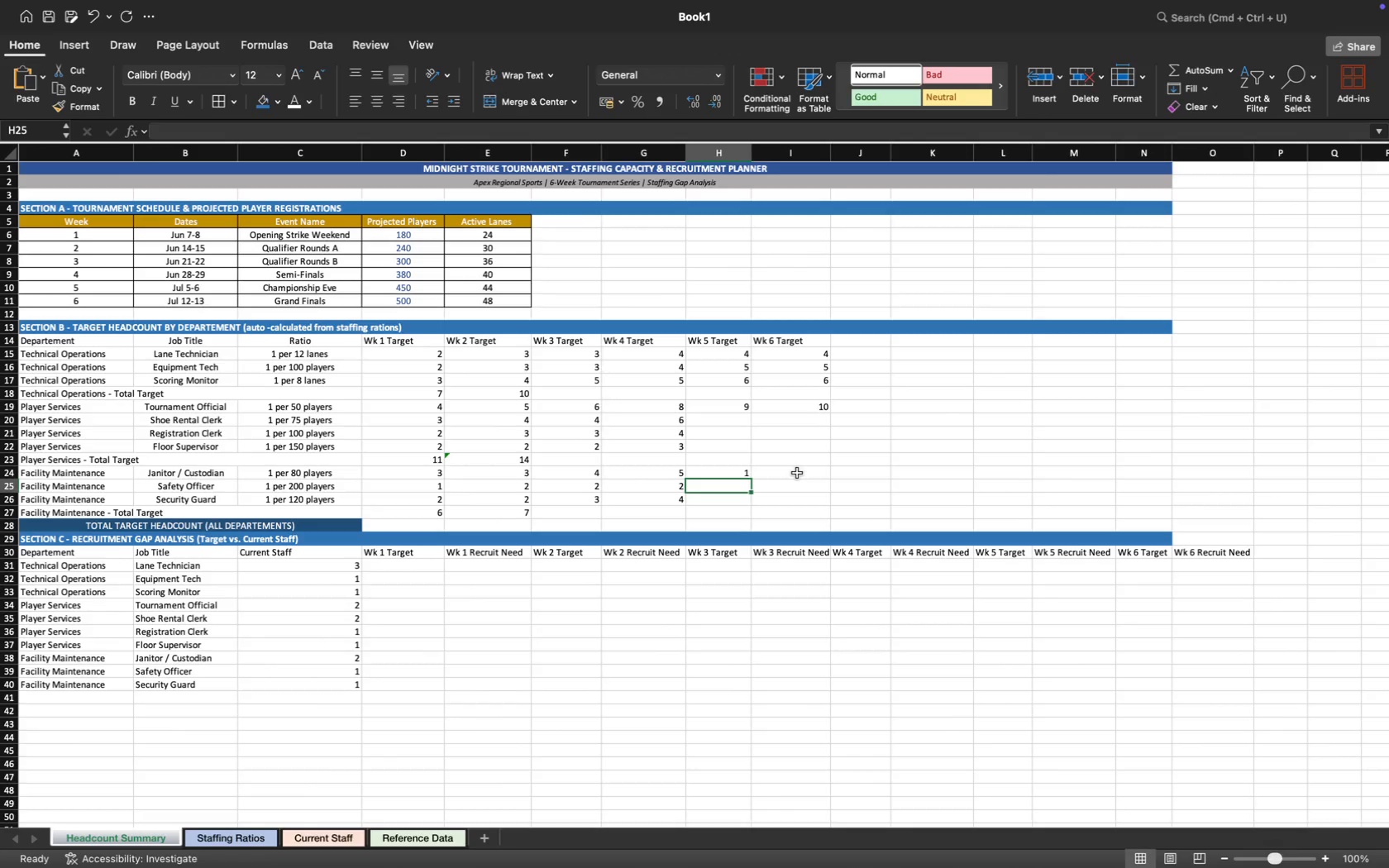 
wait(8.4)
 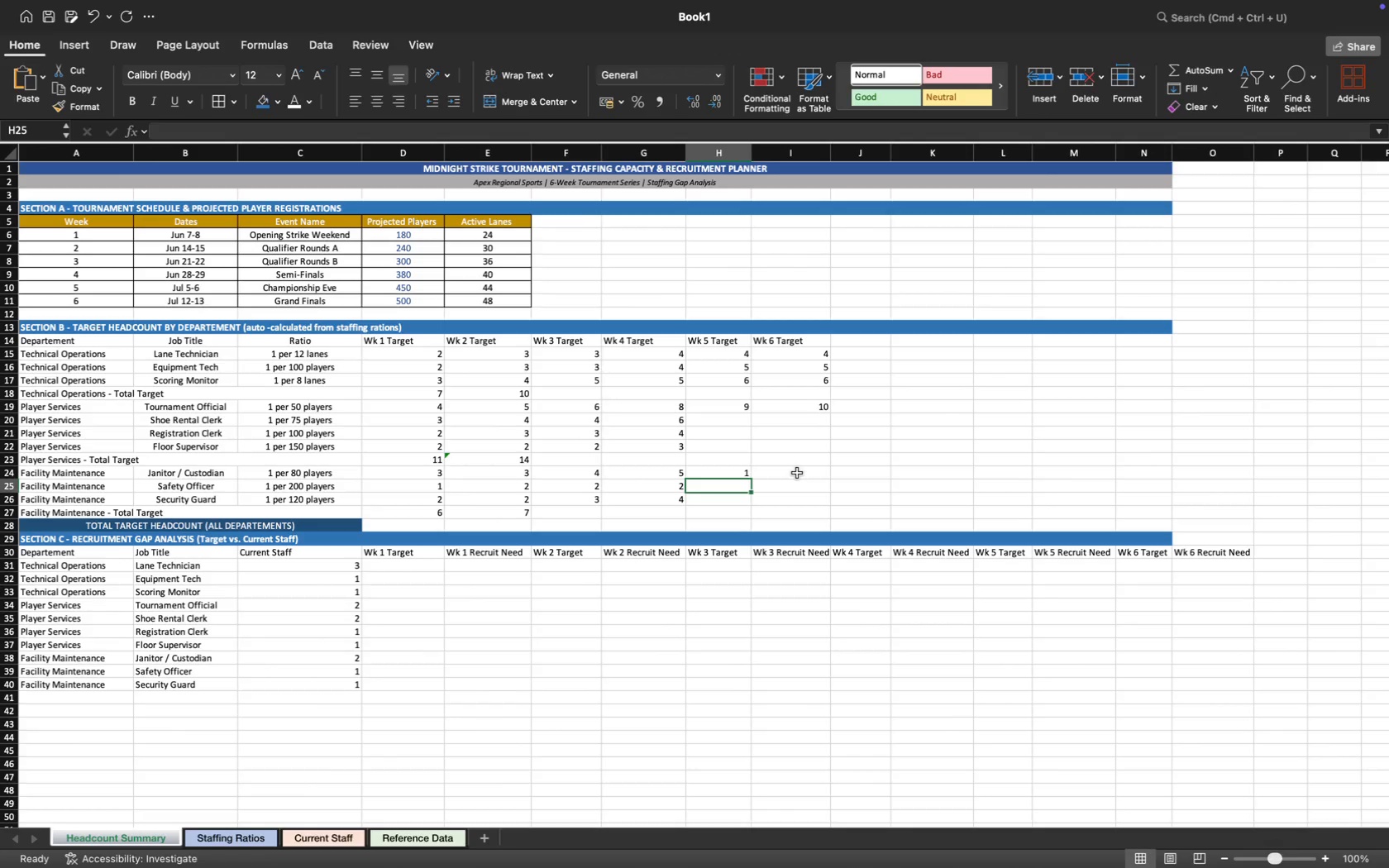 
left_click([726, 470])
 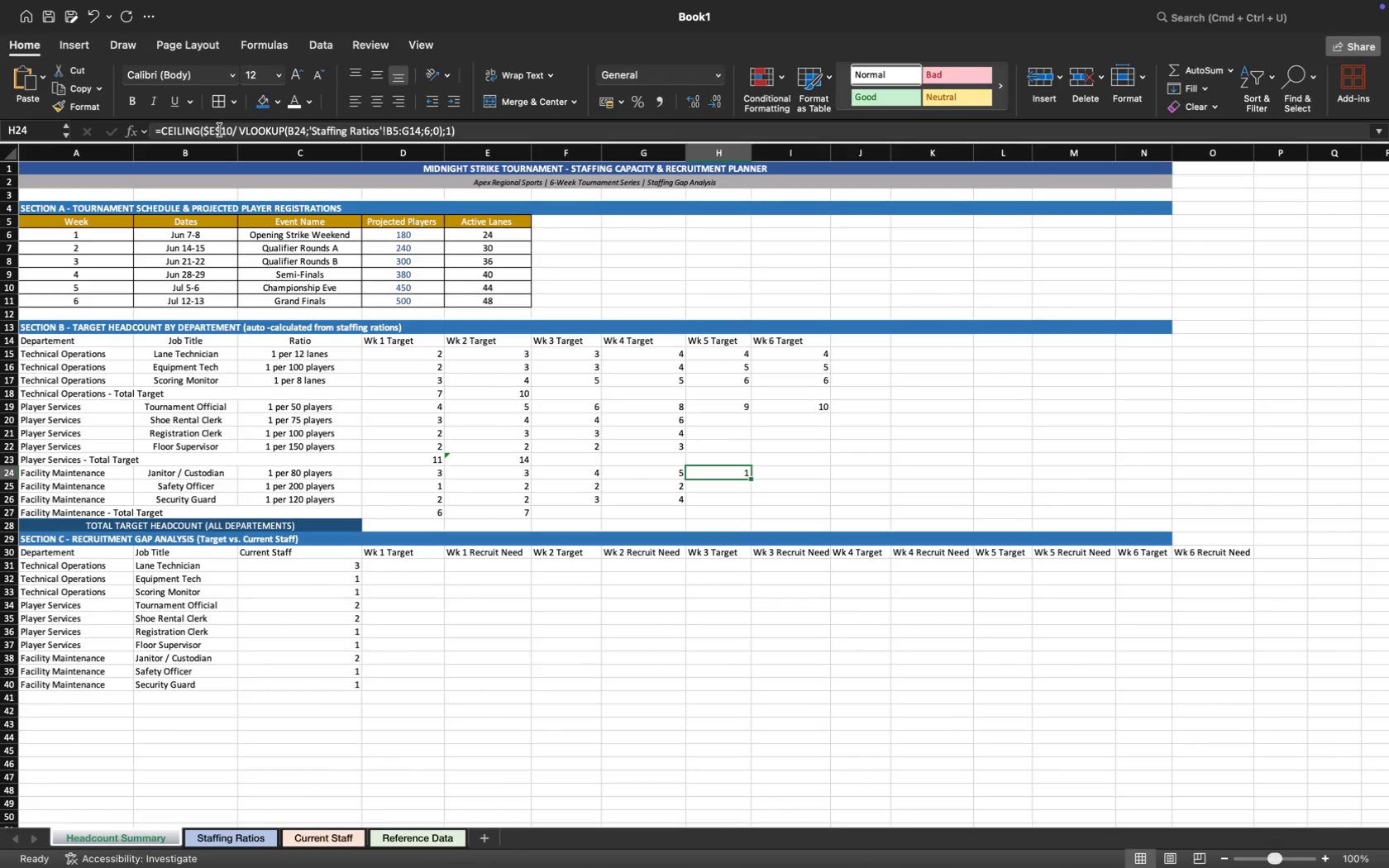 
left_click([215, 130])
 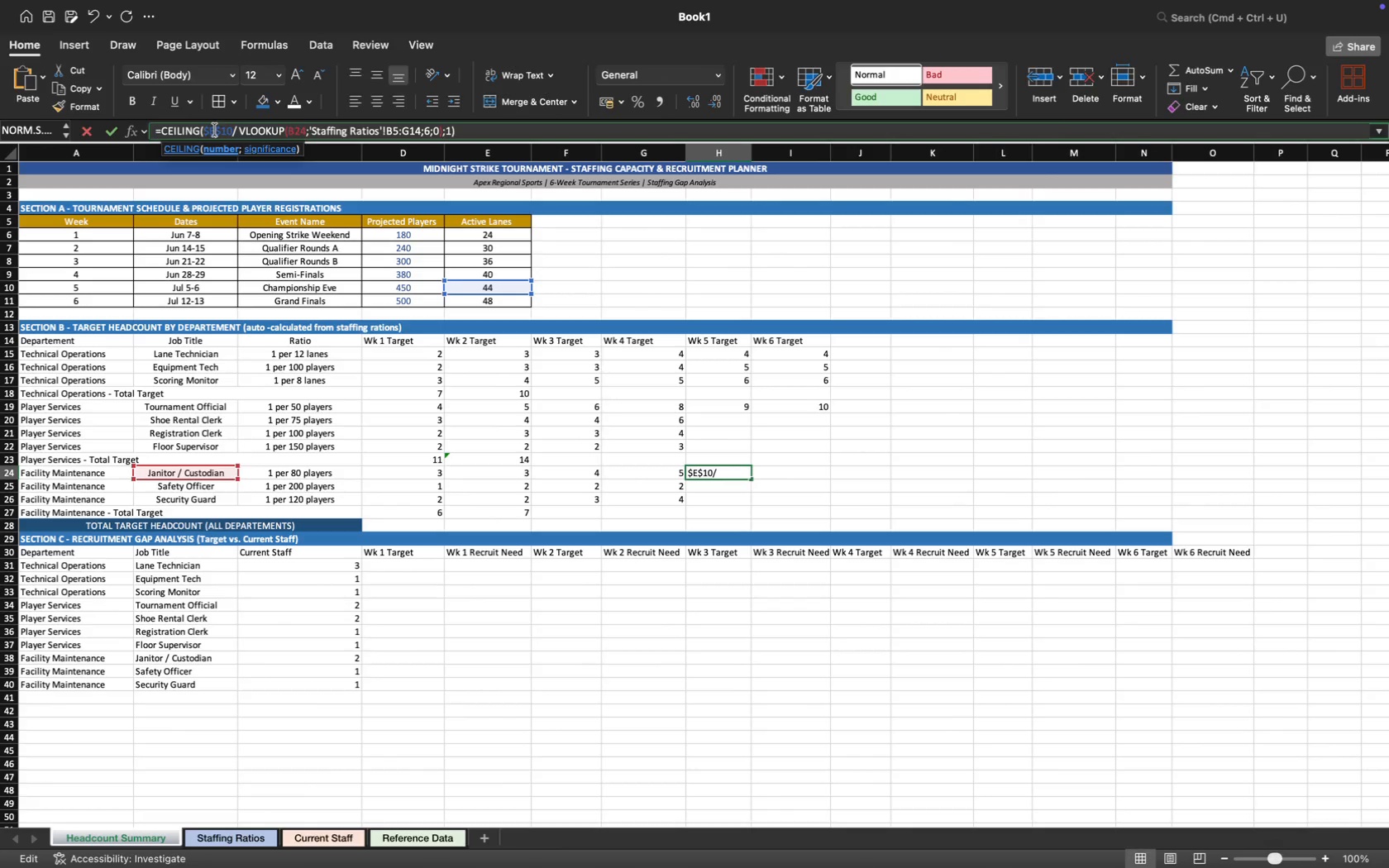 
key(Backspace)
 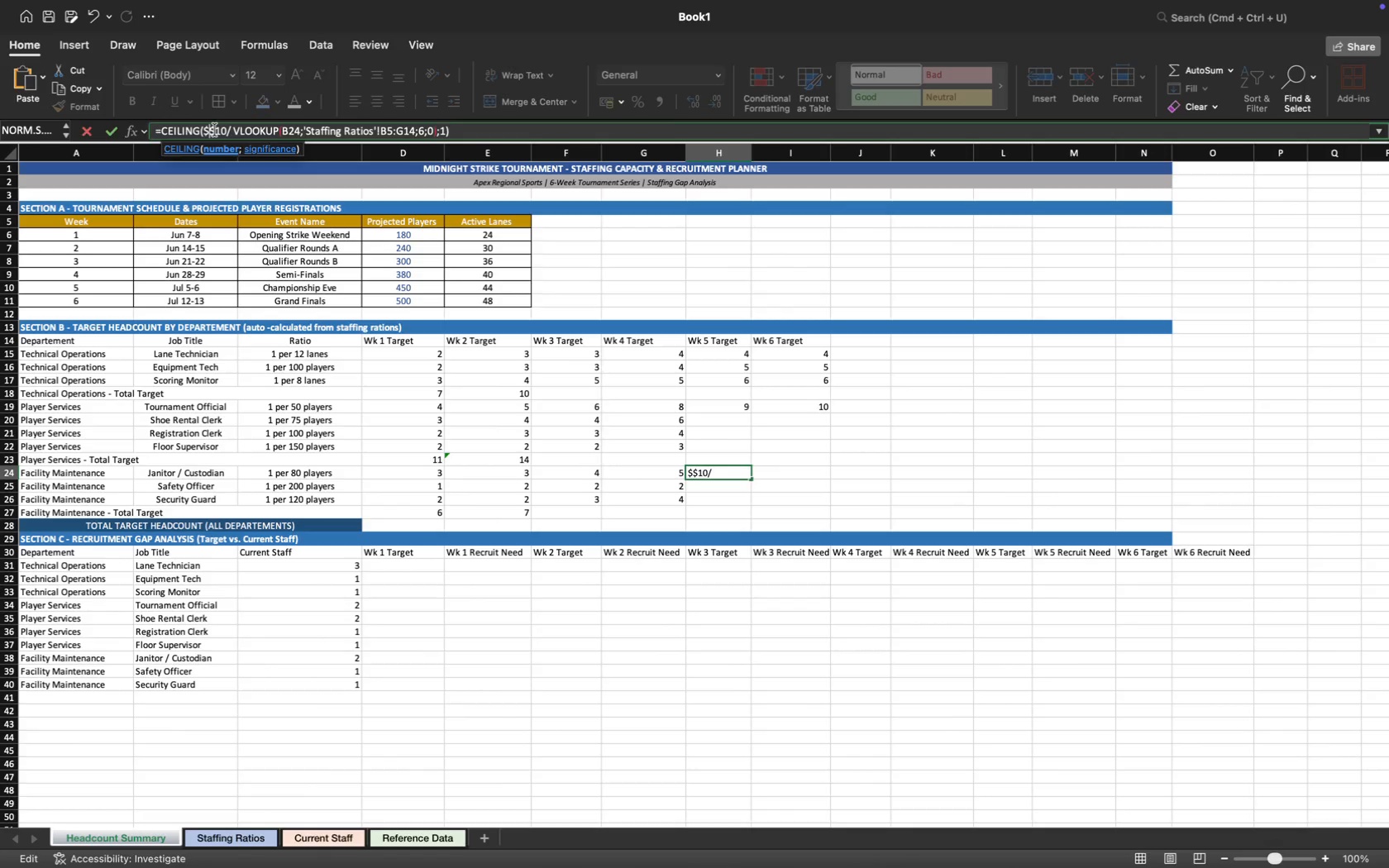 
key(Shift+ShiftLeft)
 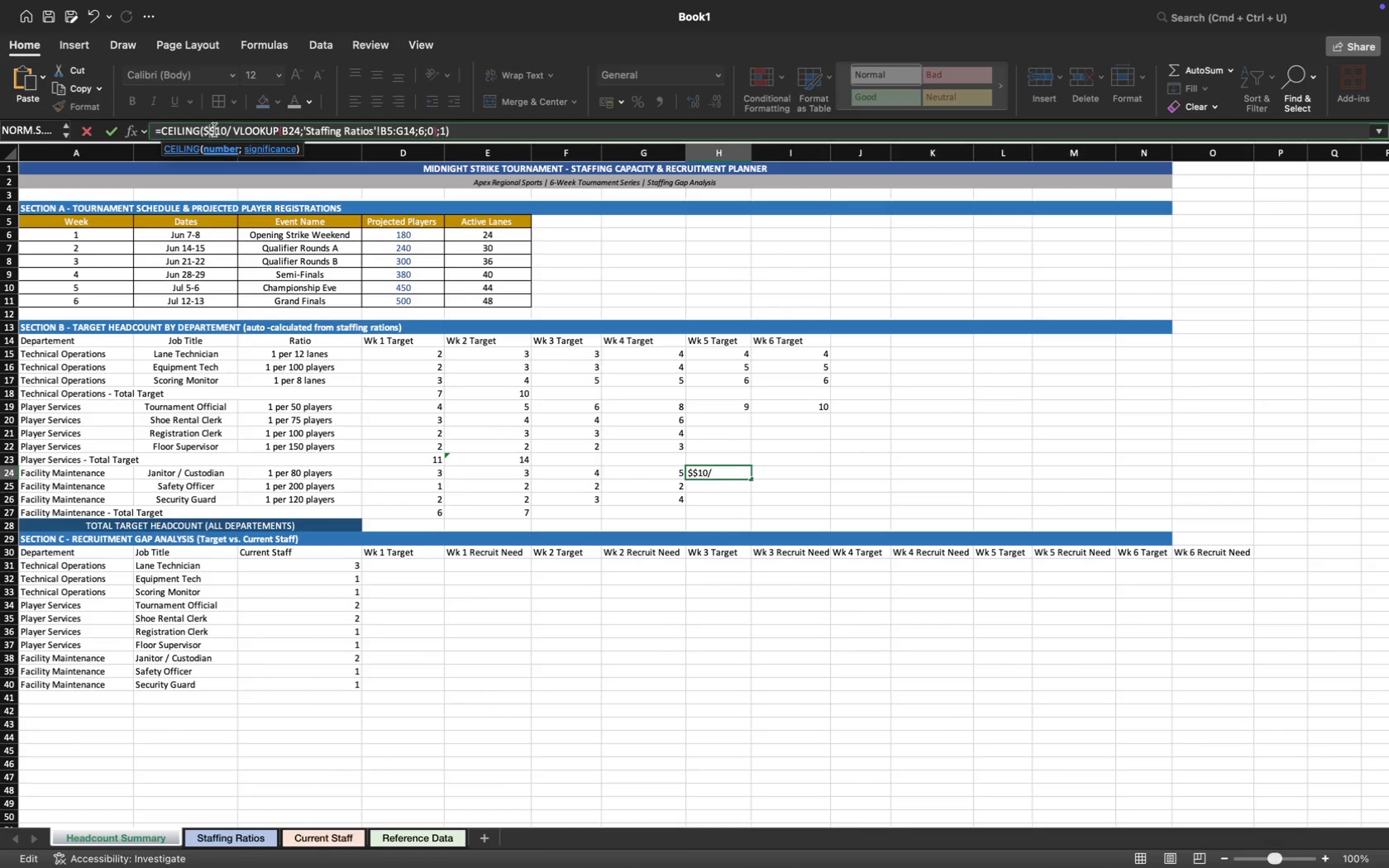 
key(Shift+D)
 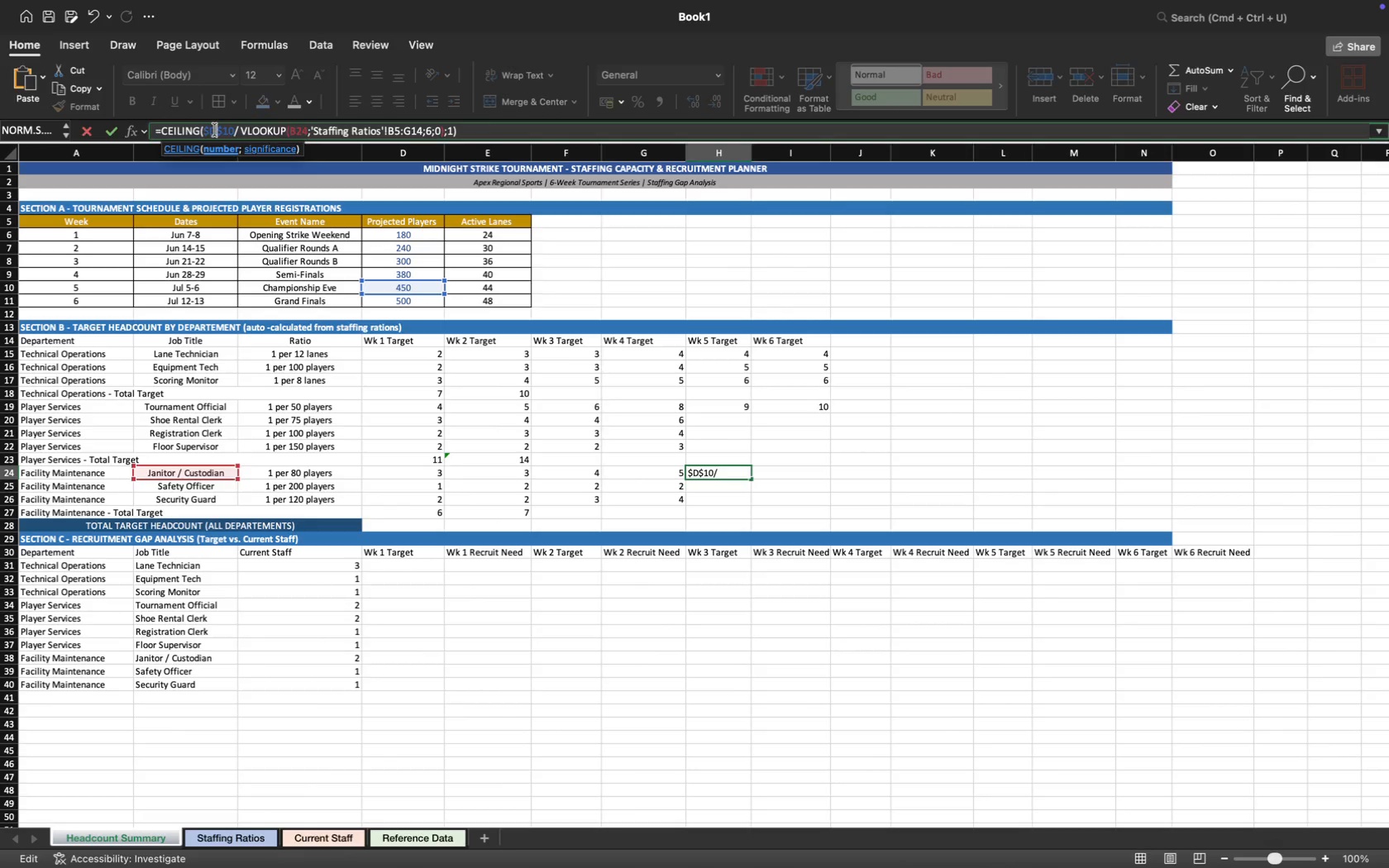 
key(Enter)
 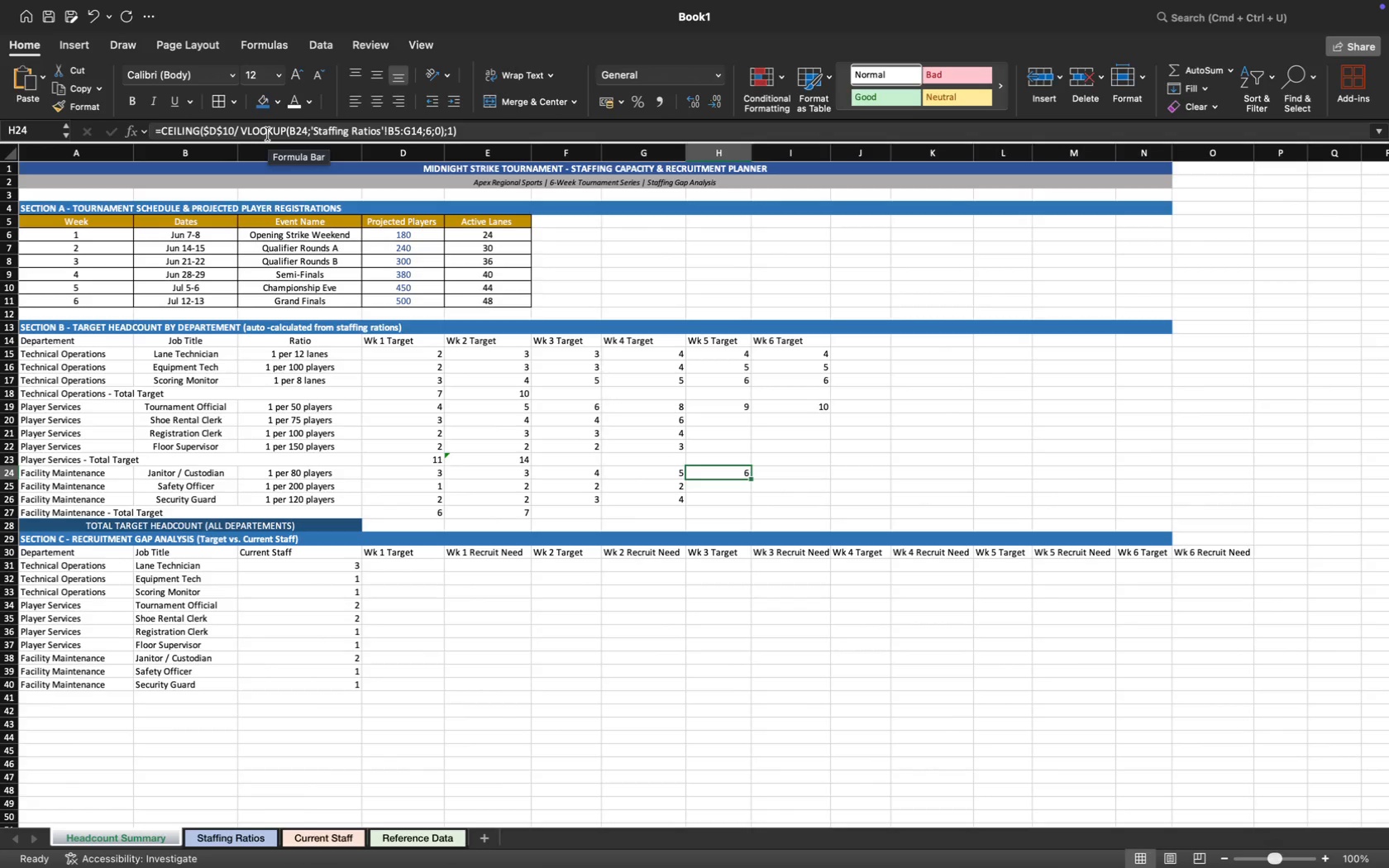 
wait(12.29)
 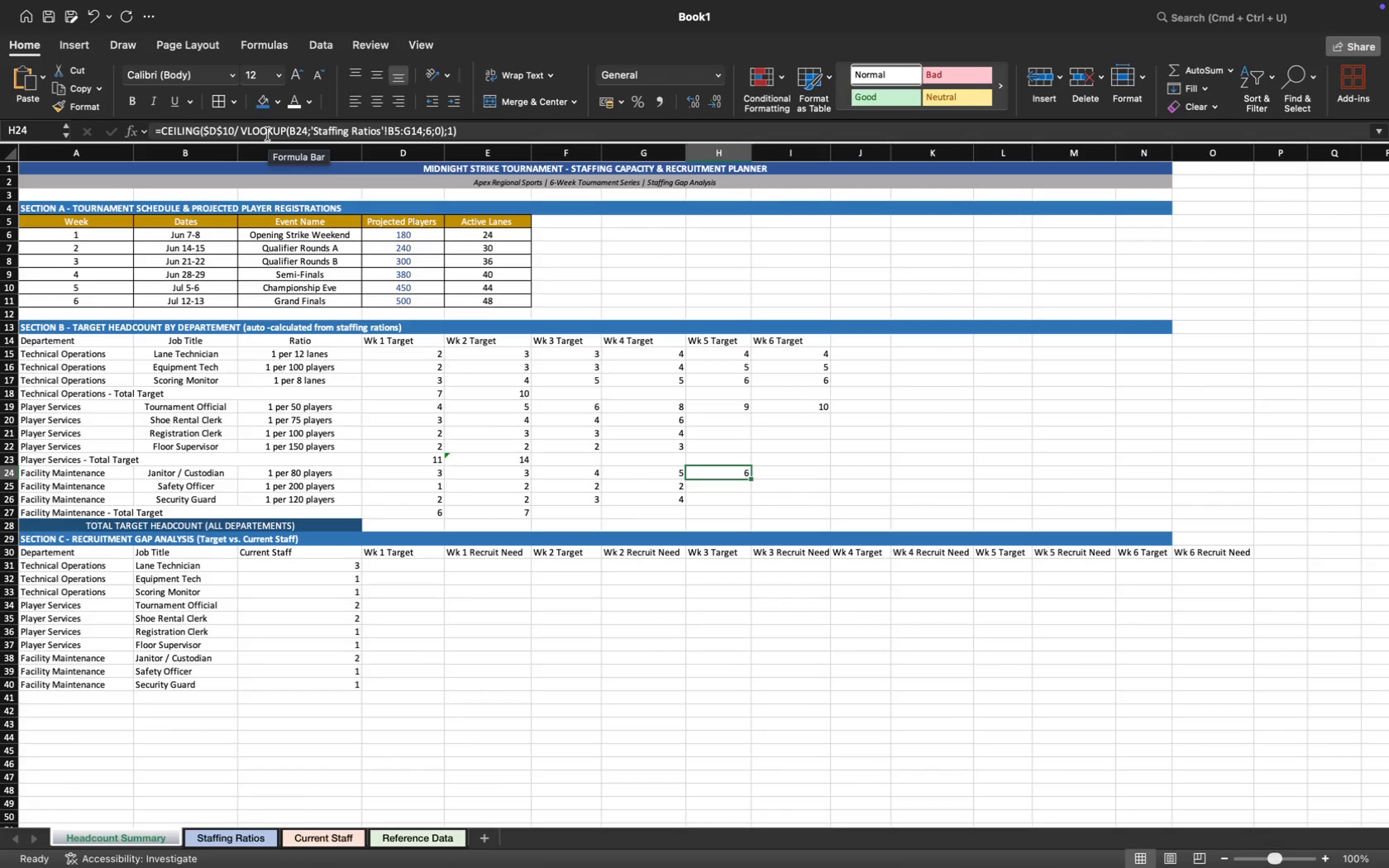 
left_click([481, 127])
 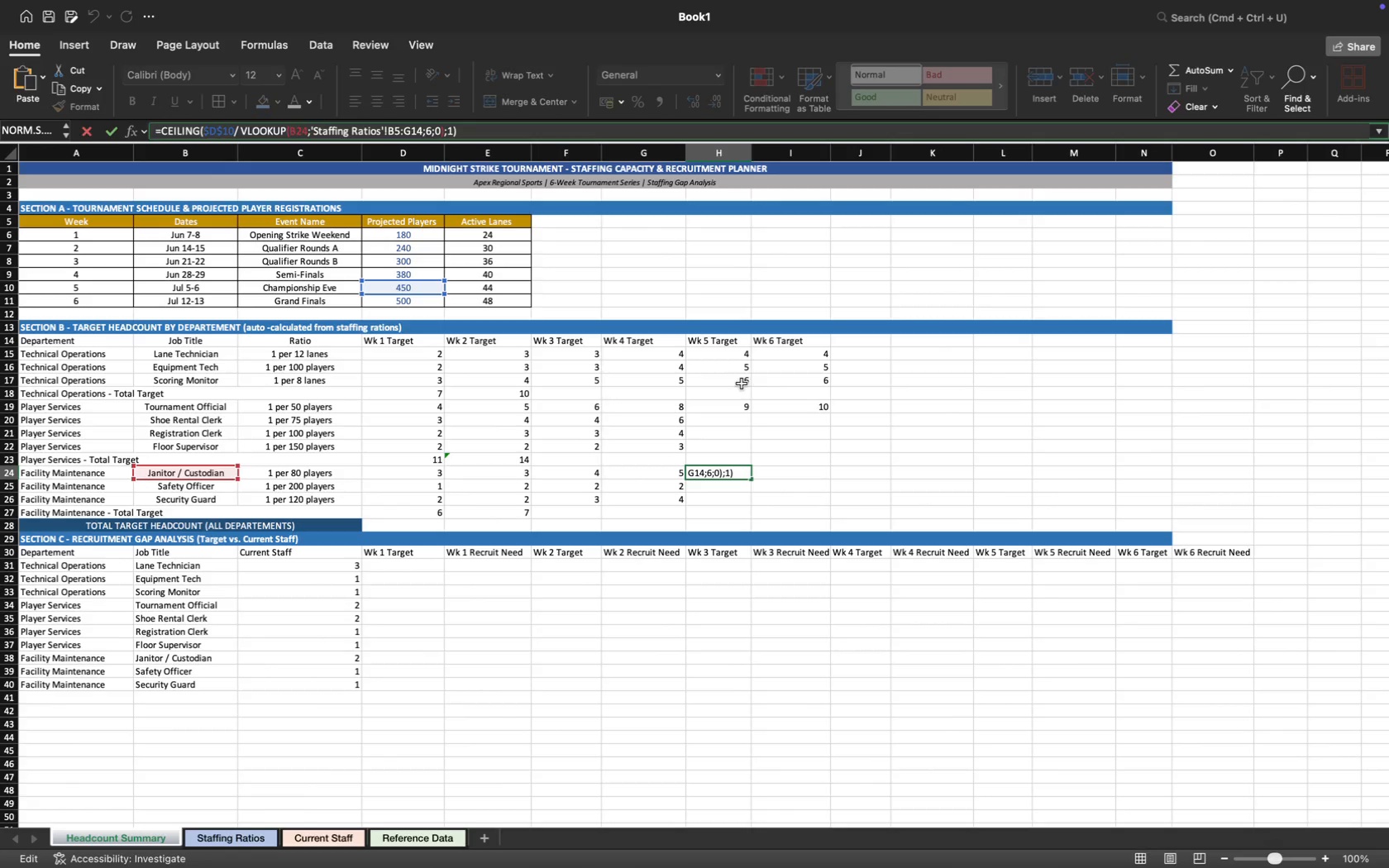 
key(Enter)
 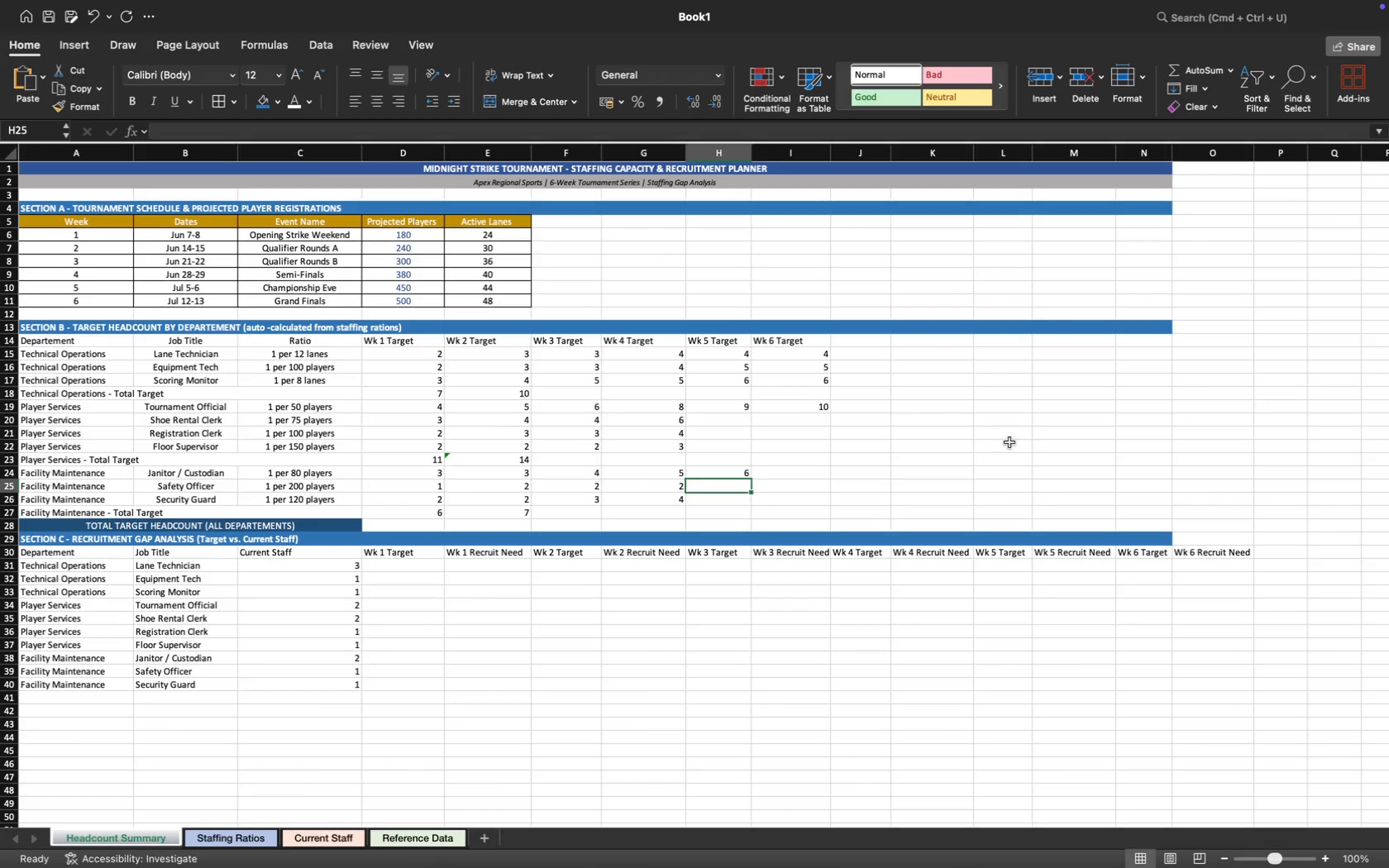 
left_click([801, 472])
 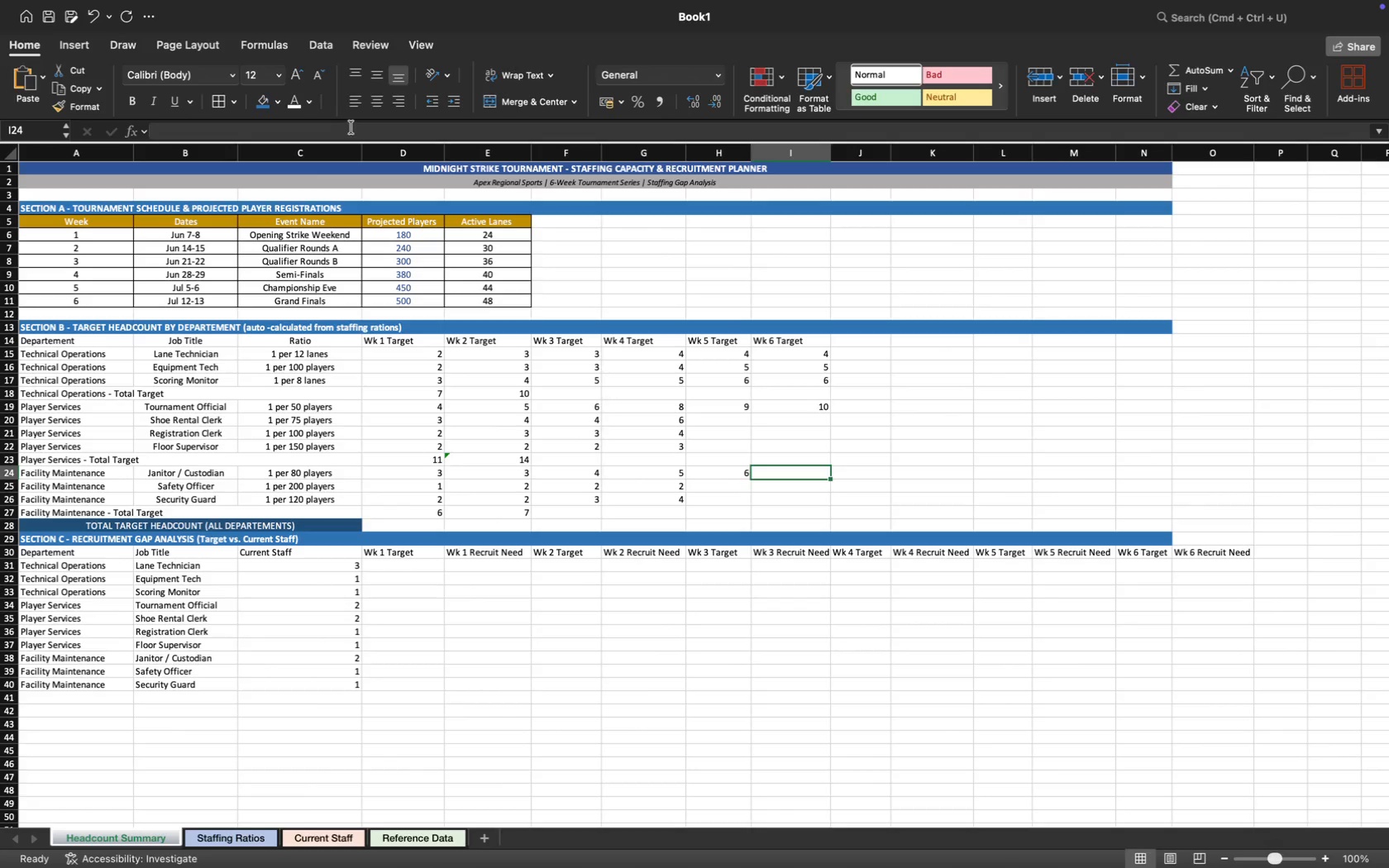 
key(Meta+CommandLeft)
 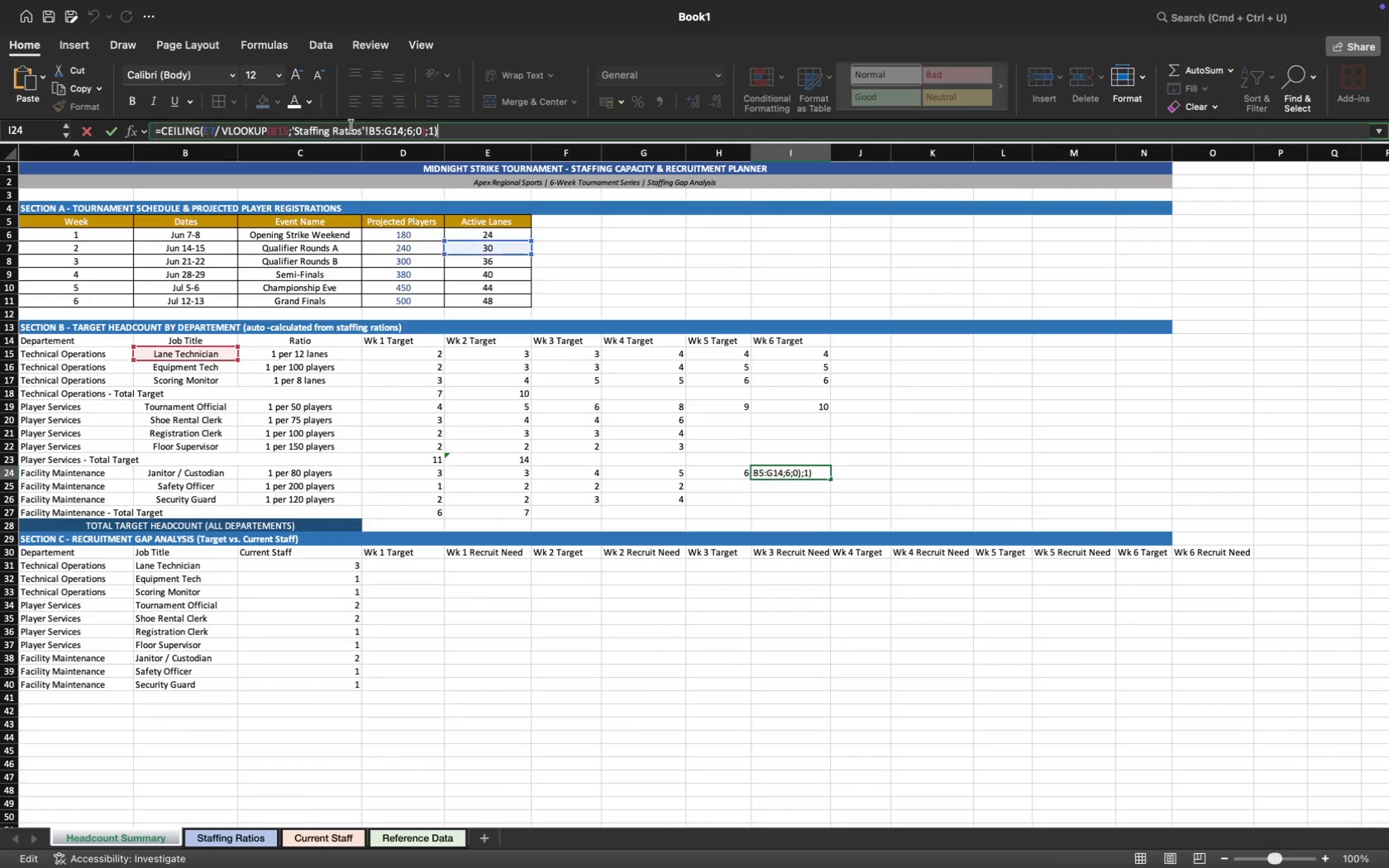 
key(Meta+V)
 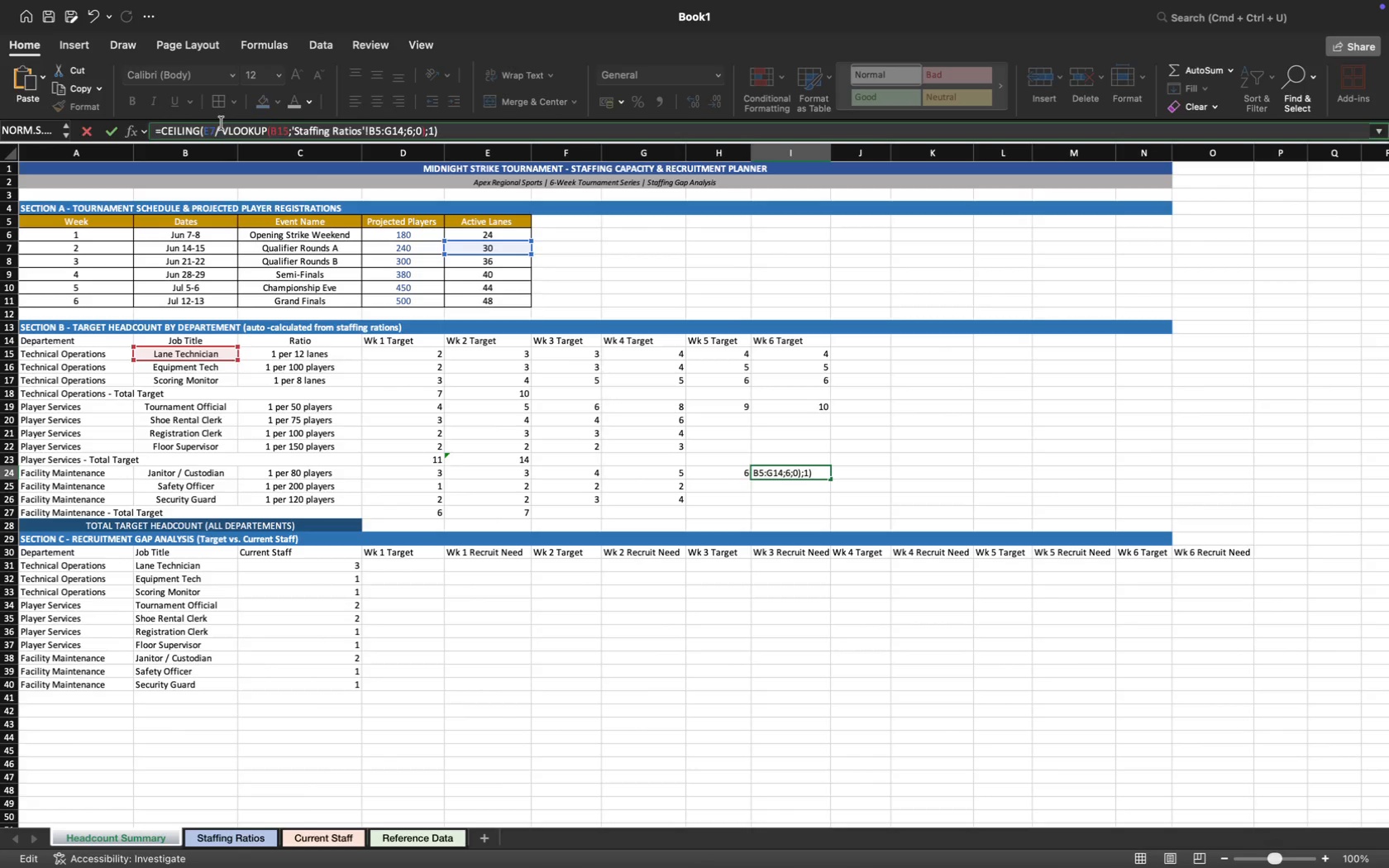 
left_click([216, 127])
 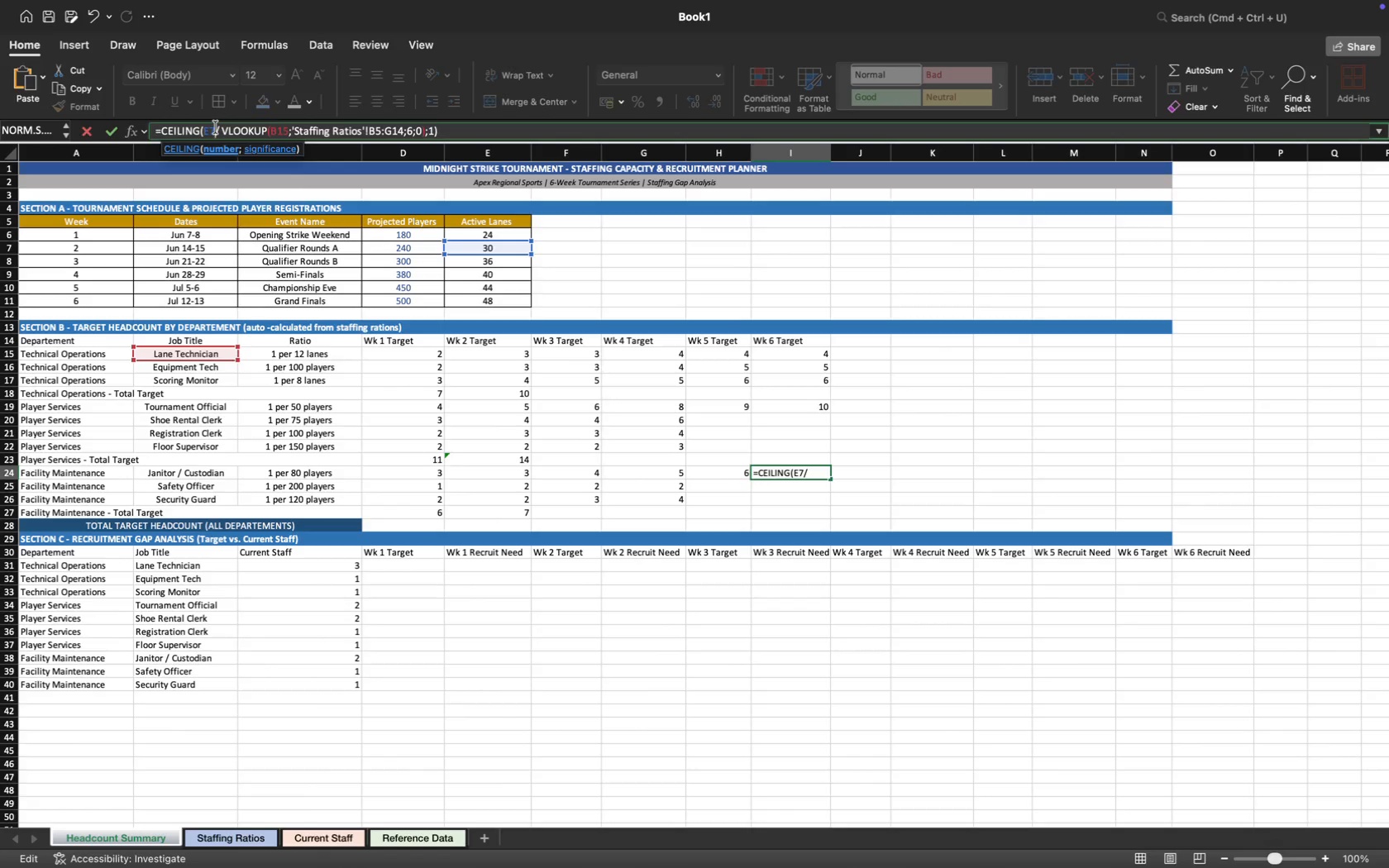 
key(Backspace)
key(Backspace)
type(D11)
 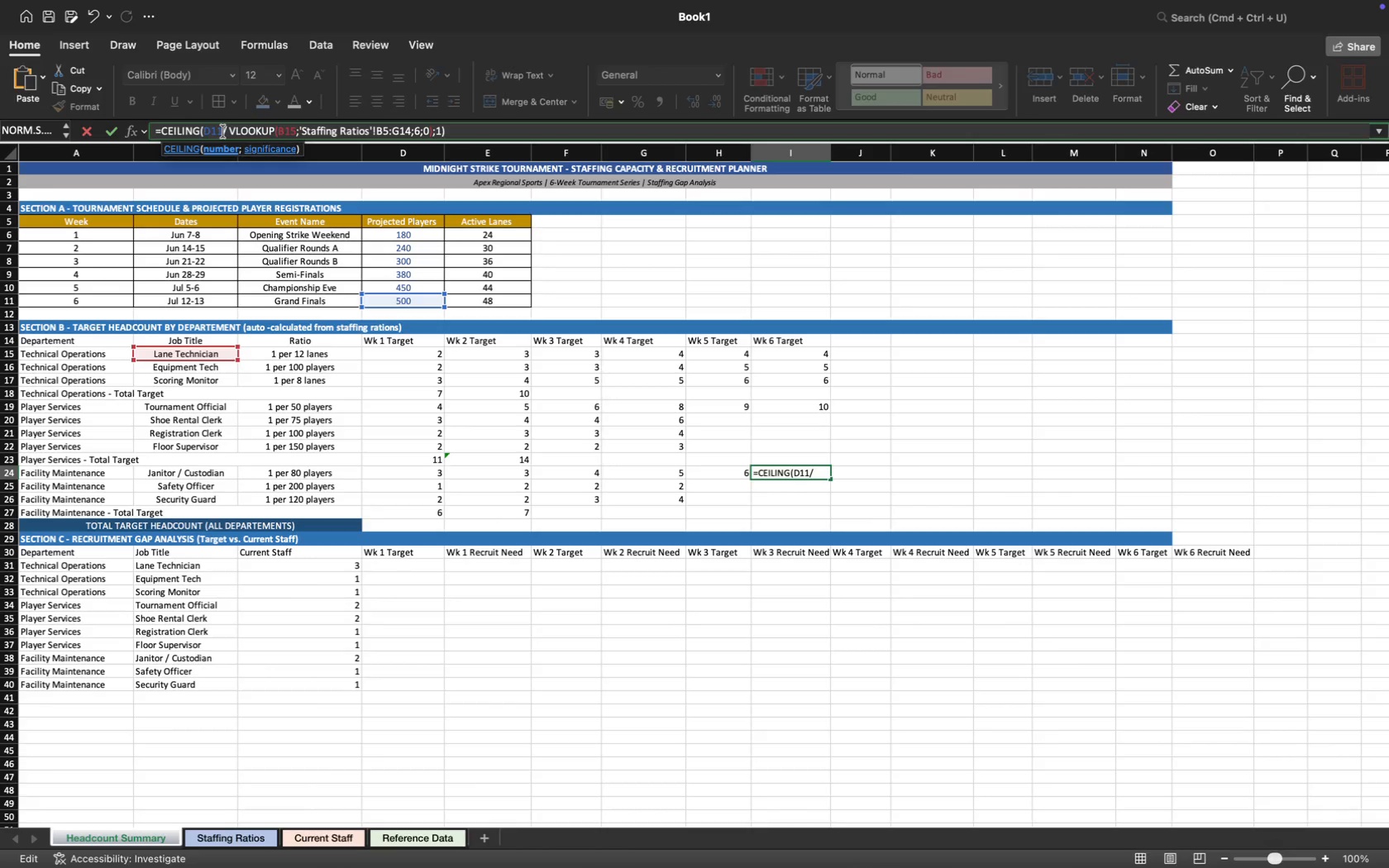 
left_click_drag(start_coordinate=[222, 131], to_coordinate=[204, 131])
 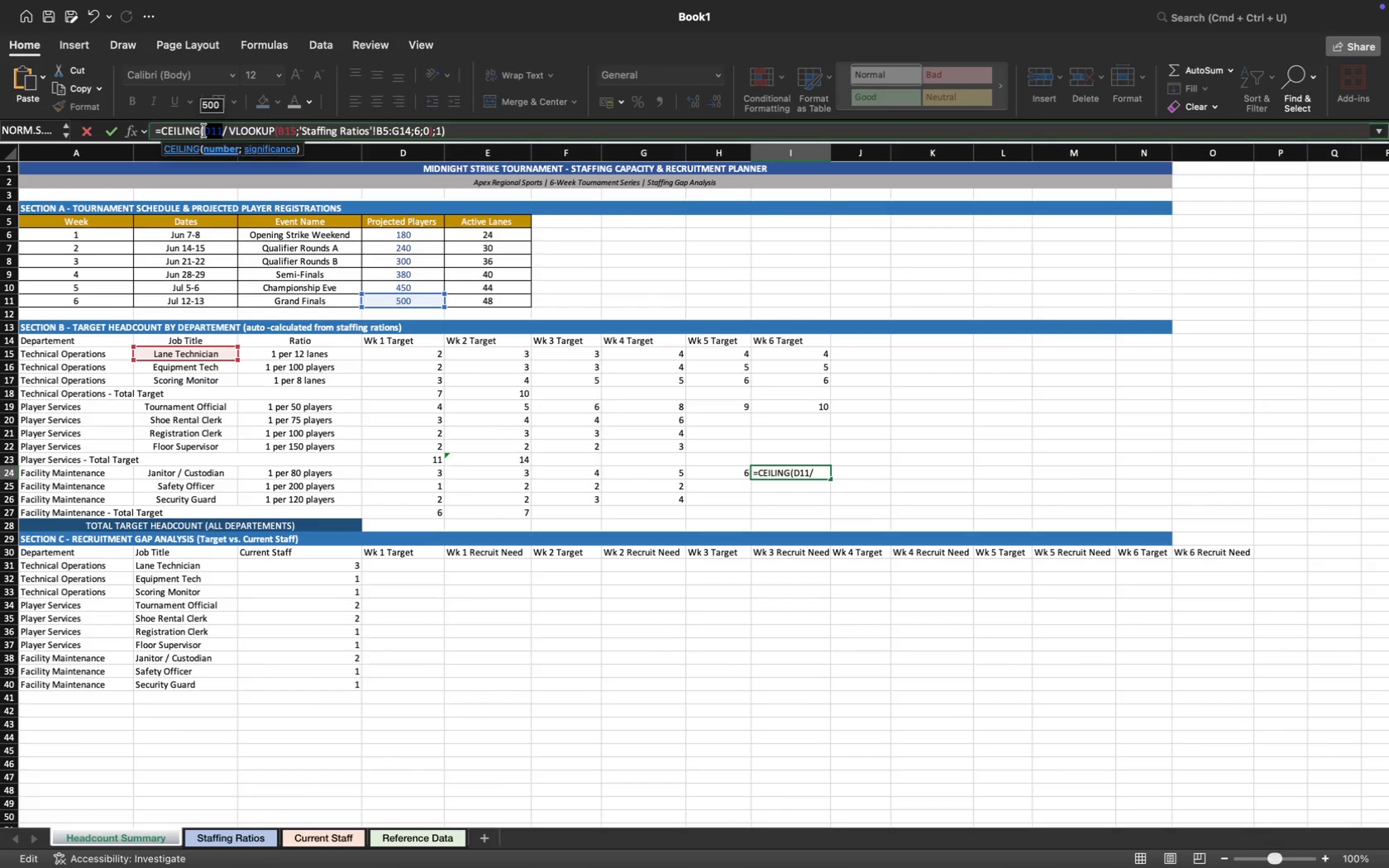 
key(F4)
 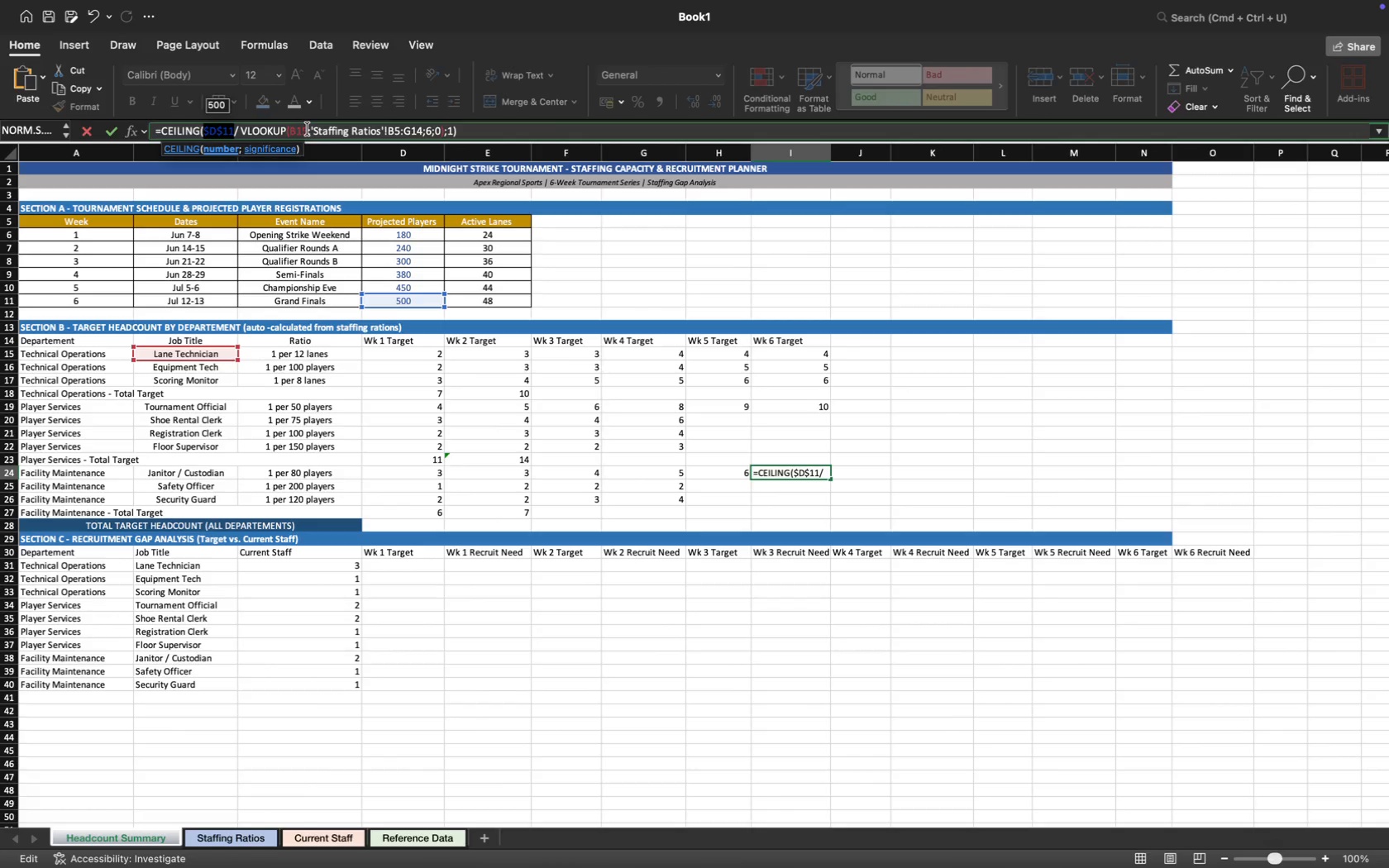 
left_click([308, 129])
 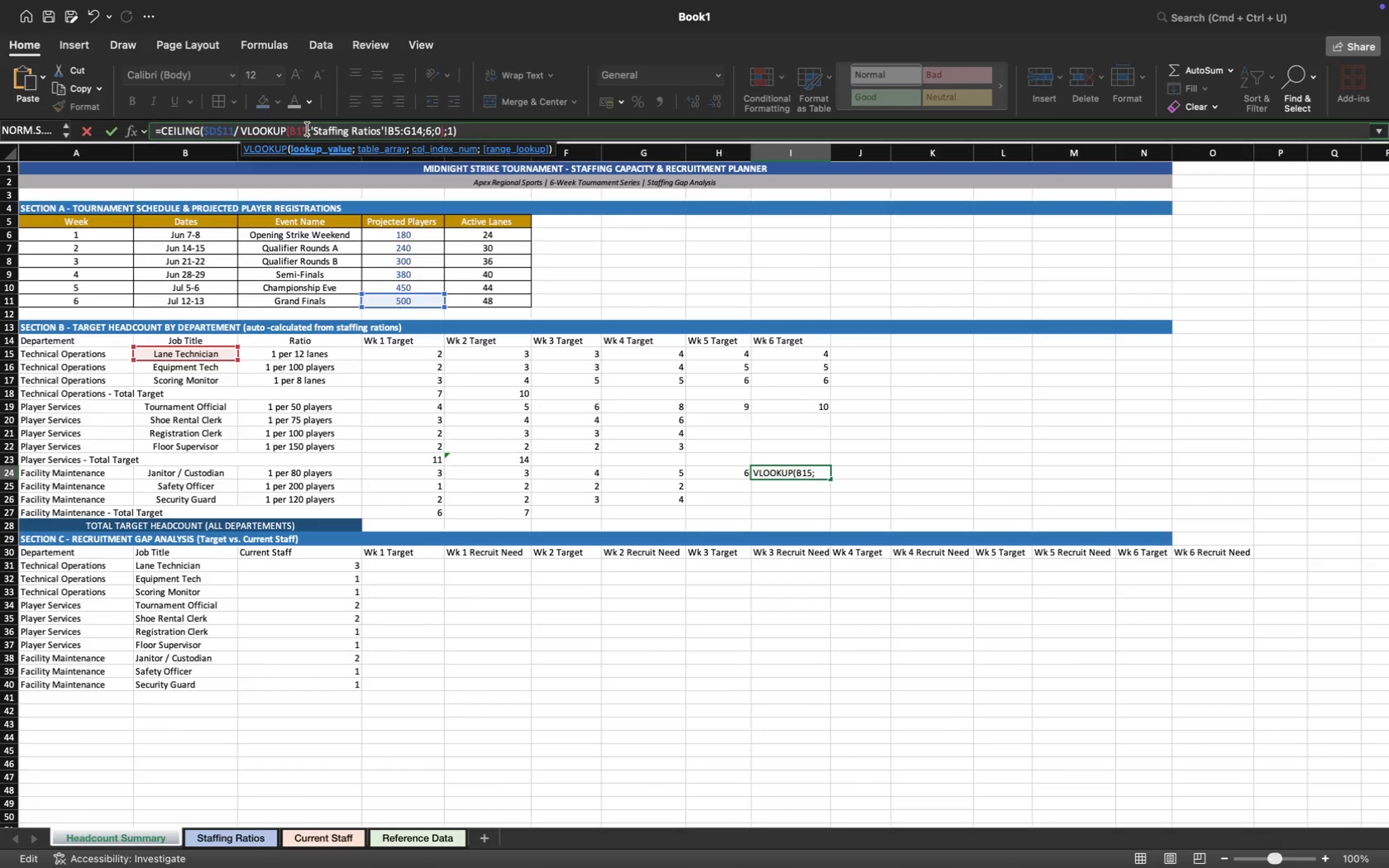 
key(Backspace)
key(Backspace)
type(24)
 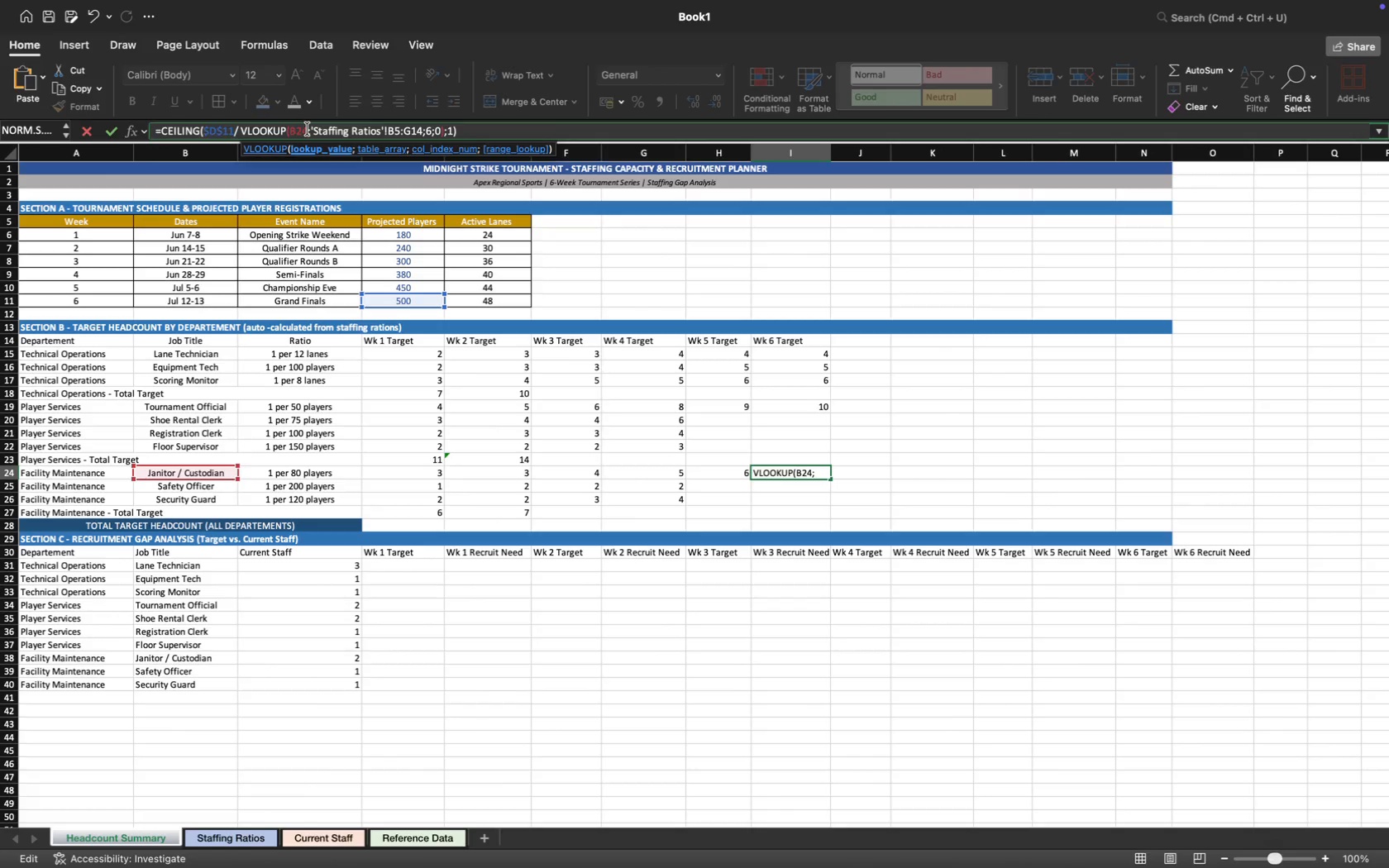 
key(Enter)
 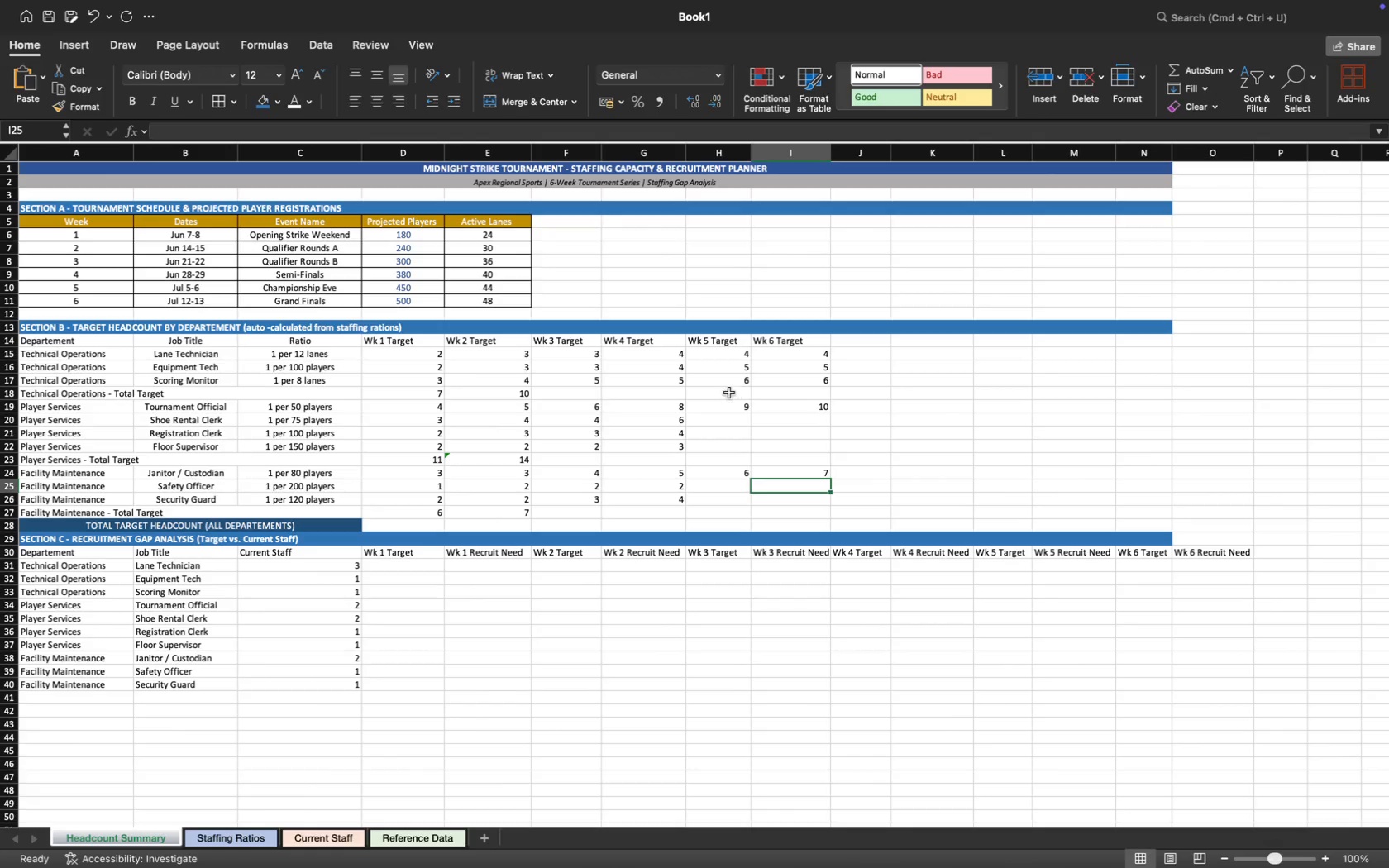 
left_click([725, 408])
 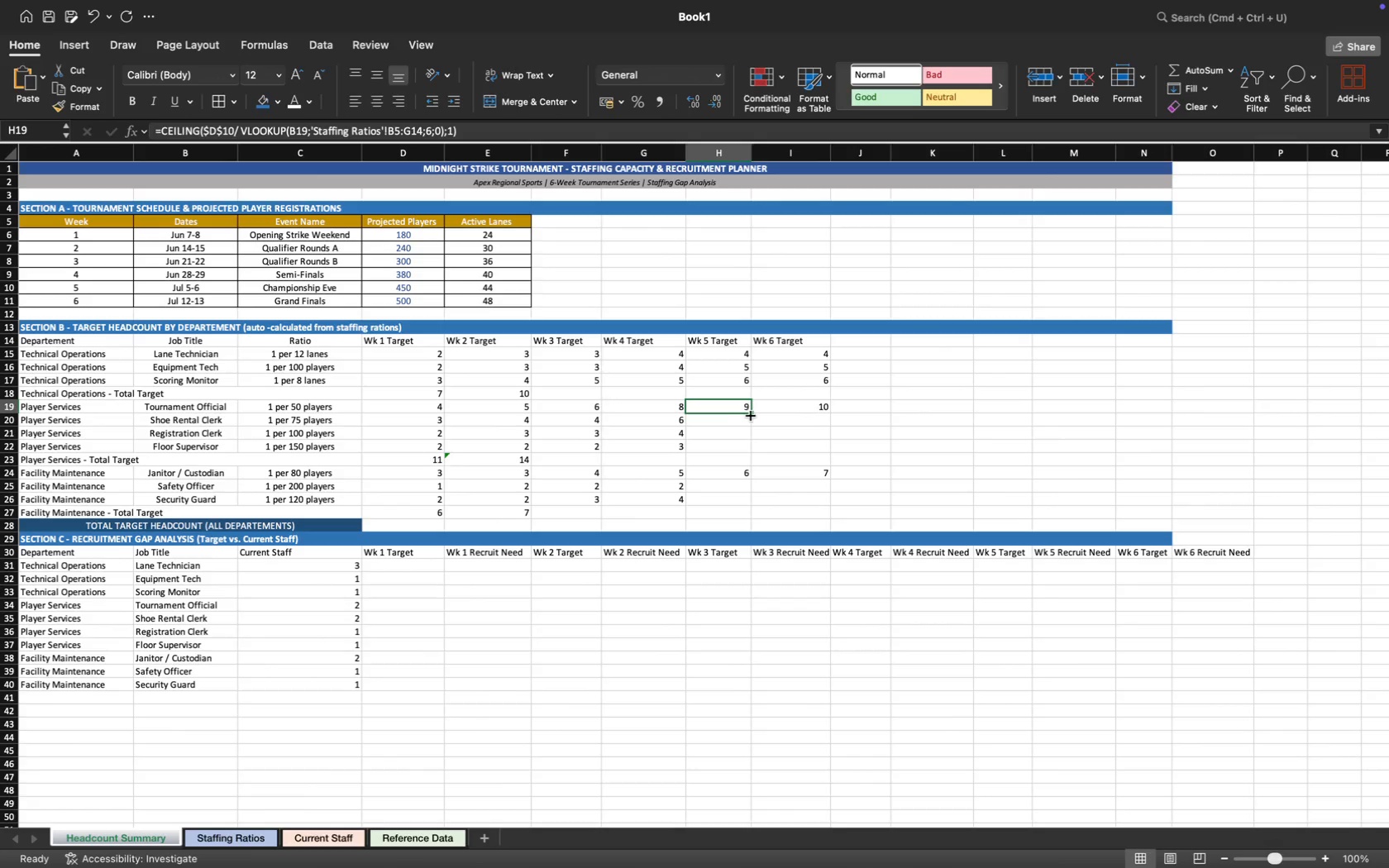 
left_click_drag(start_coordinate=[752, 414], to_coordinate=[753, 446])
 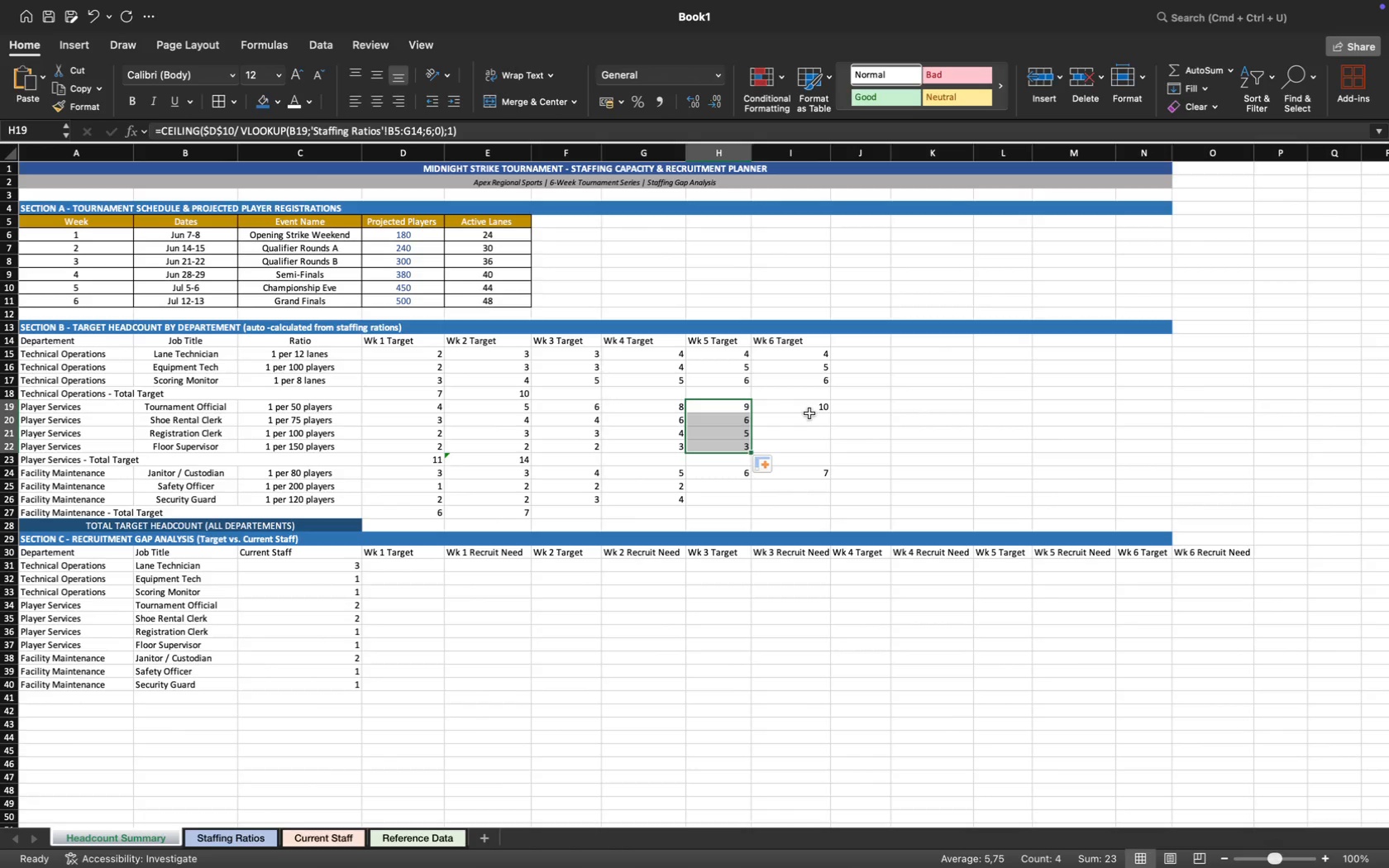 
left_click([812, 406])
 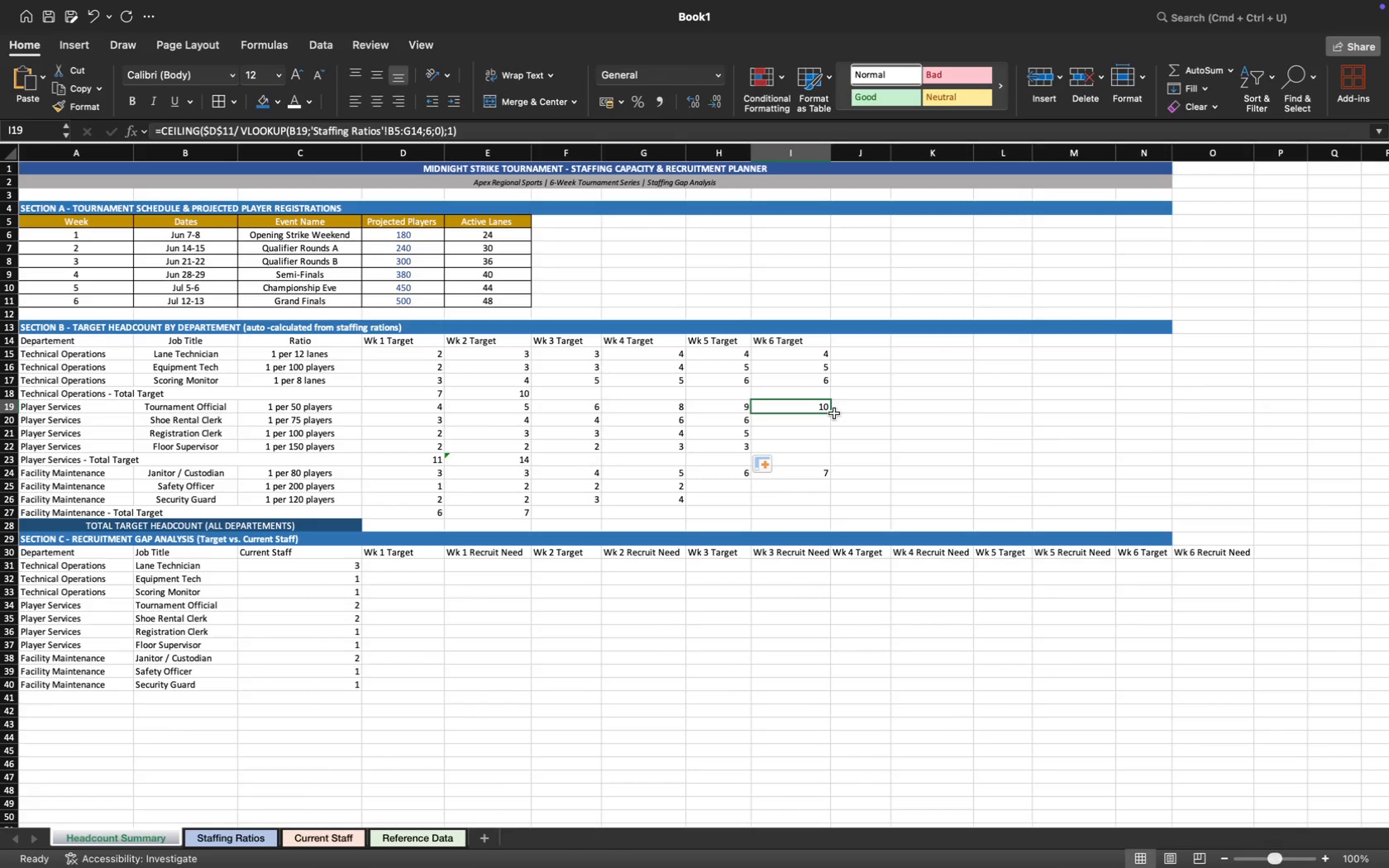 
left_click_drag(start_coordinate=[832, 413], to_coordinate=[832, 450])
 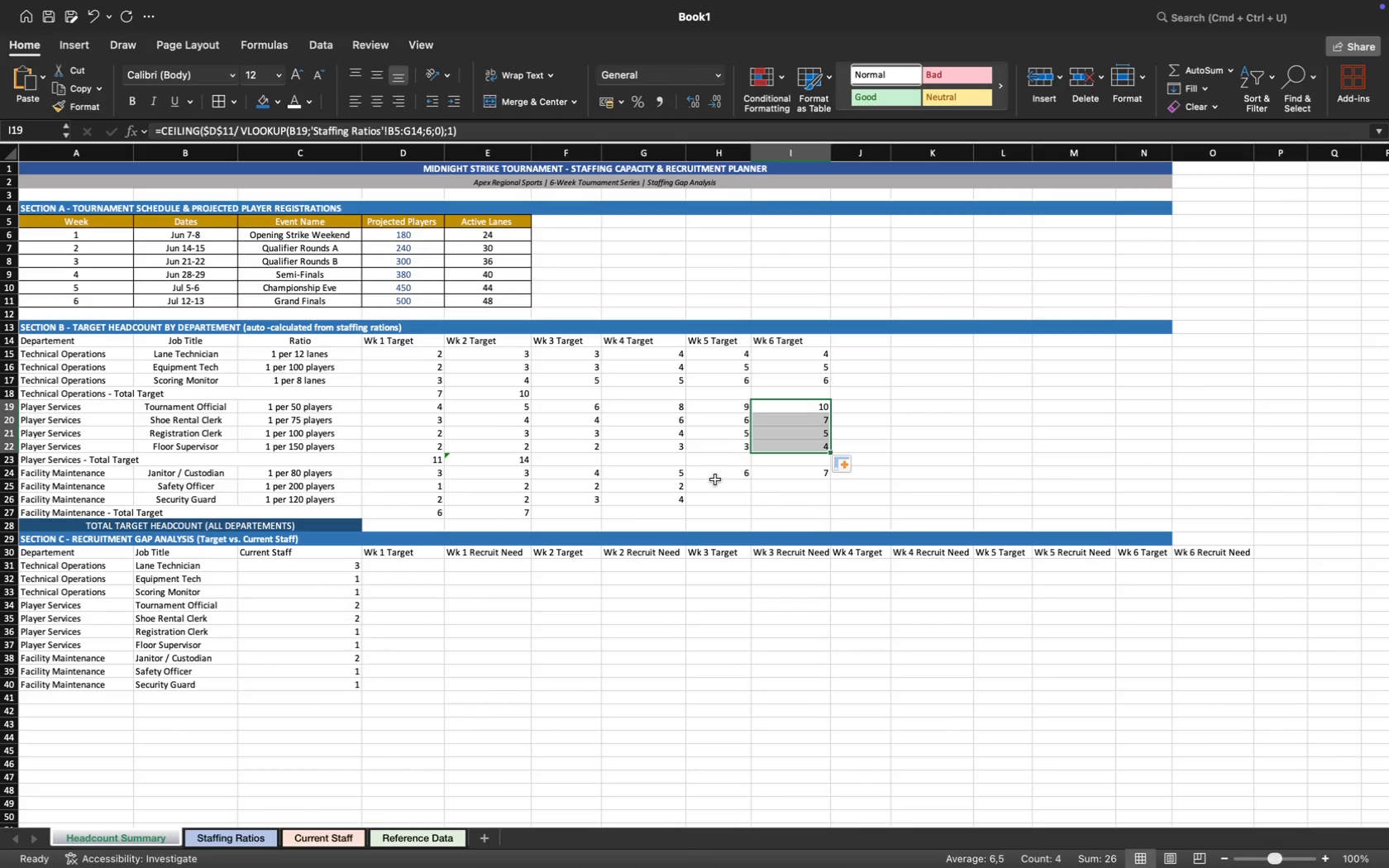 
left_click([725, 475])
 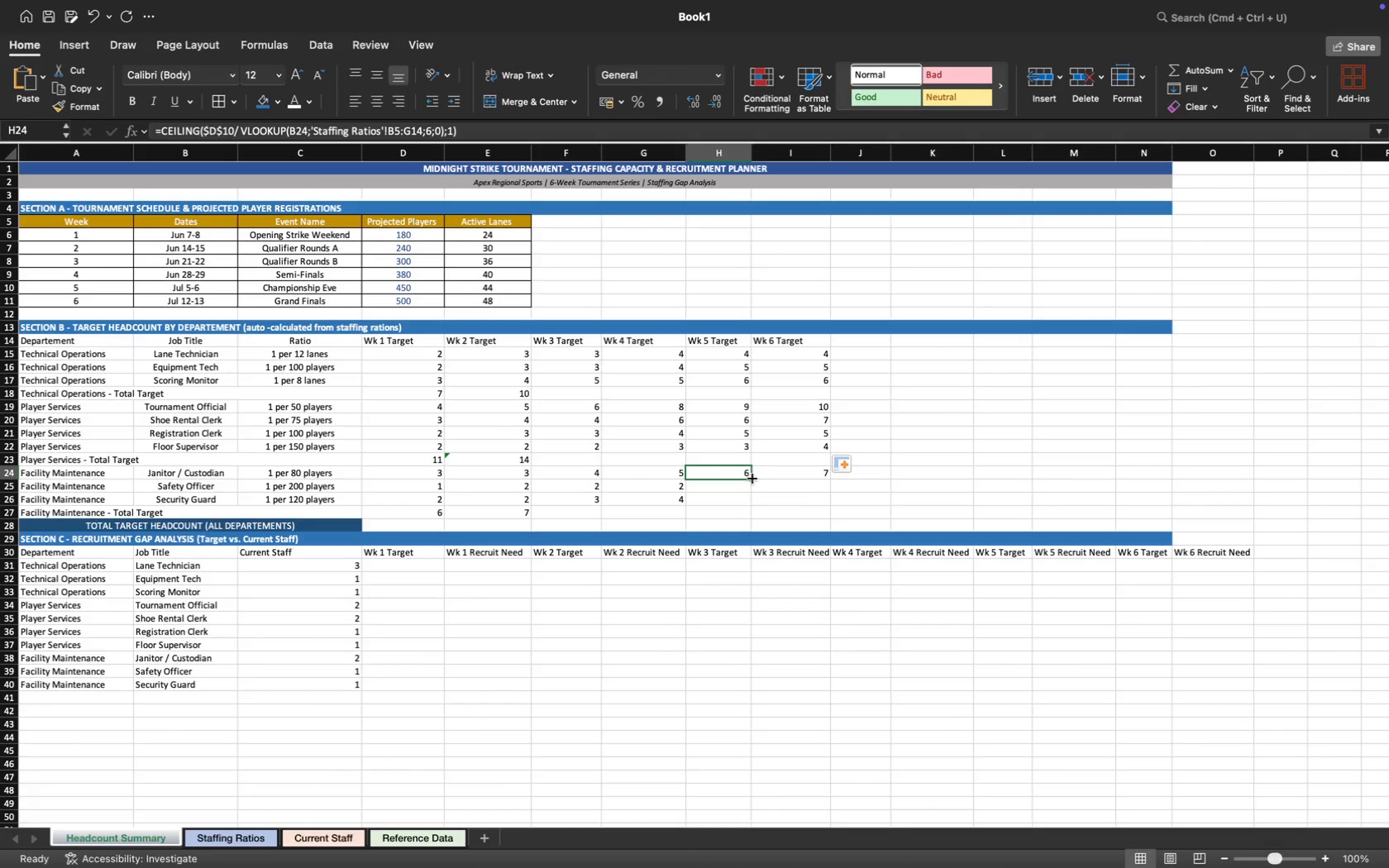 
left_click_drag(start_coordinate=[752, 479], to_coordinate=[755, 506])
 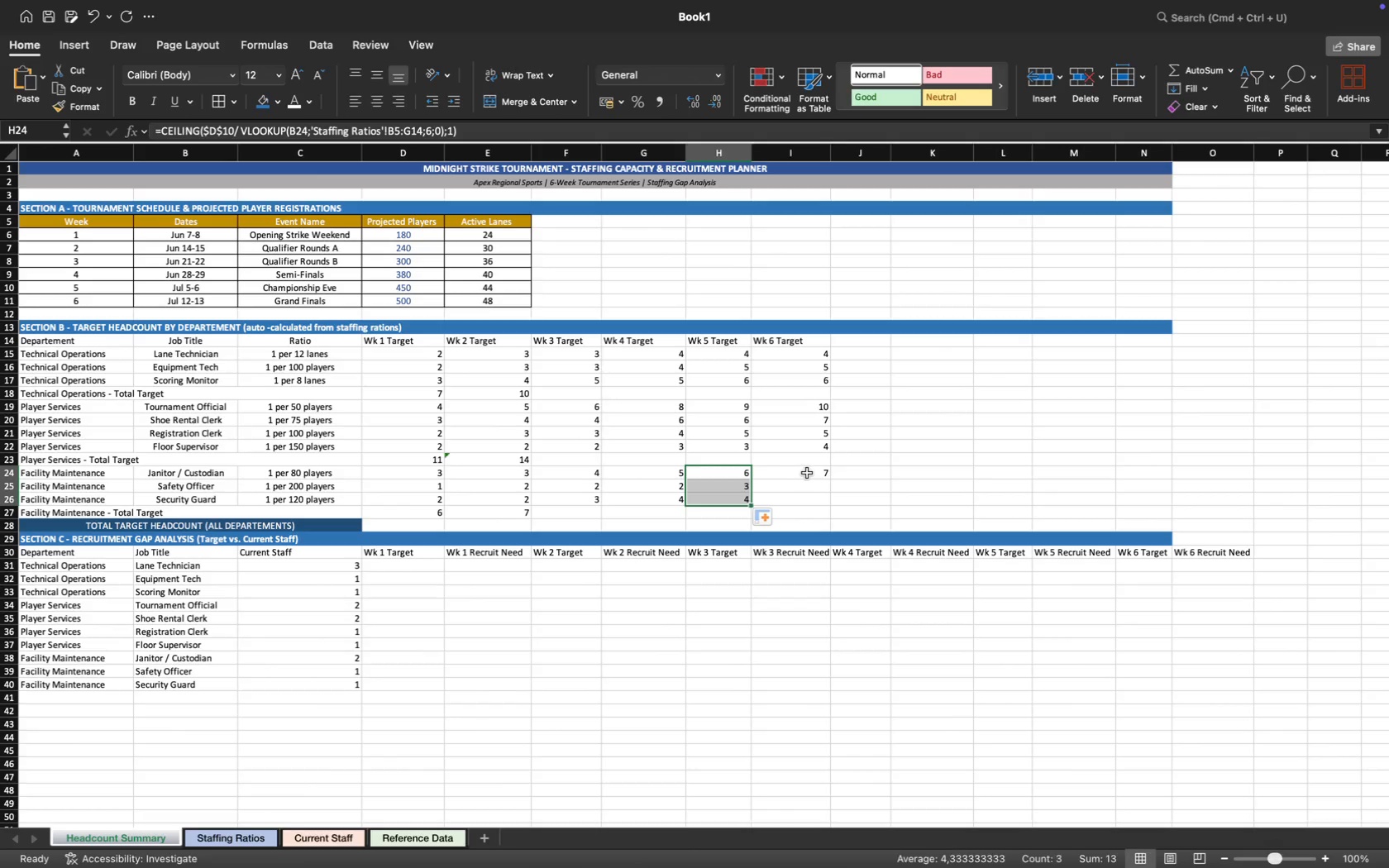 
left_click([809, 472])
 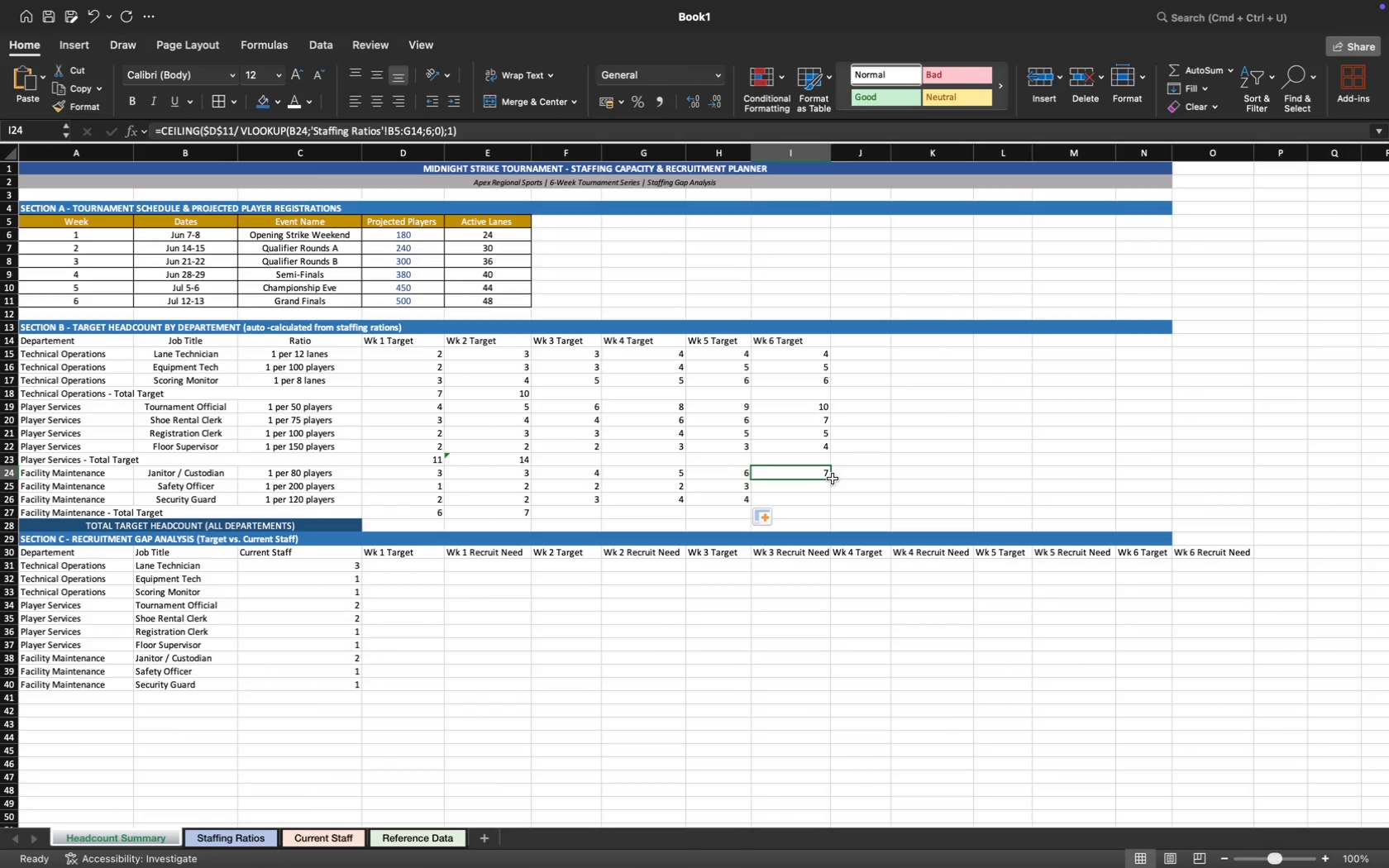 
left_click_drag(start_coordinate=[829, 480], to_coordinate=[829, 499])
 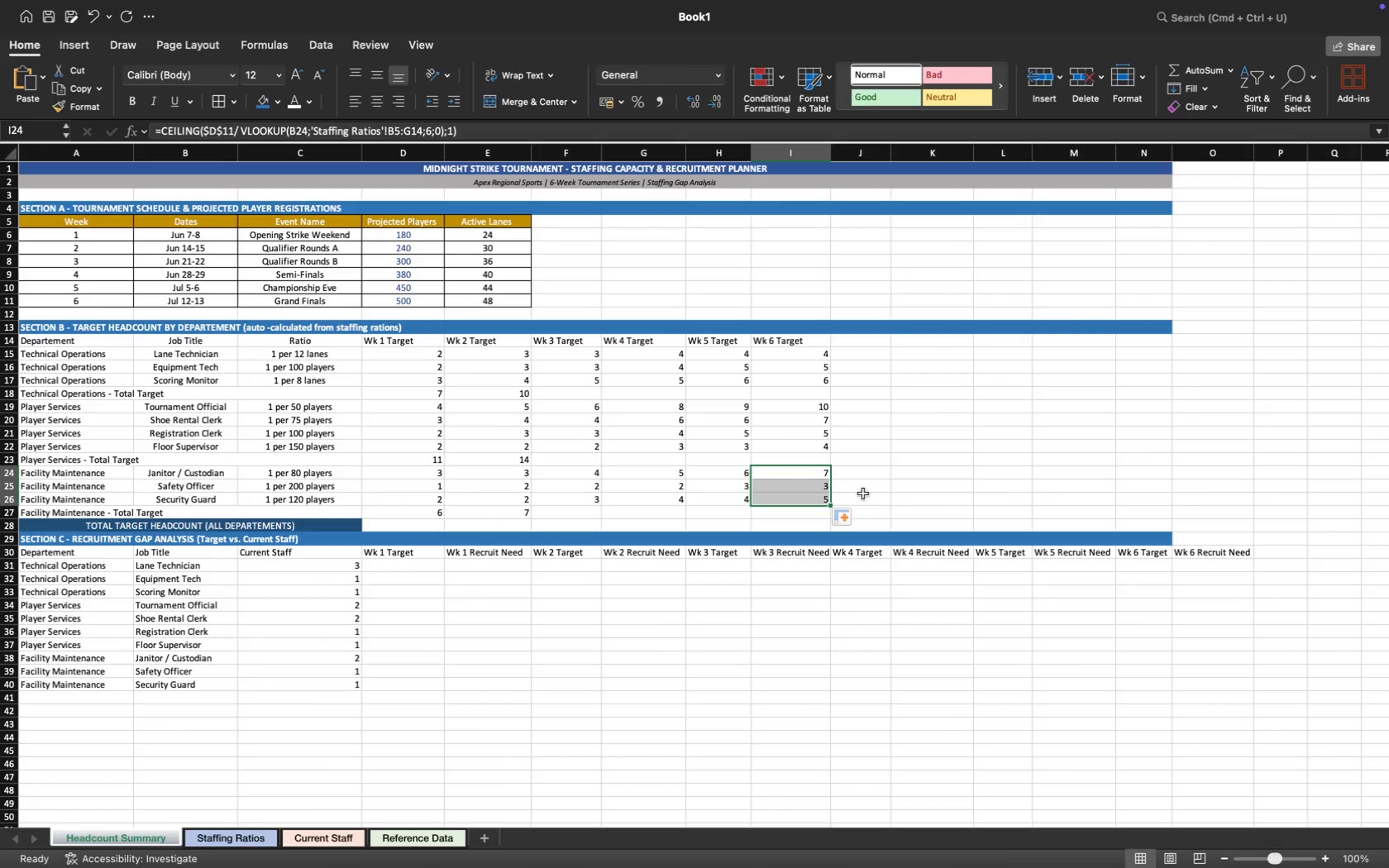 
left_click([867, 494])
 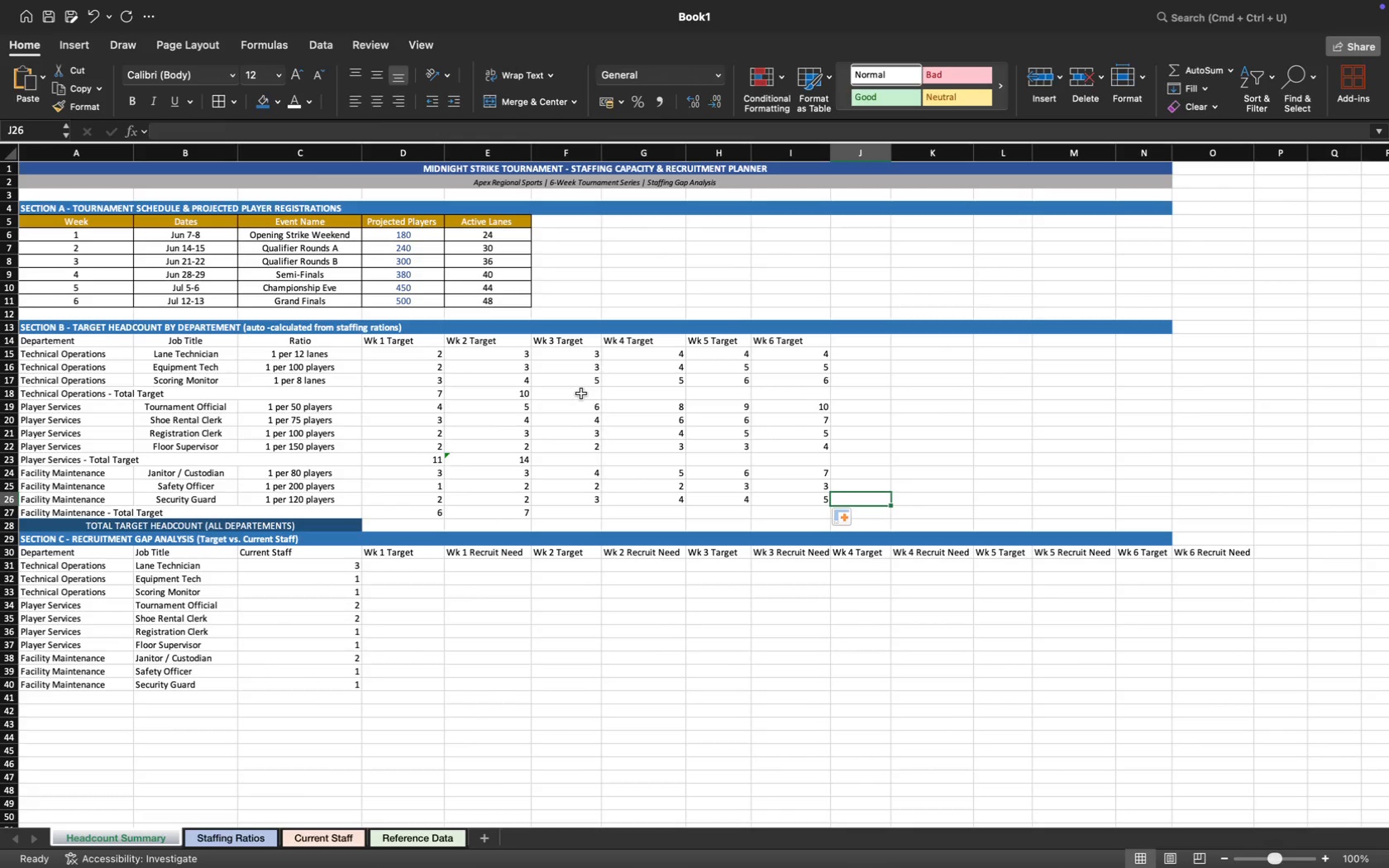 
left_click([581, 393])
 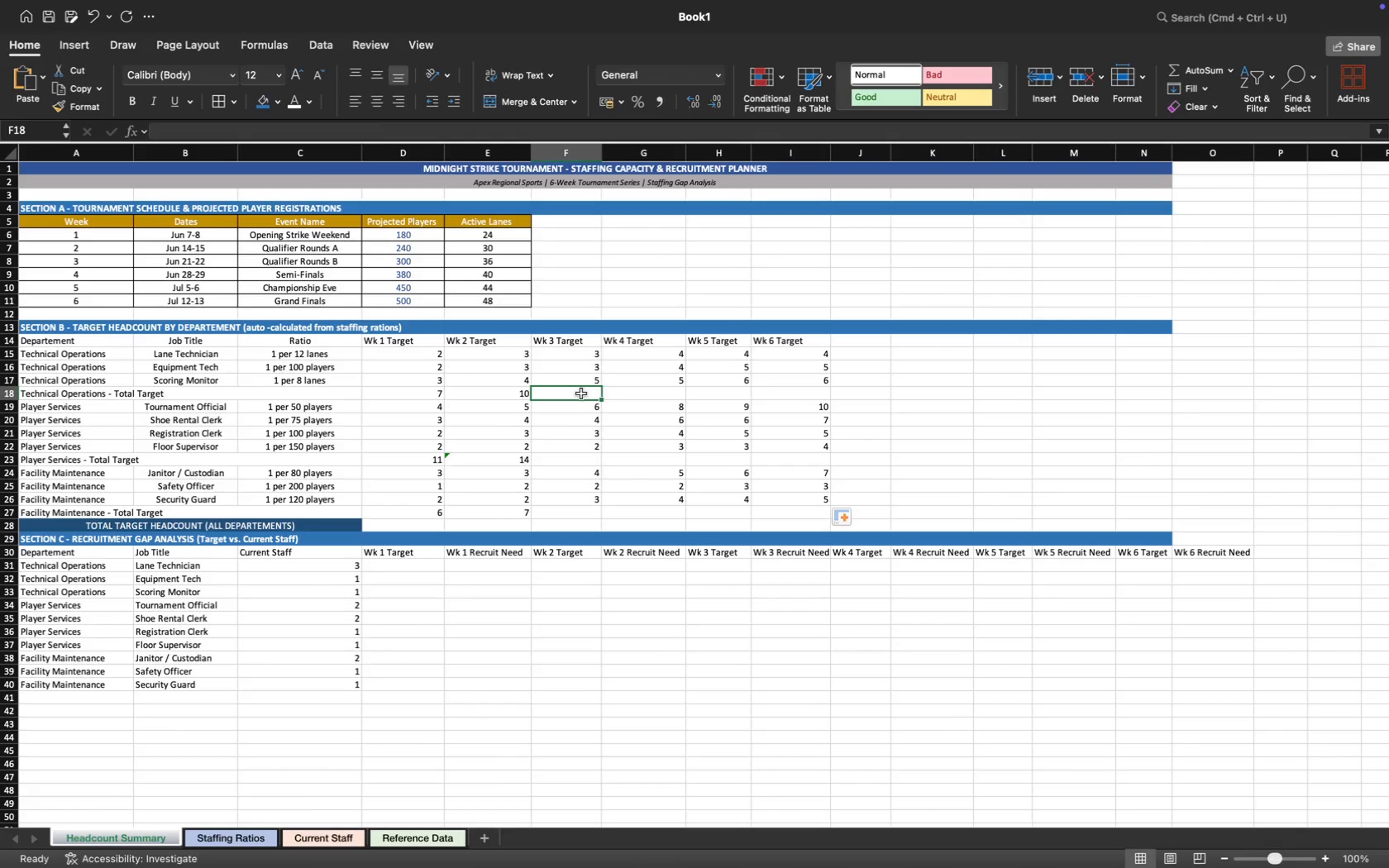 
type(=sum)
key(Tab)
 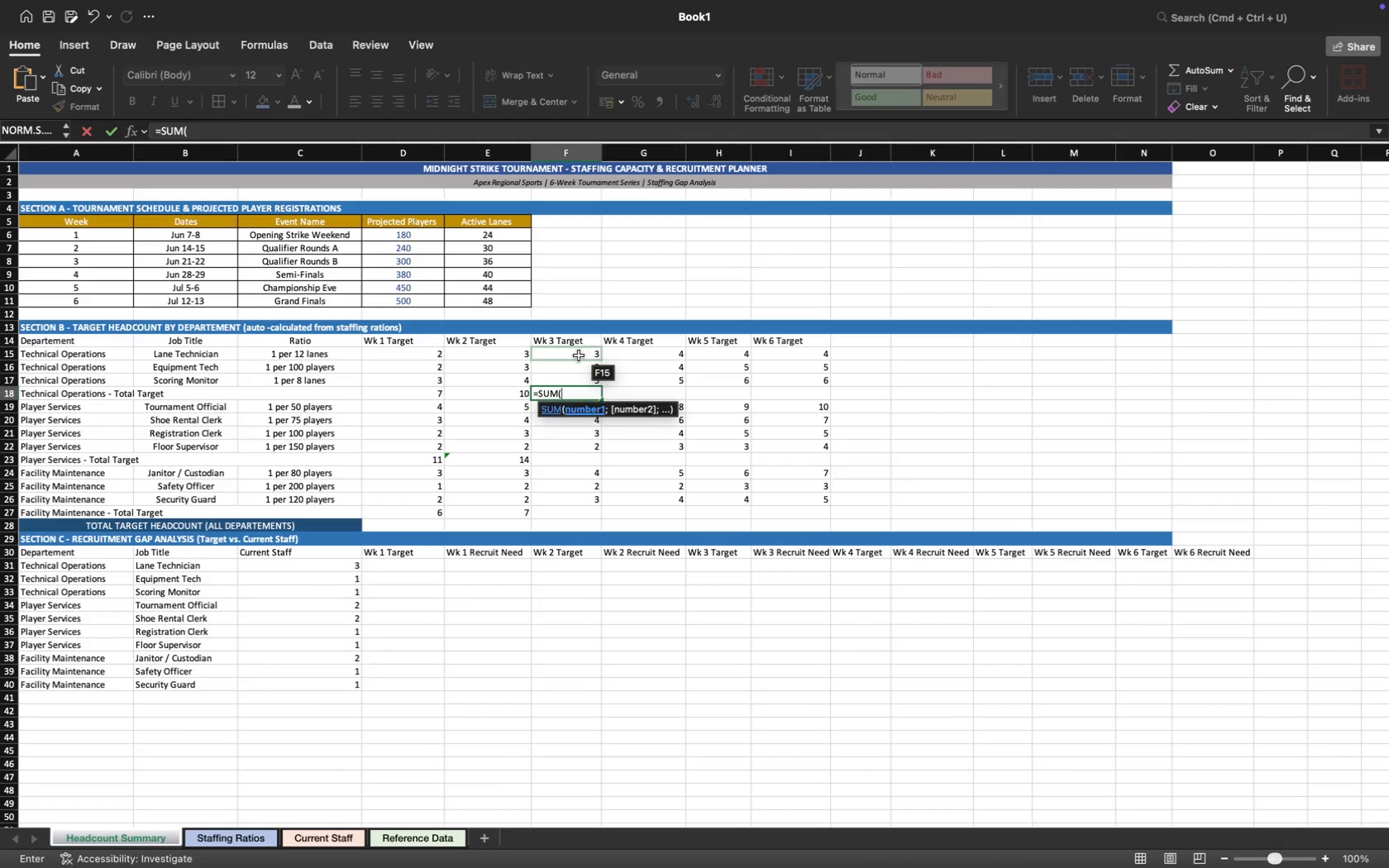 
left_click_drag(start_coordinate=[579, 355], to_coordinate=[582, 382])
 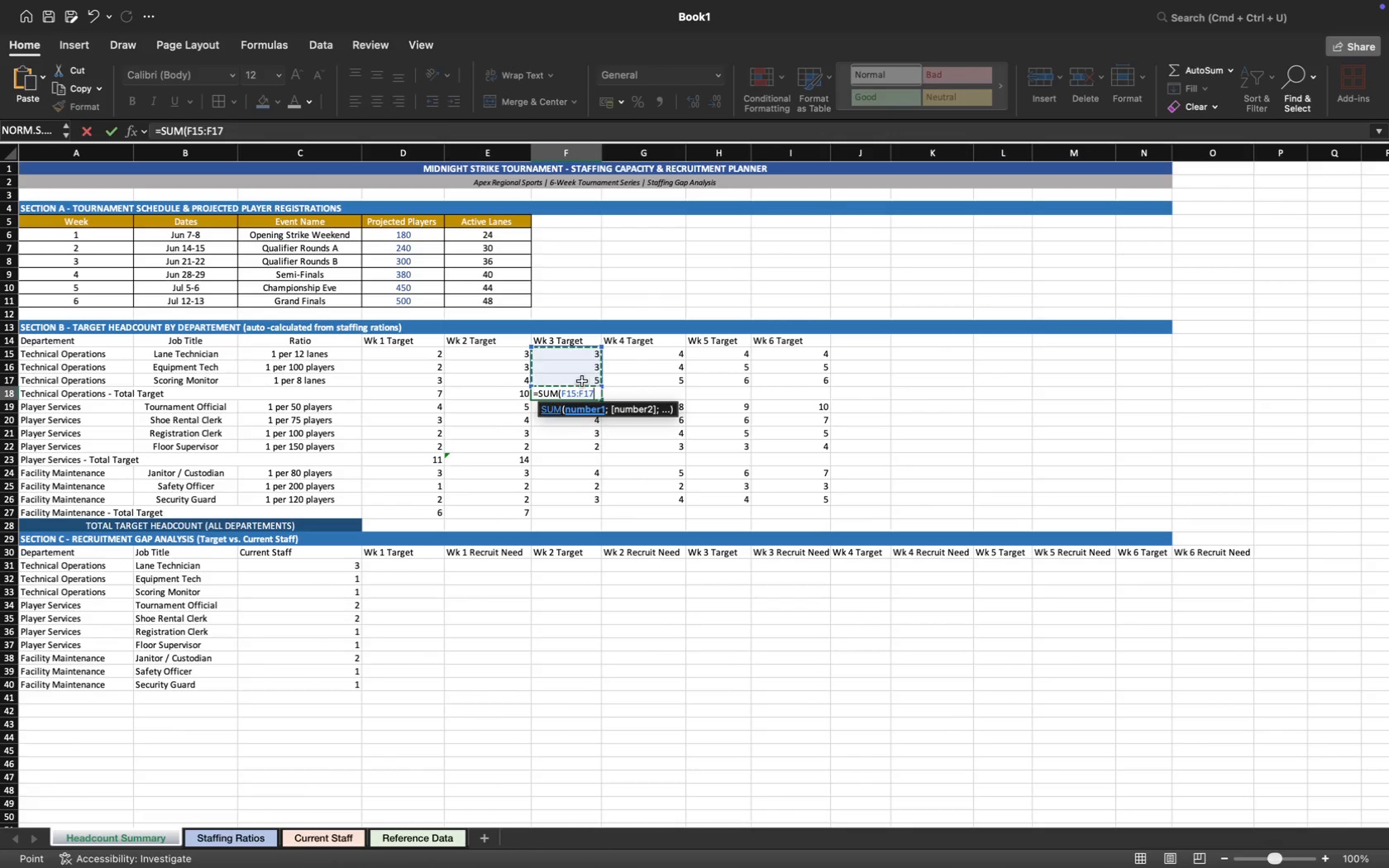 
key(Enter)
 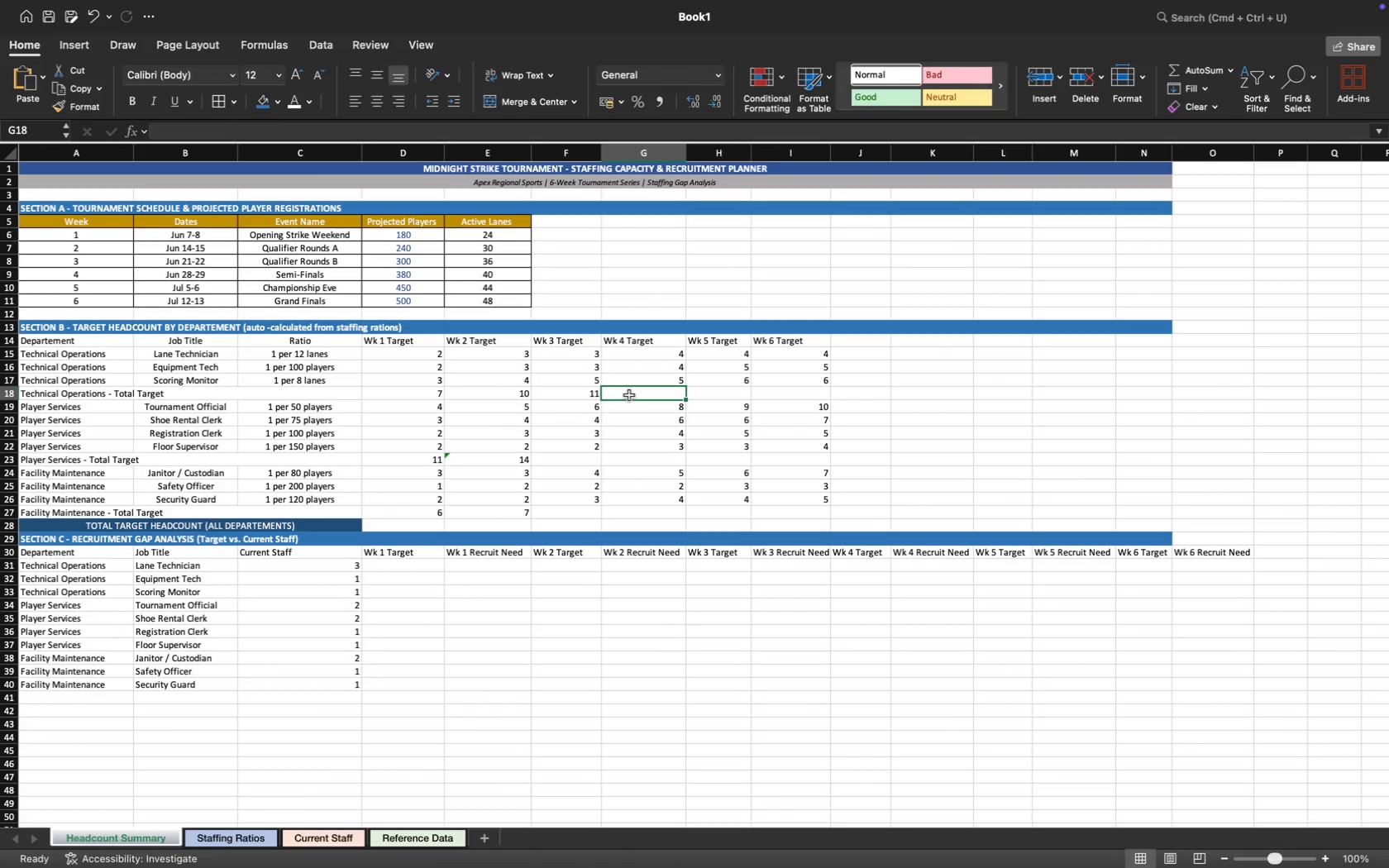 
type(sum)
key(Tab)
 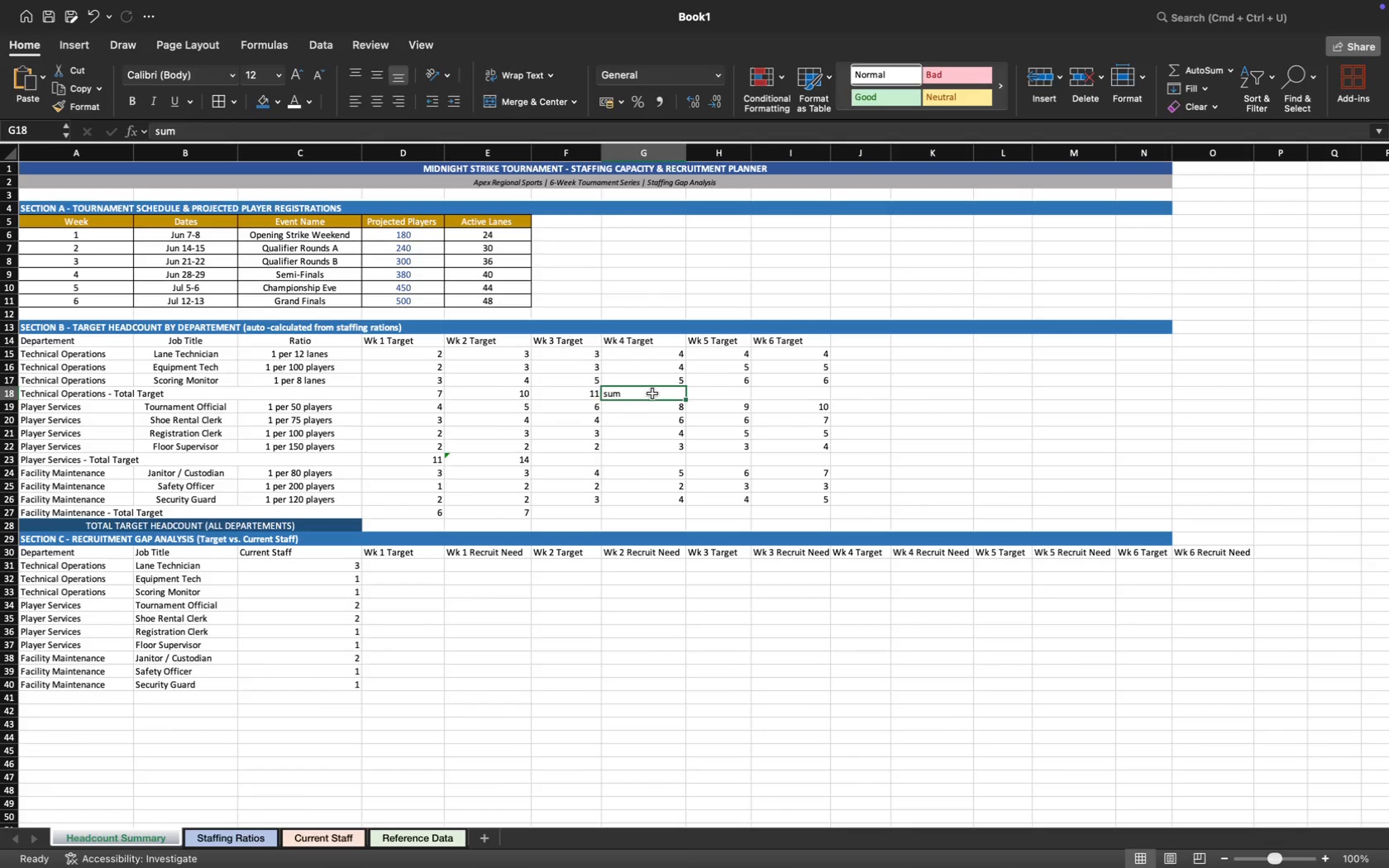 
key(Backspace)
 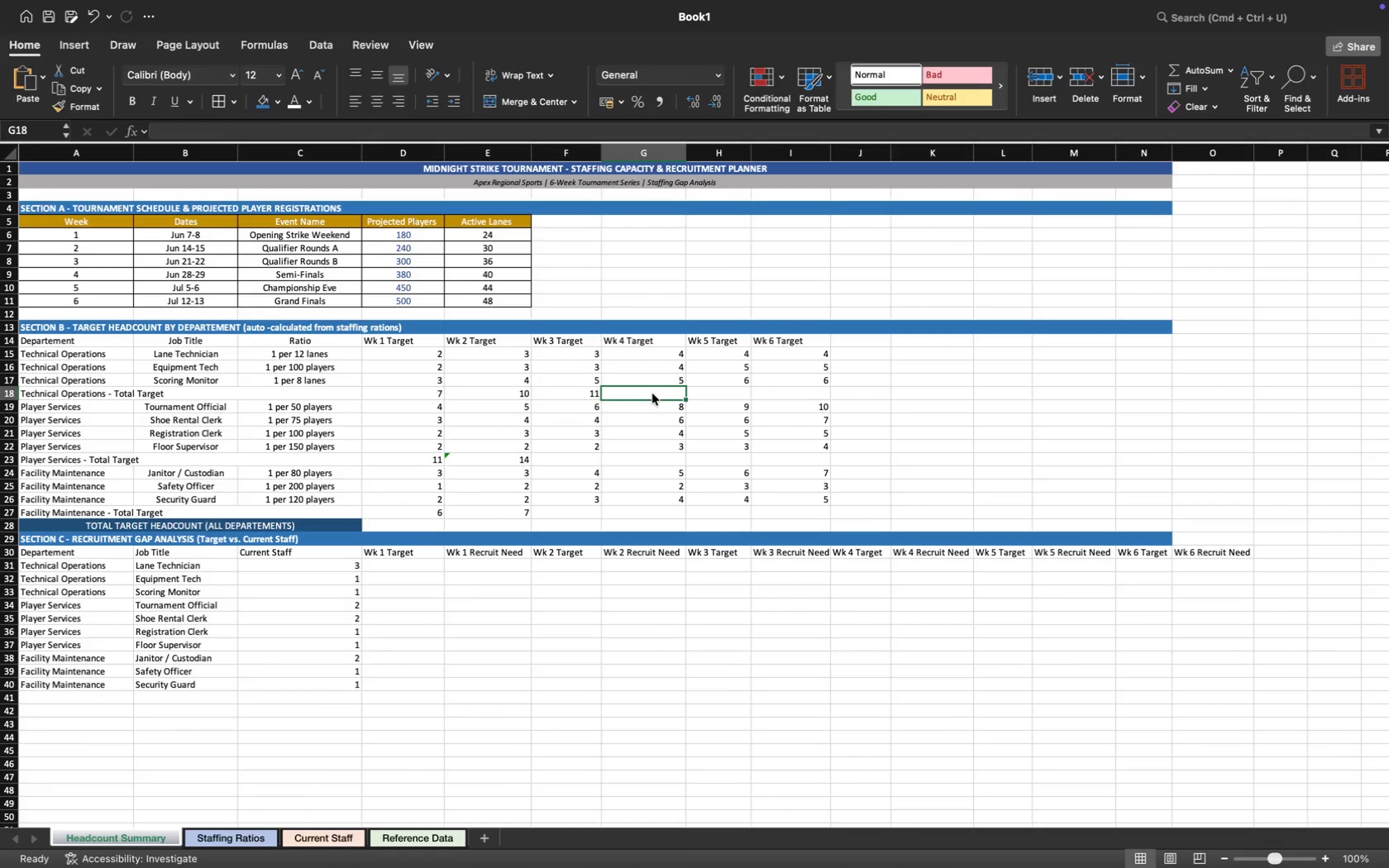 
key(Backspace)
 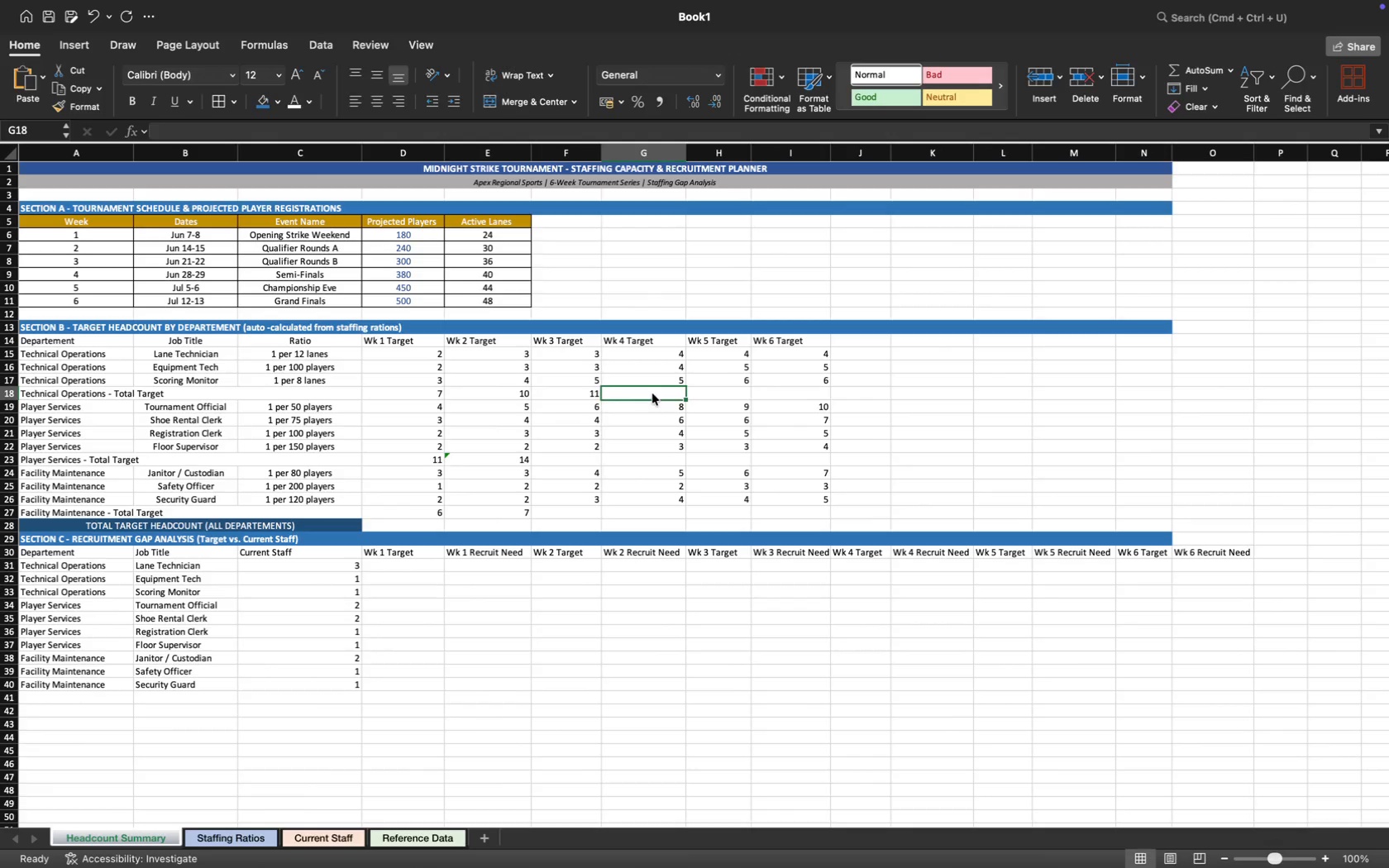 
key(Equal)
 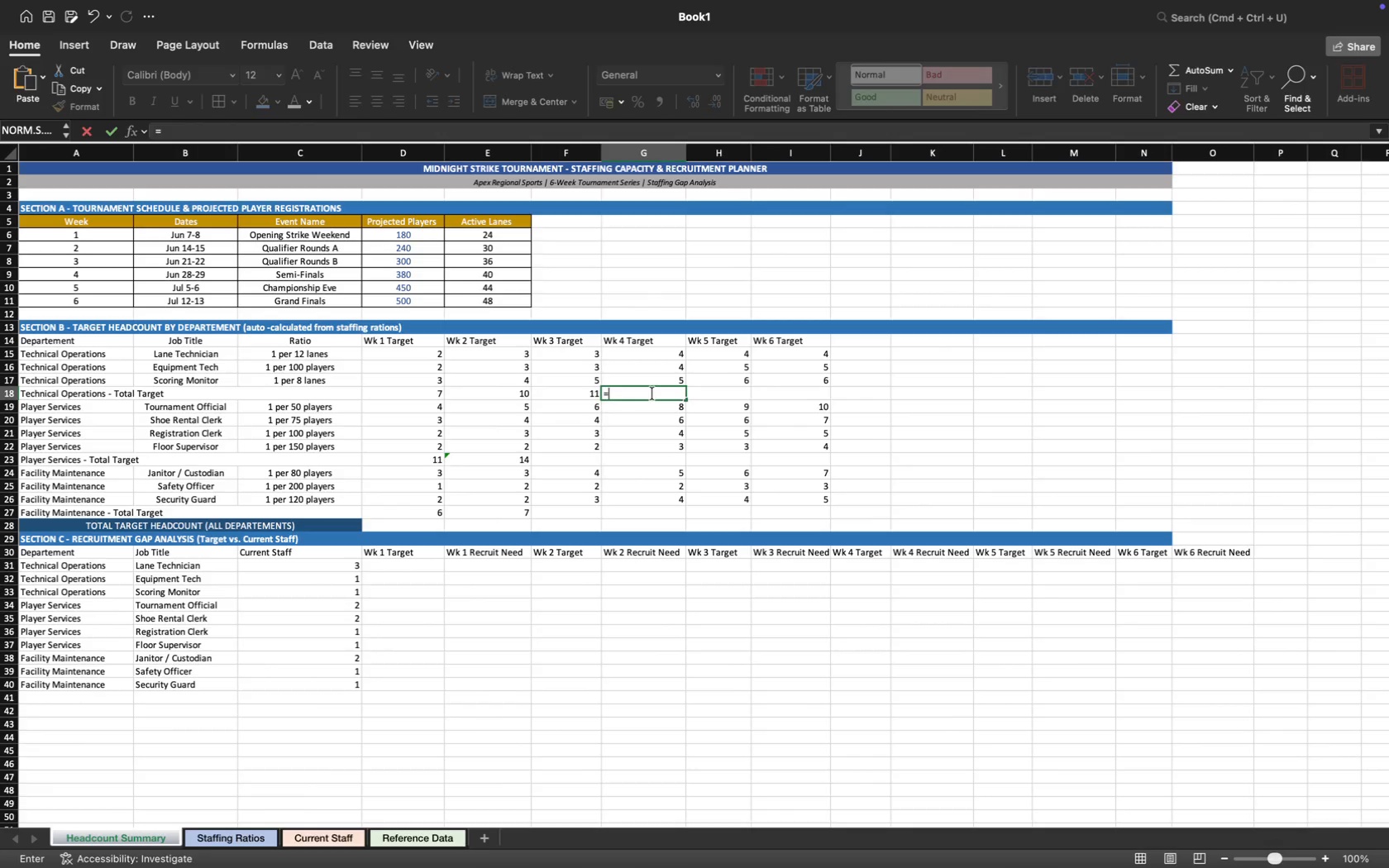 
key(A)
 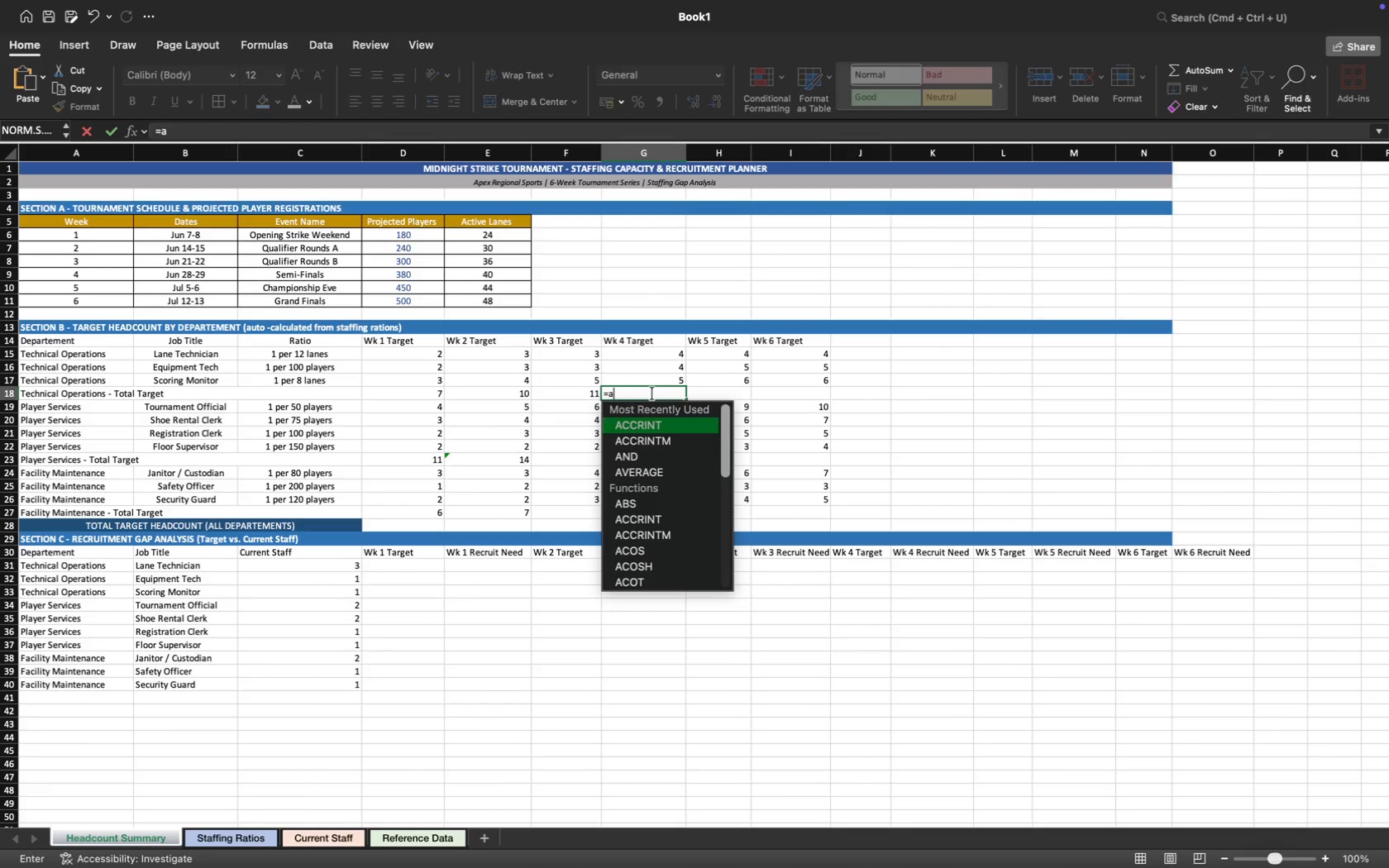 
key(Backspace)
 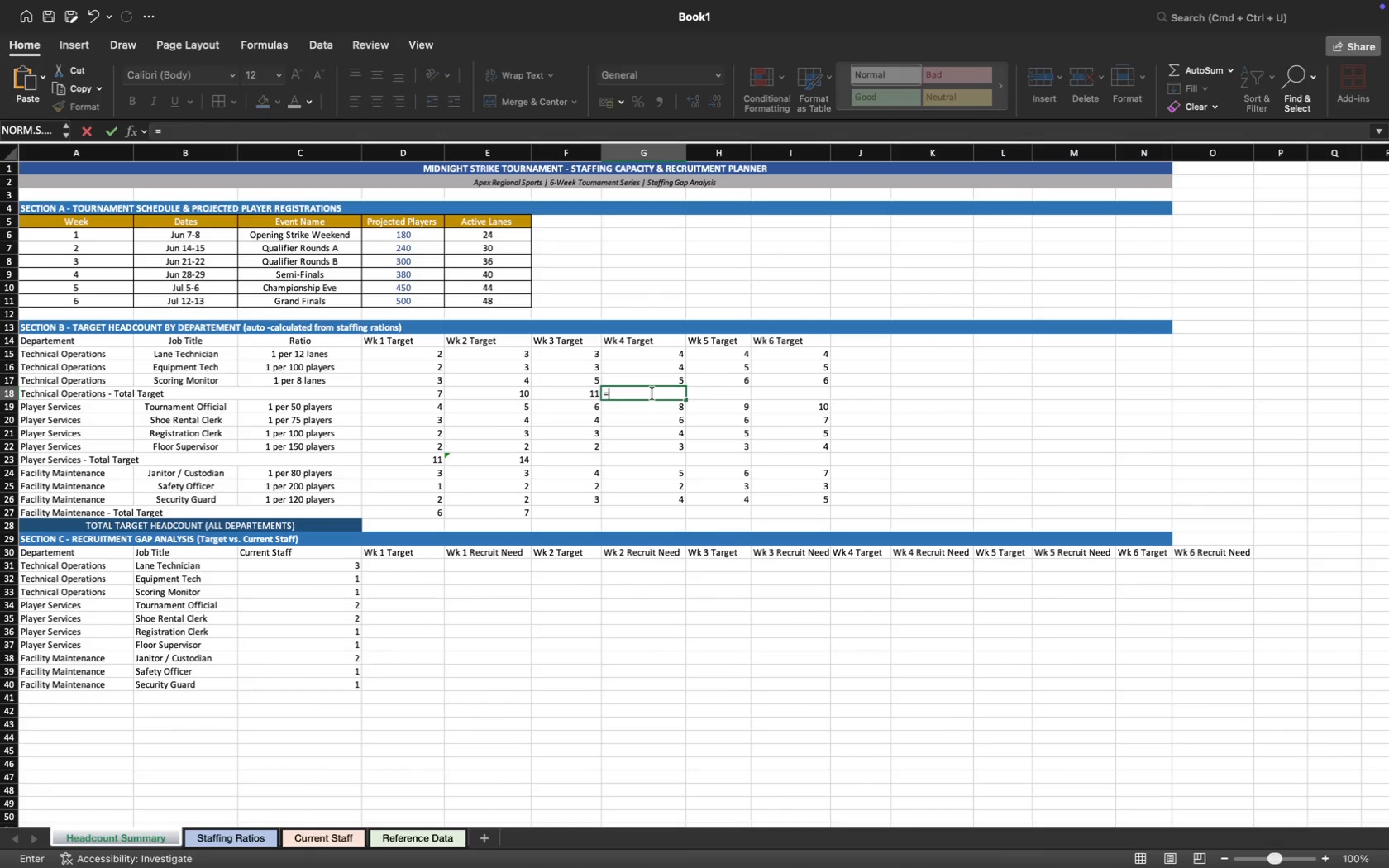 
key(S)
 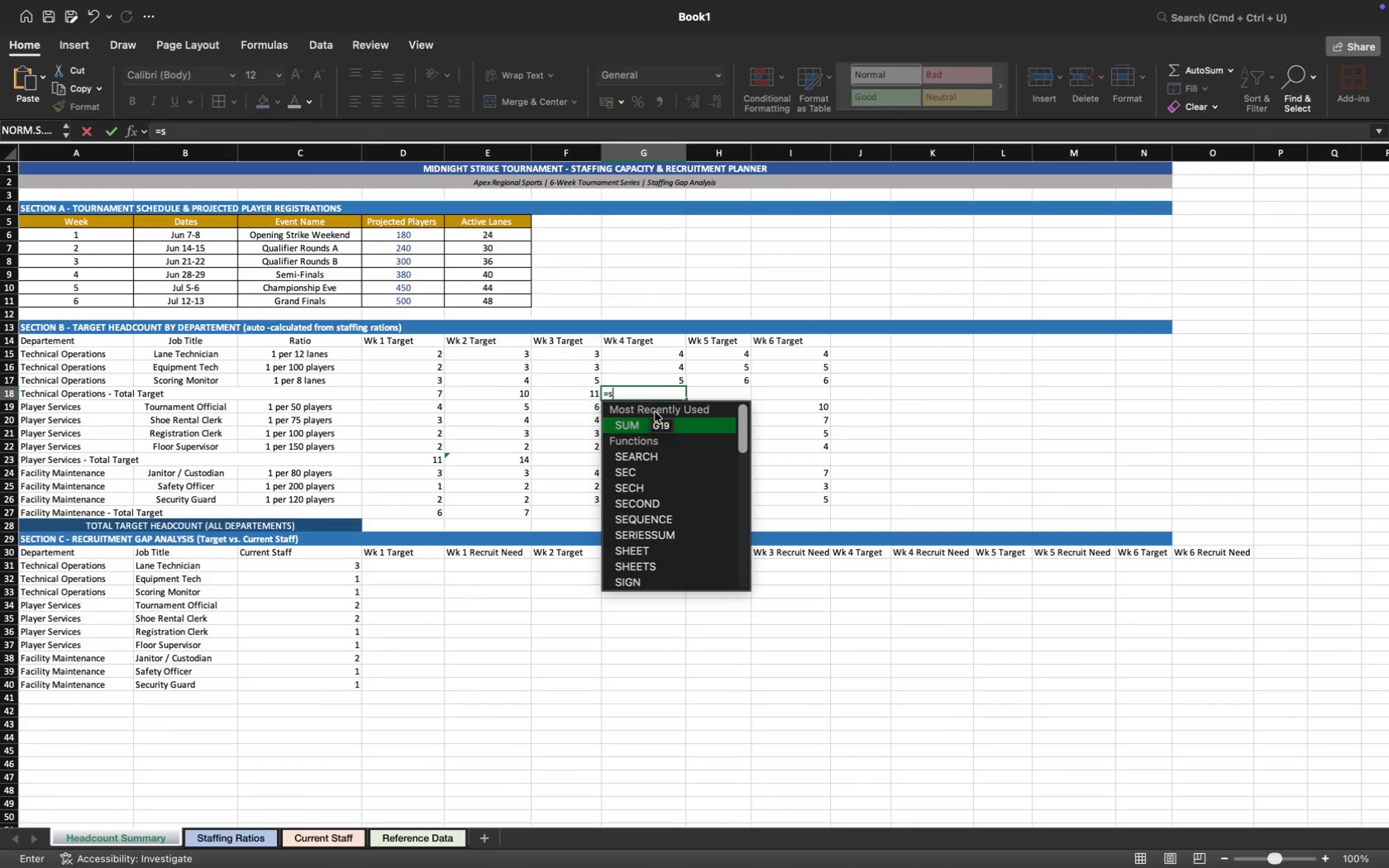 
key(Tab)
 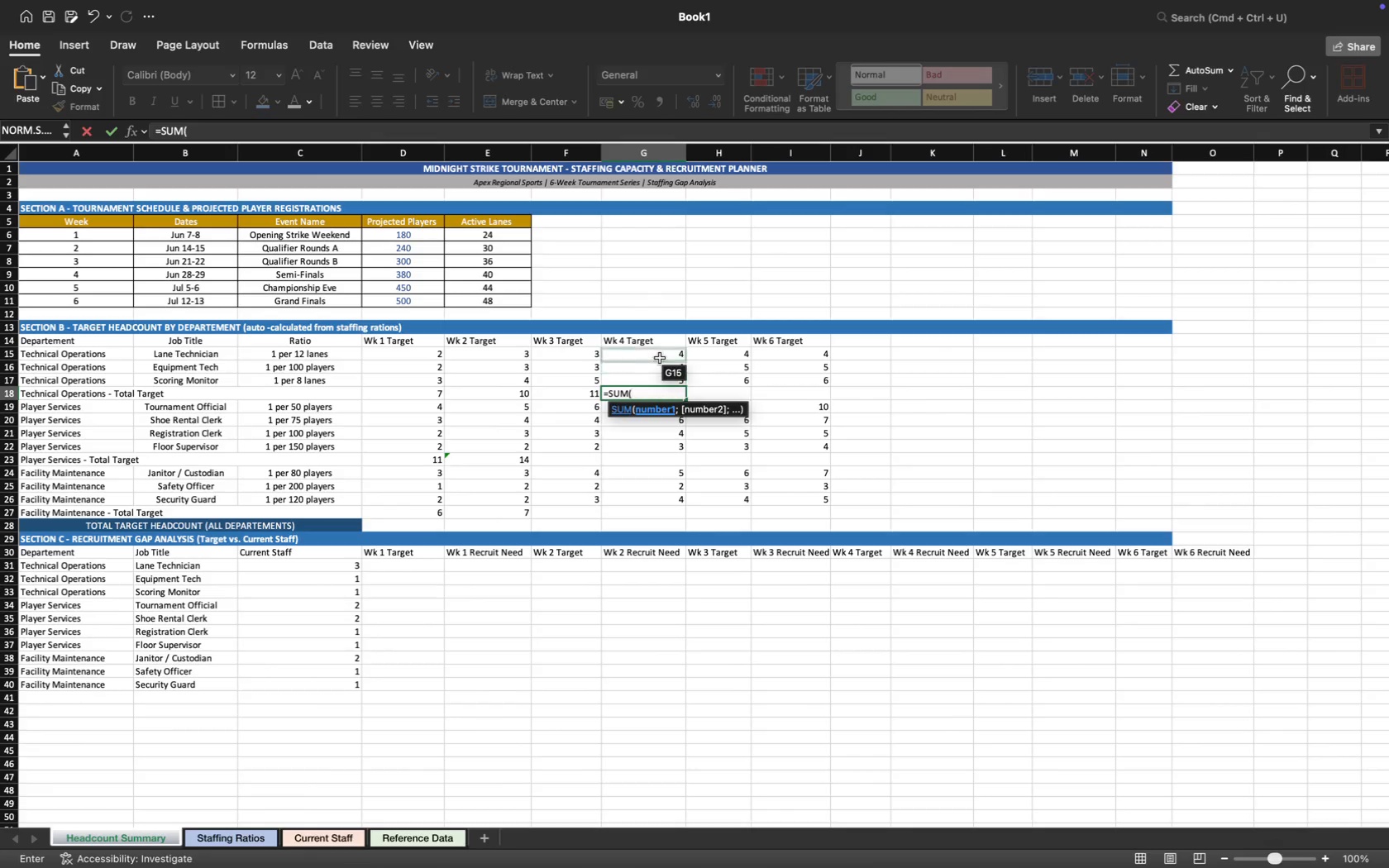 
left_click_drag(start_coordinate=[661, 355], to_coordinate=[668, 381])
 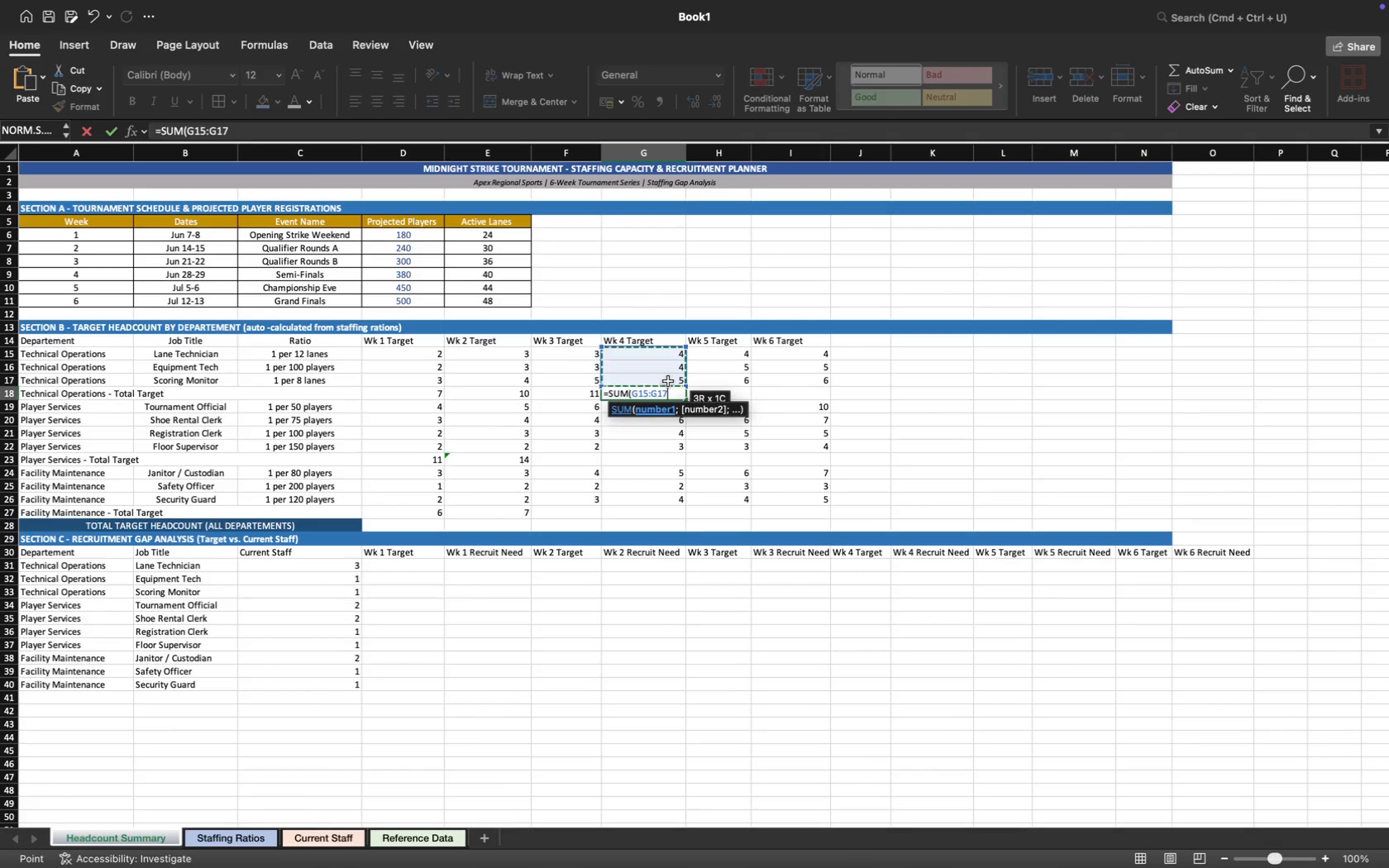 
key(Enter)
 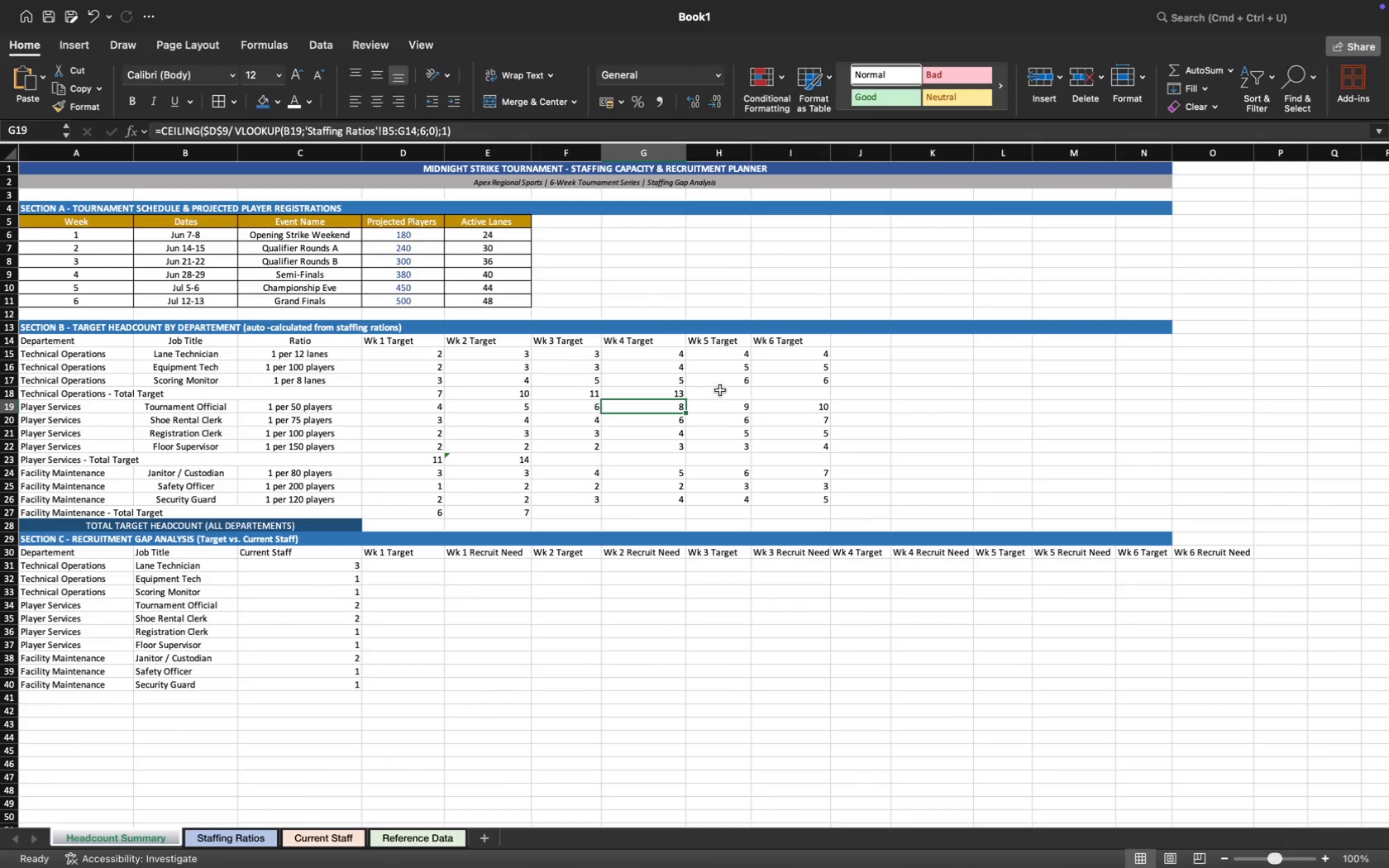 
left_click([733, 394])
 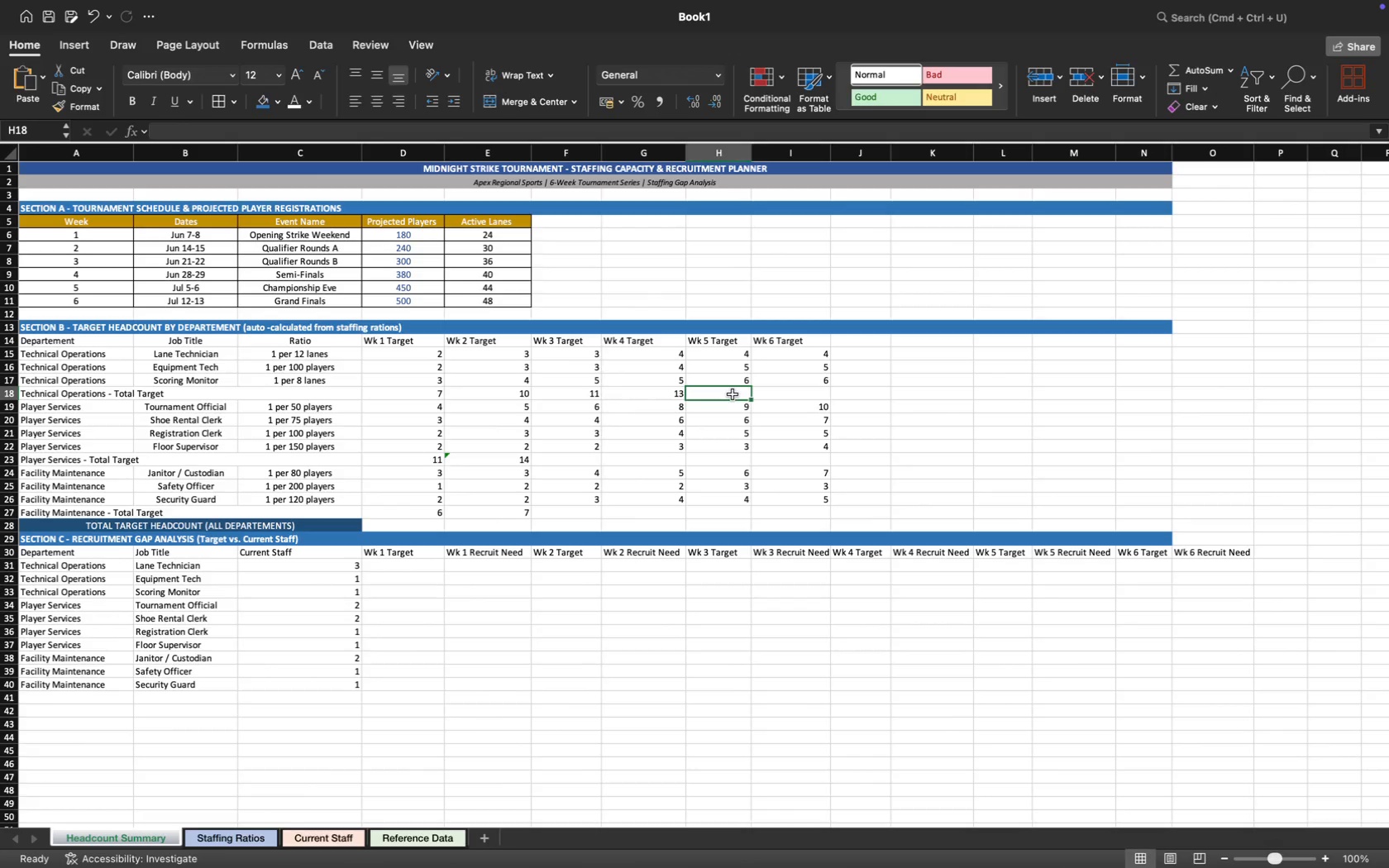 
type(=su )
key(Backspace)
type(m)
key(Tab)
 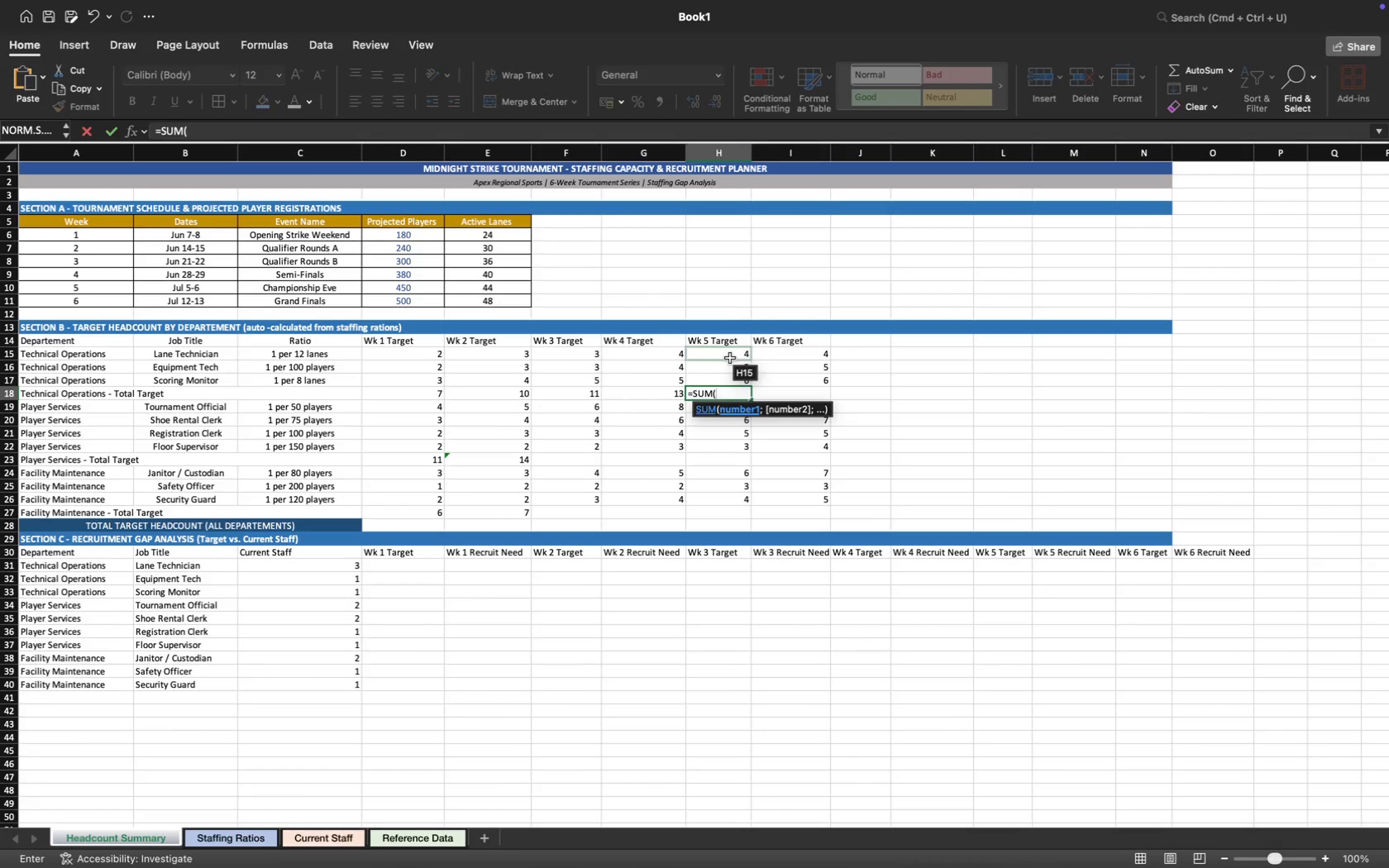 
left_click_drag(start_coordinate=[730, 358], to_coordinate=[730, 379])
 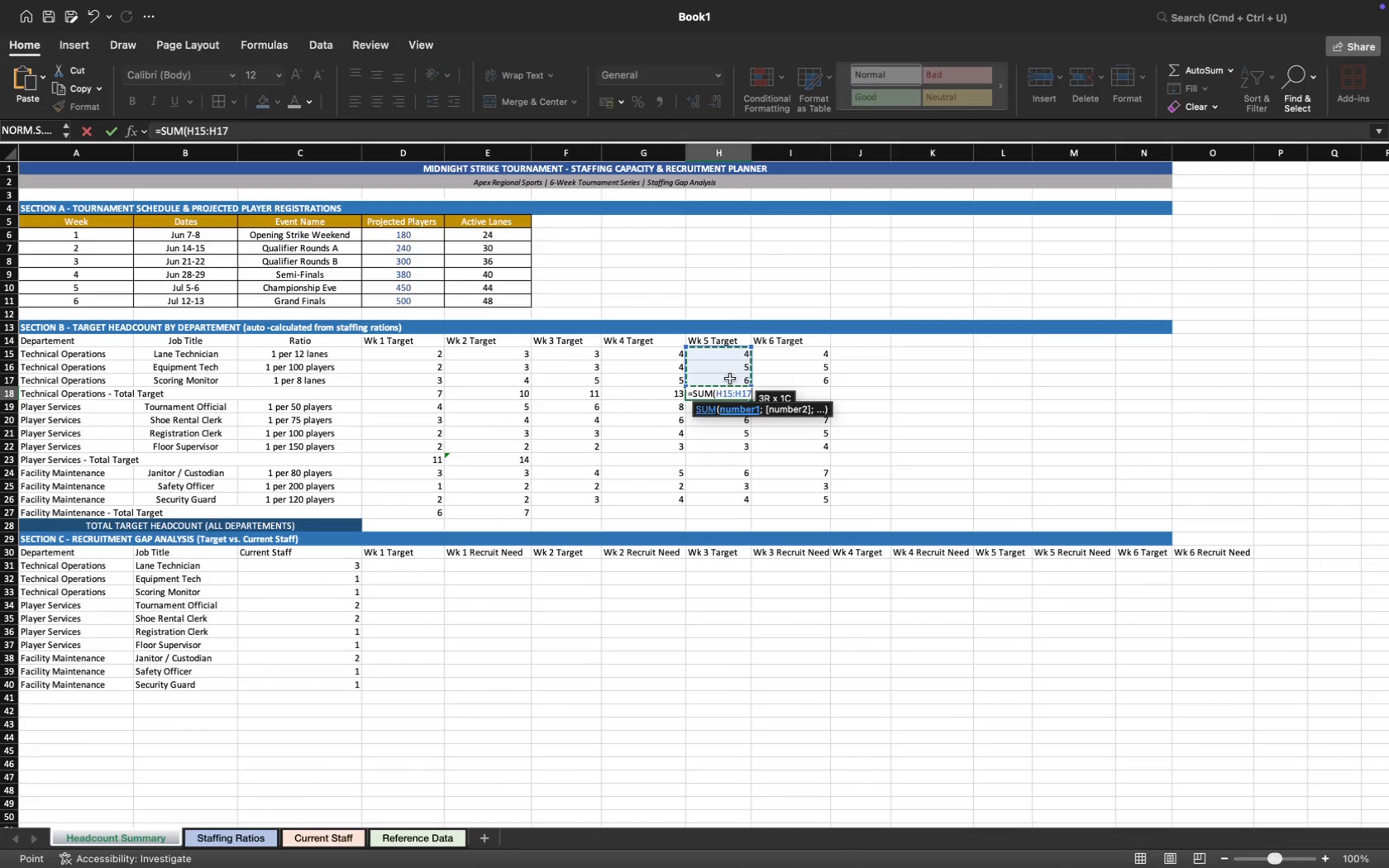 
key(Enter)
 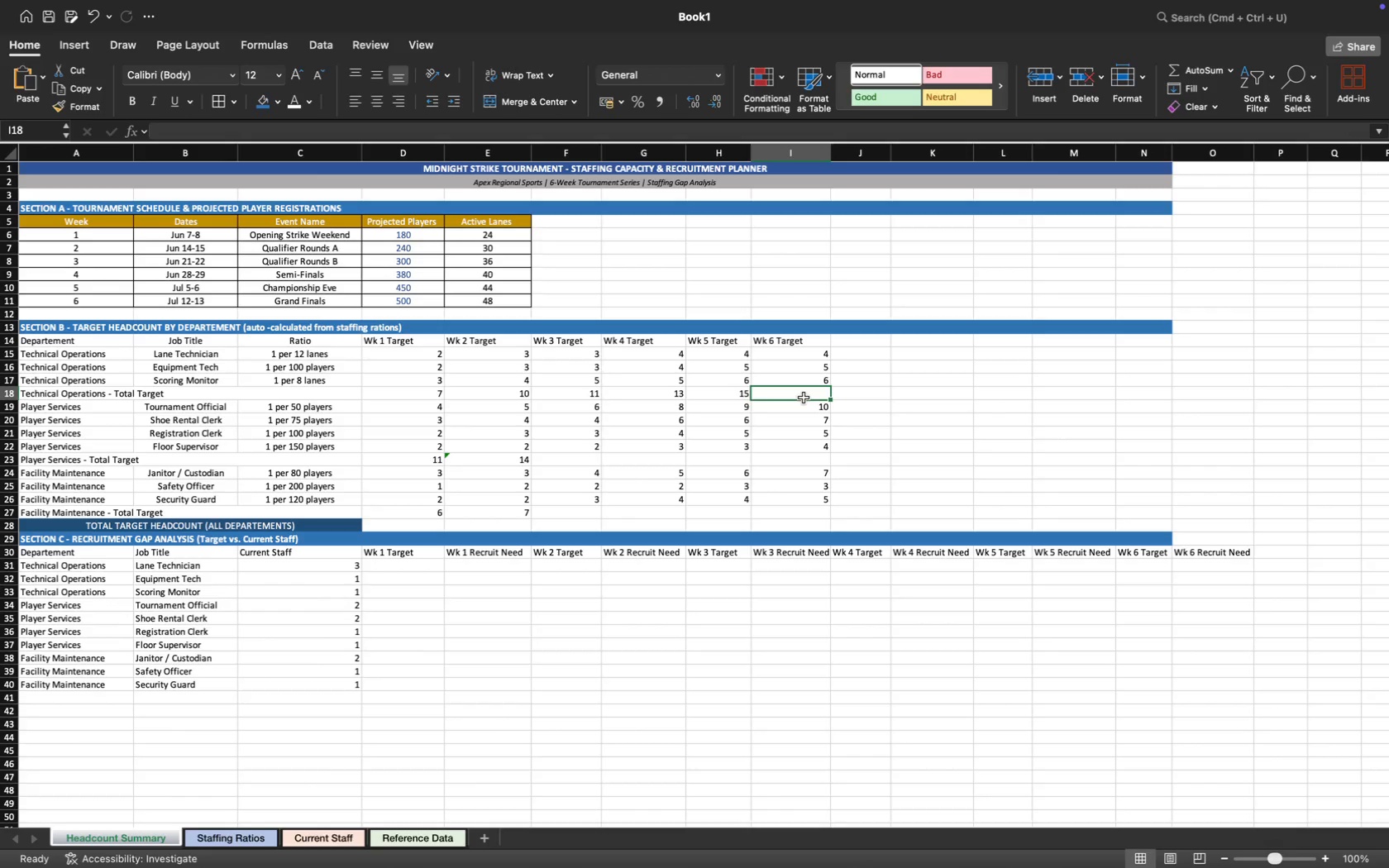 
key(Equal)
 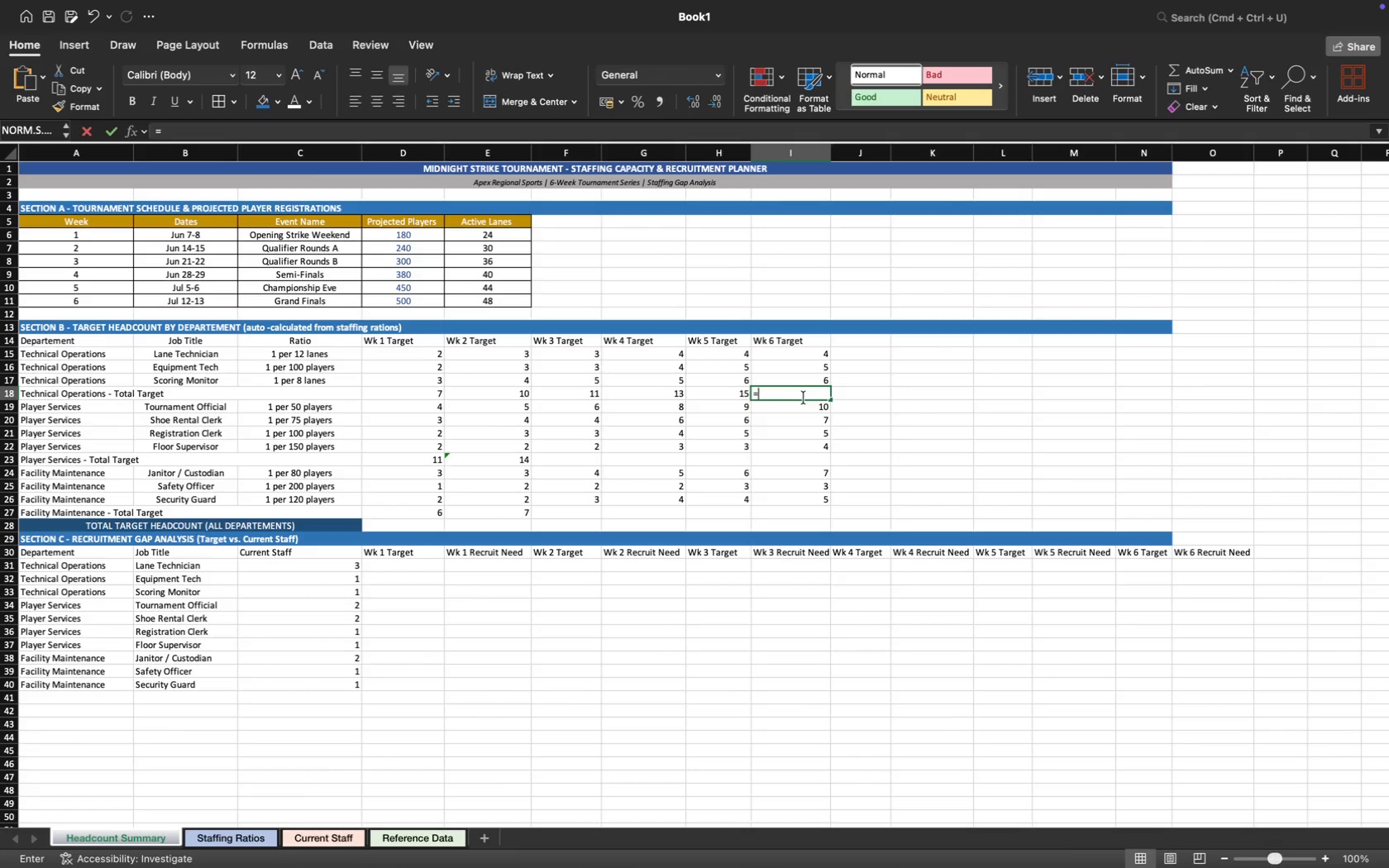 
key(S)
 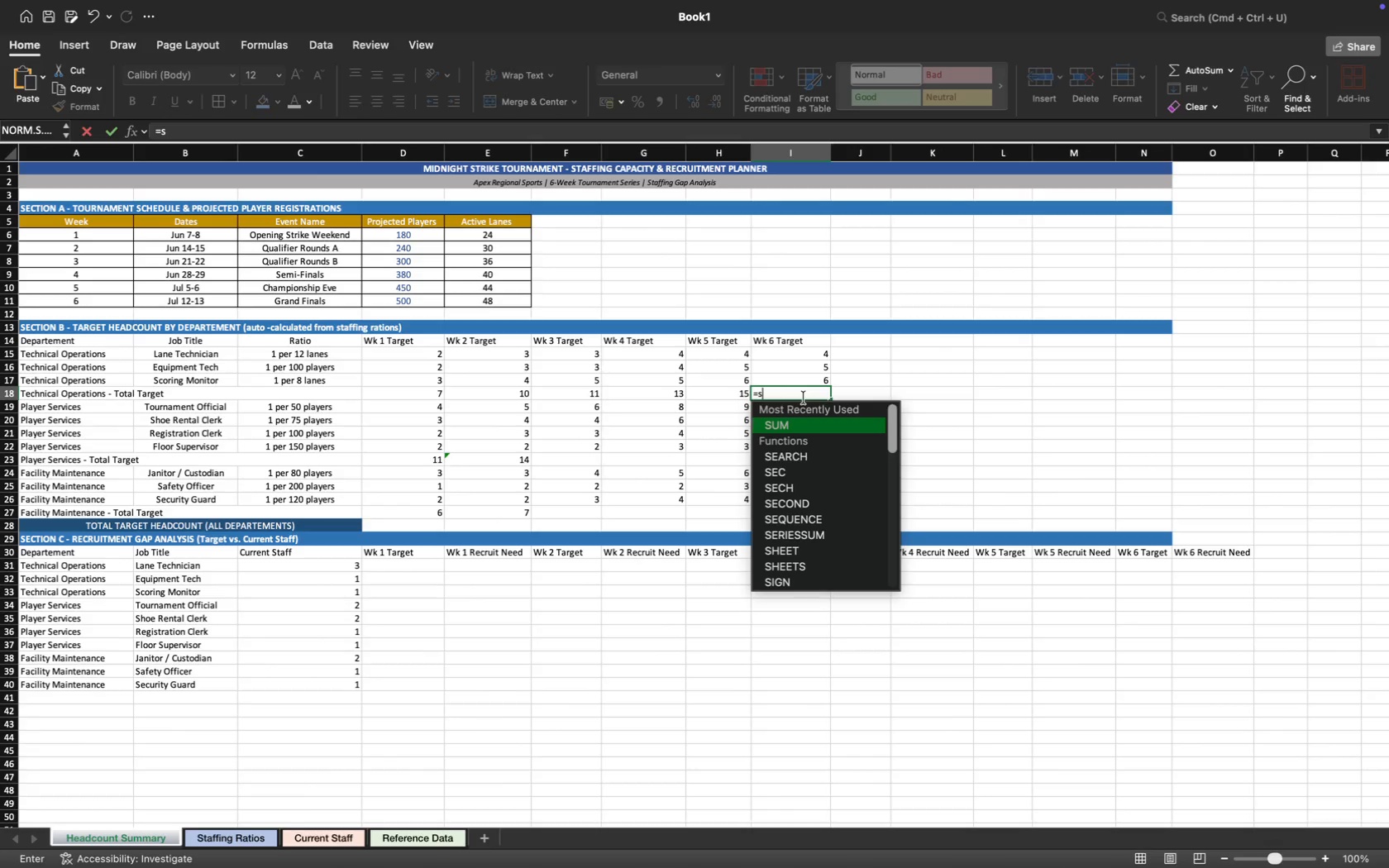 
key(Tab)
 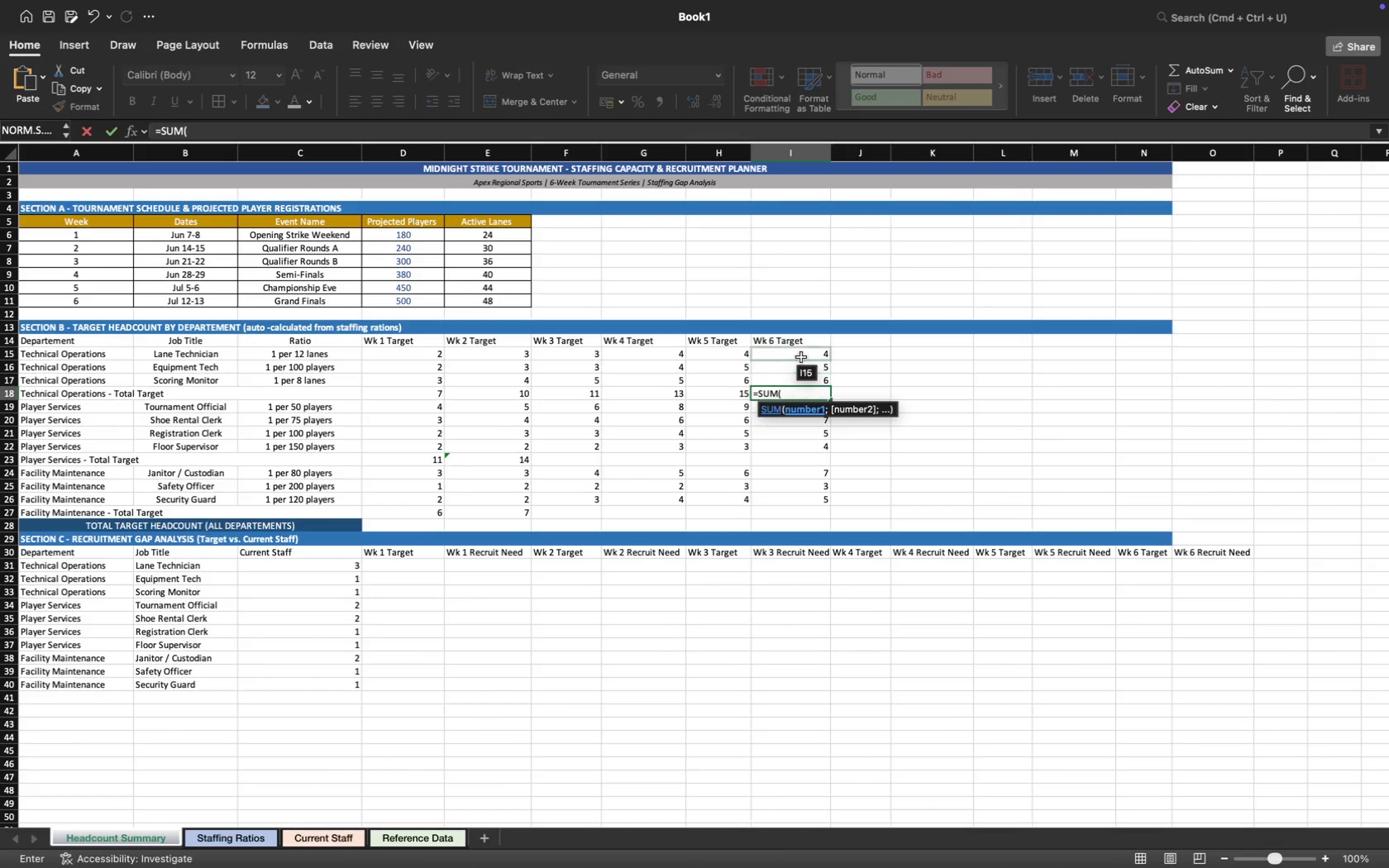 
left_click_drag(start_coordinate=[803, 354], to_coordinate=[806, 381])
 